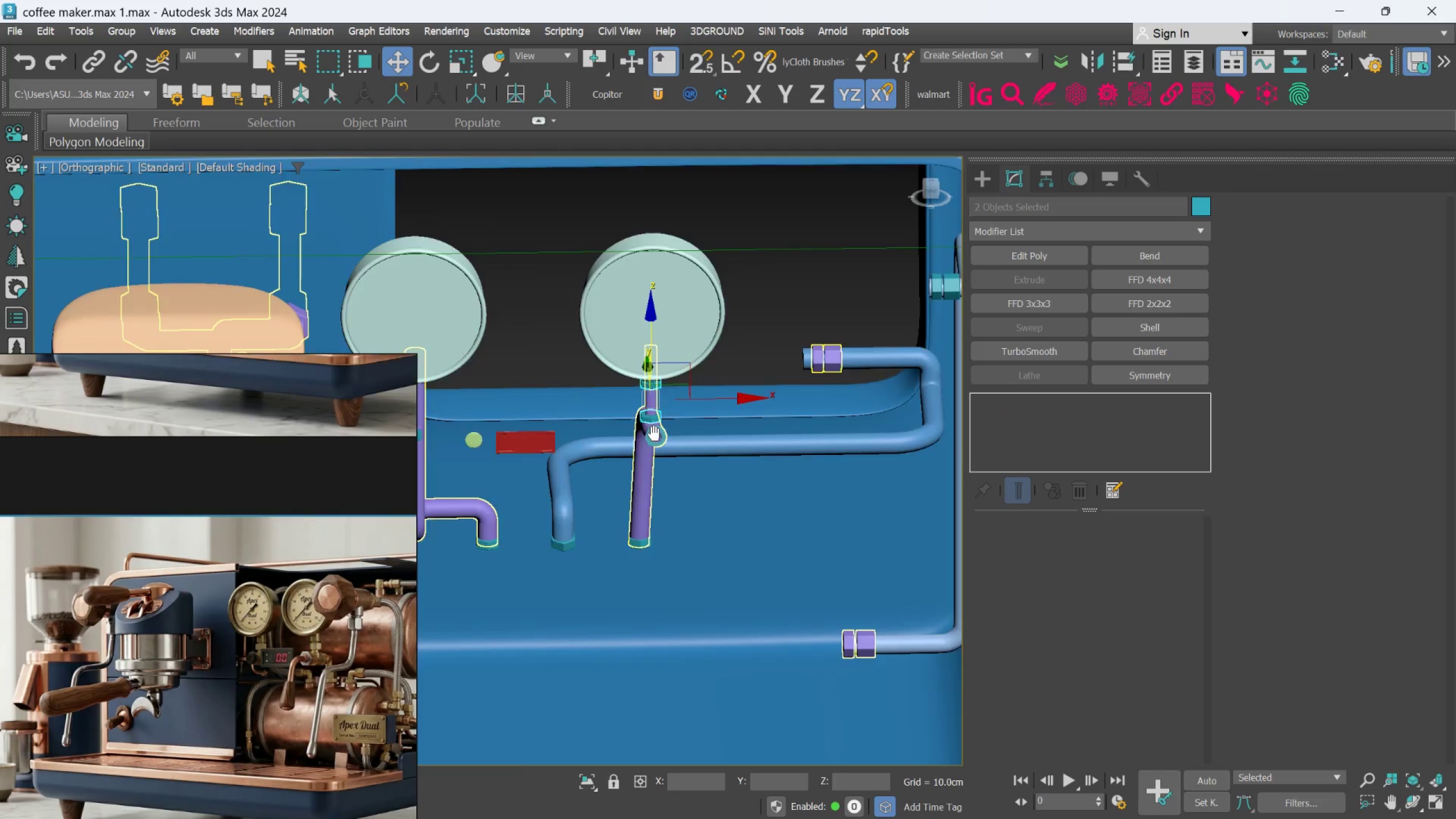 
scroll: coordinate [729, 349], scroll_direction: down, amount: 3.0
 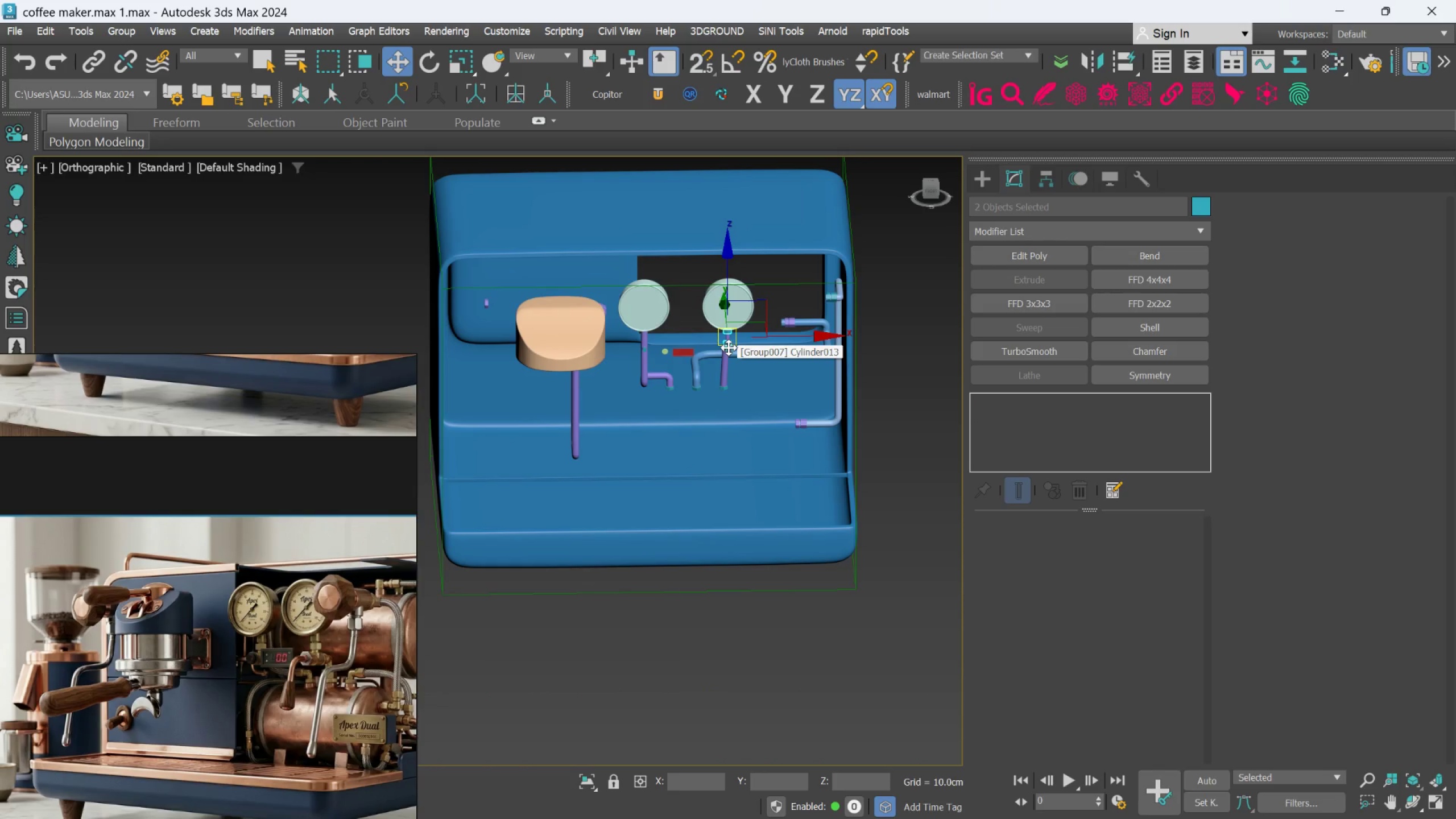 
scroll: coordinate [709, 410], scroll_direction: up, amount: 3.0
 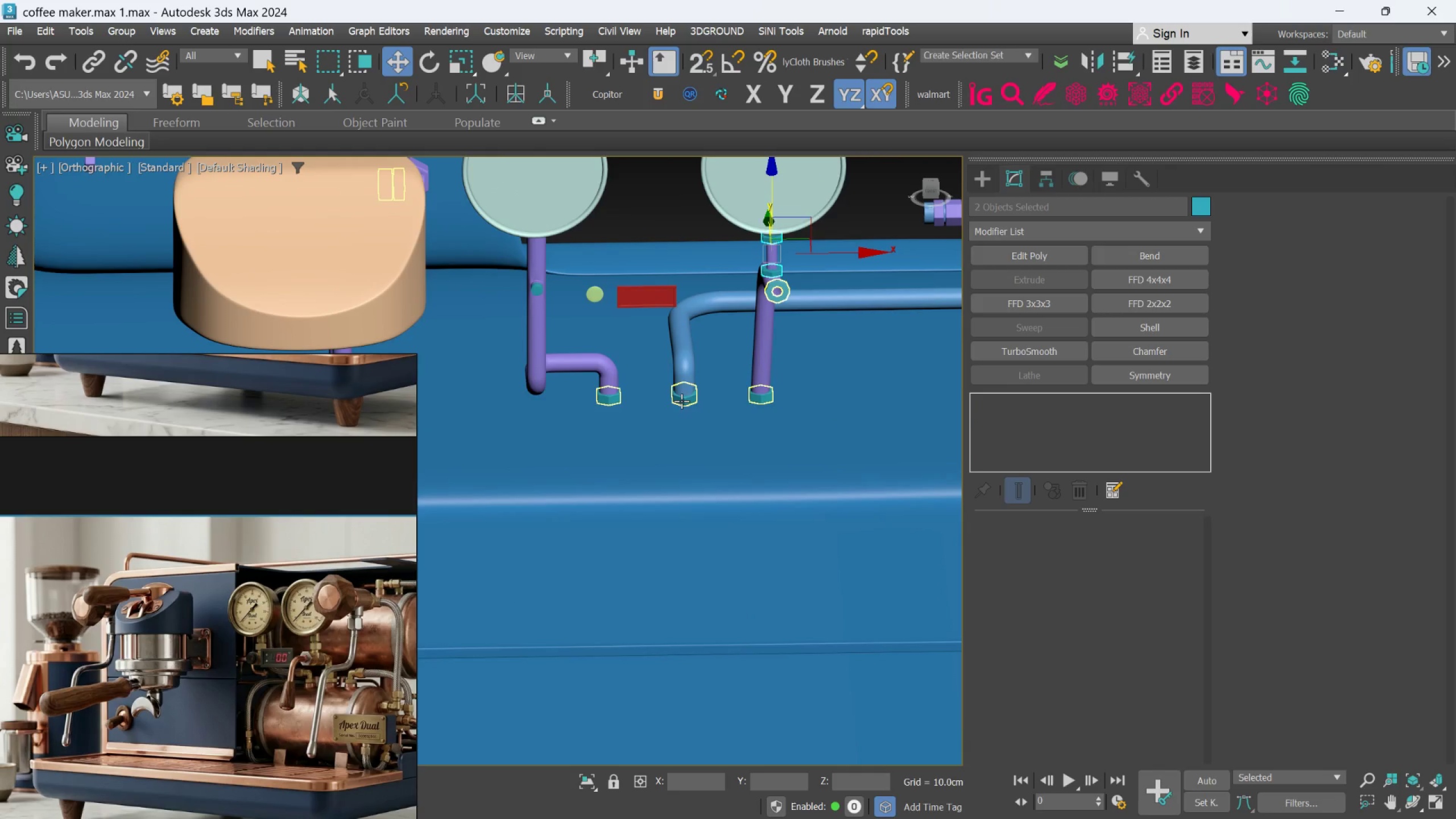 
left_click([681, 398])
 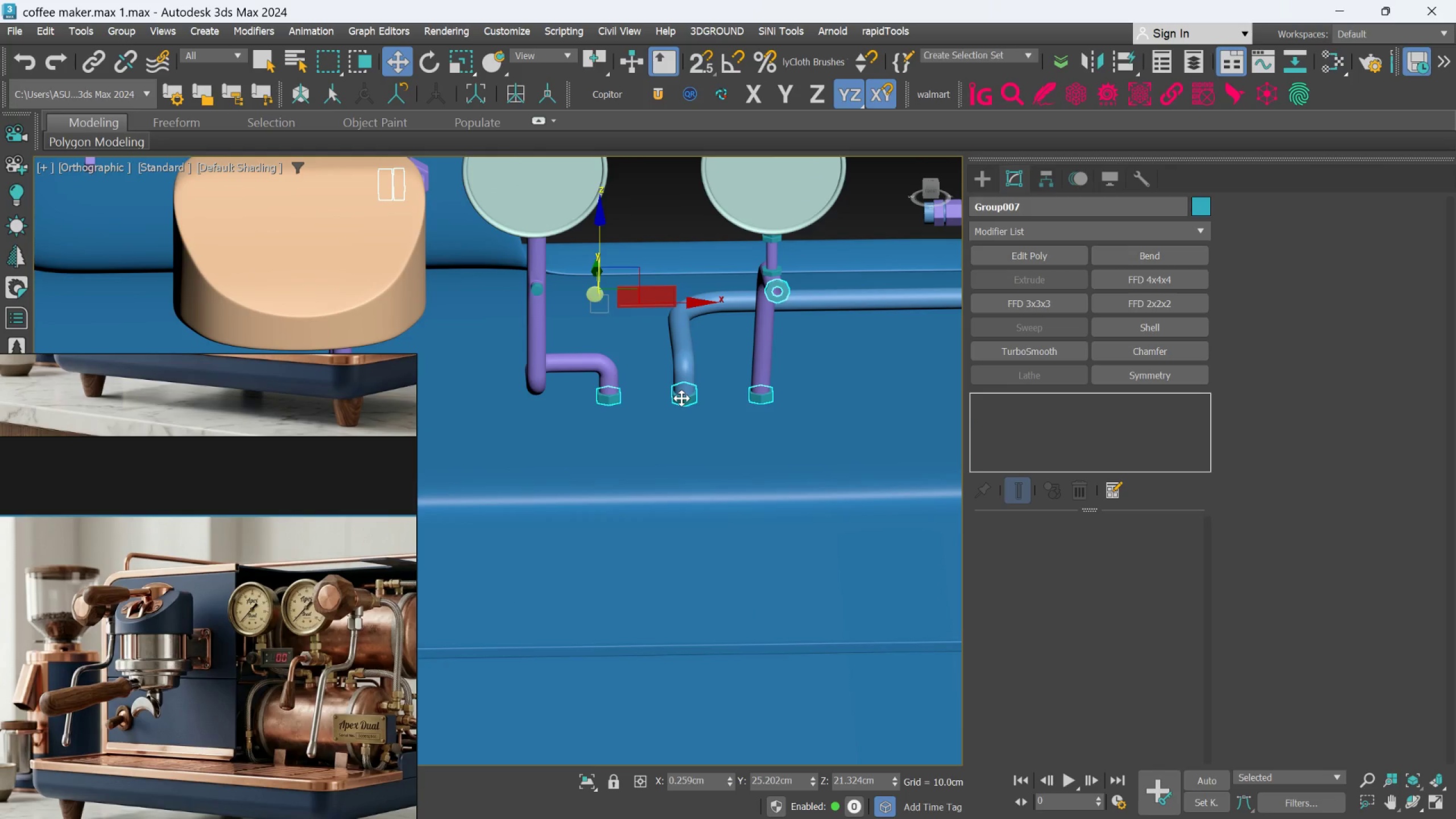 
scroll: coordinate [682, 398], scroll_direction: down, amount: 2.0
 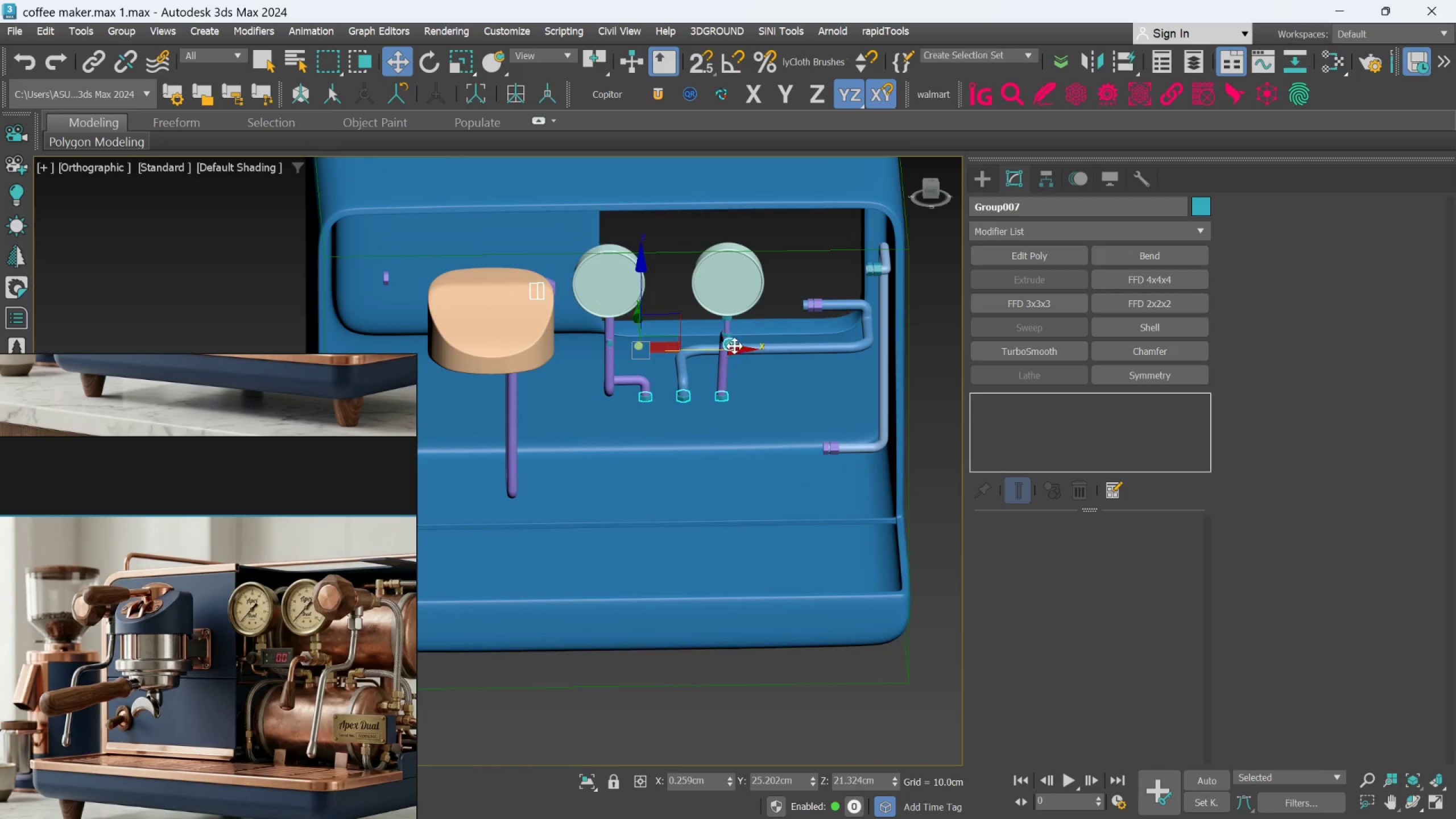 
scroll: coordinate [734, 336], scroll_direction: up, amount: 2.0
 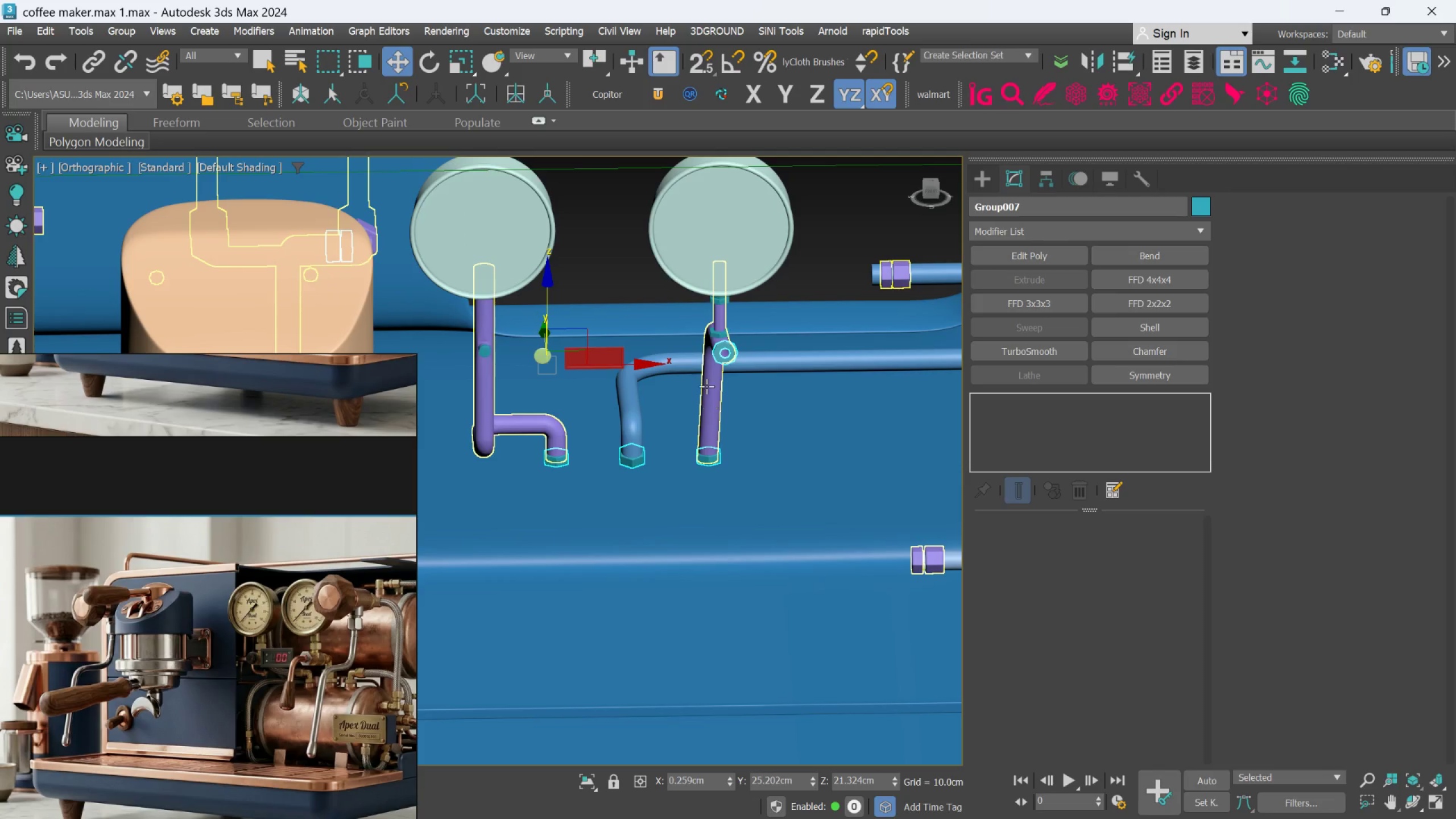 
left_click([711, 337])
 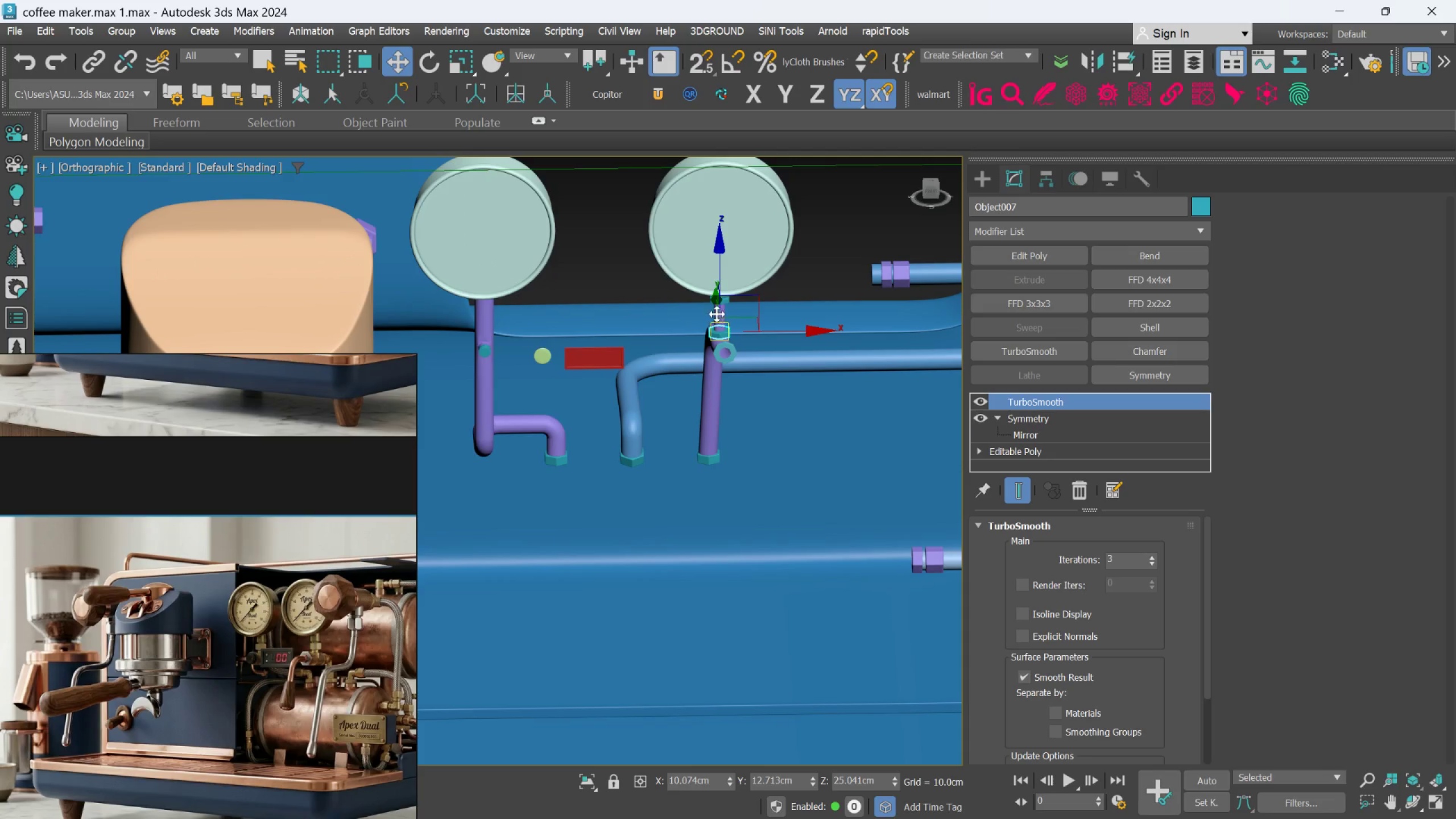 
scroll: coordinate [717, 311], scroll_direction: up, amount: 2.0
 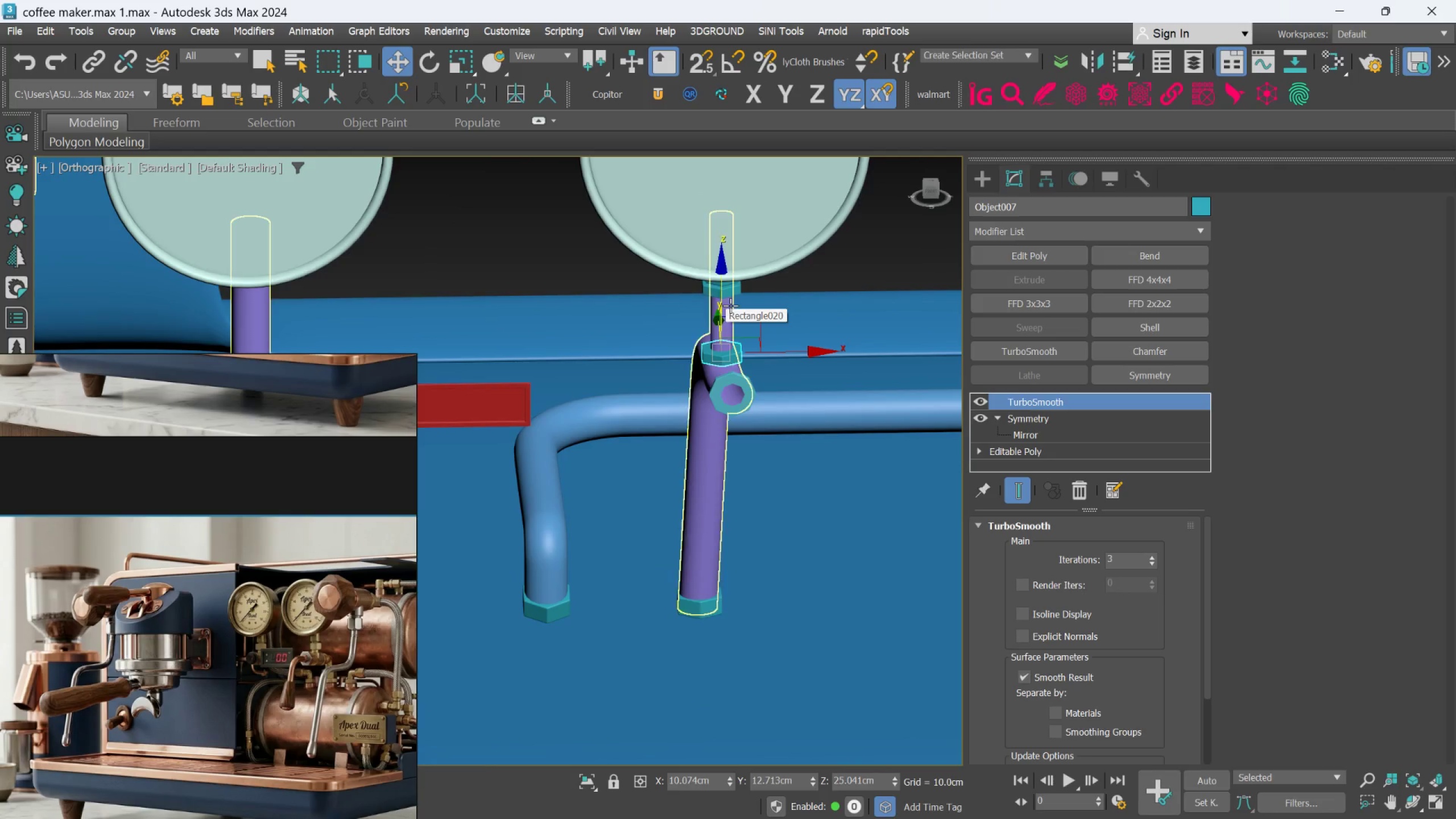 
scroll: coordinate [730, 305], scroll_direction: down, amount: 2.0
 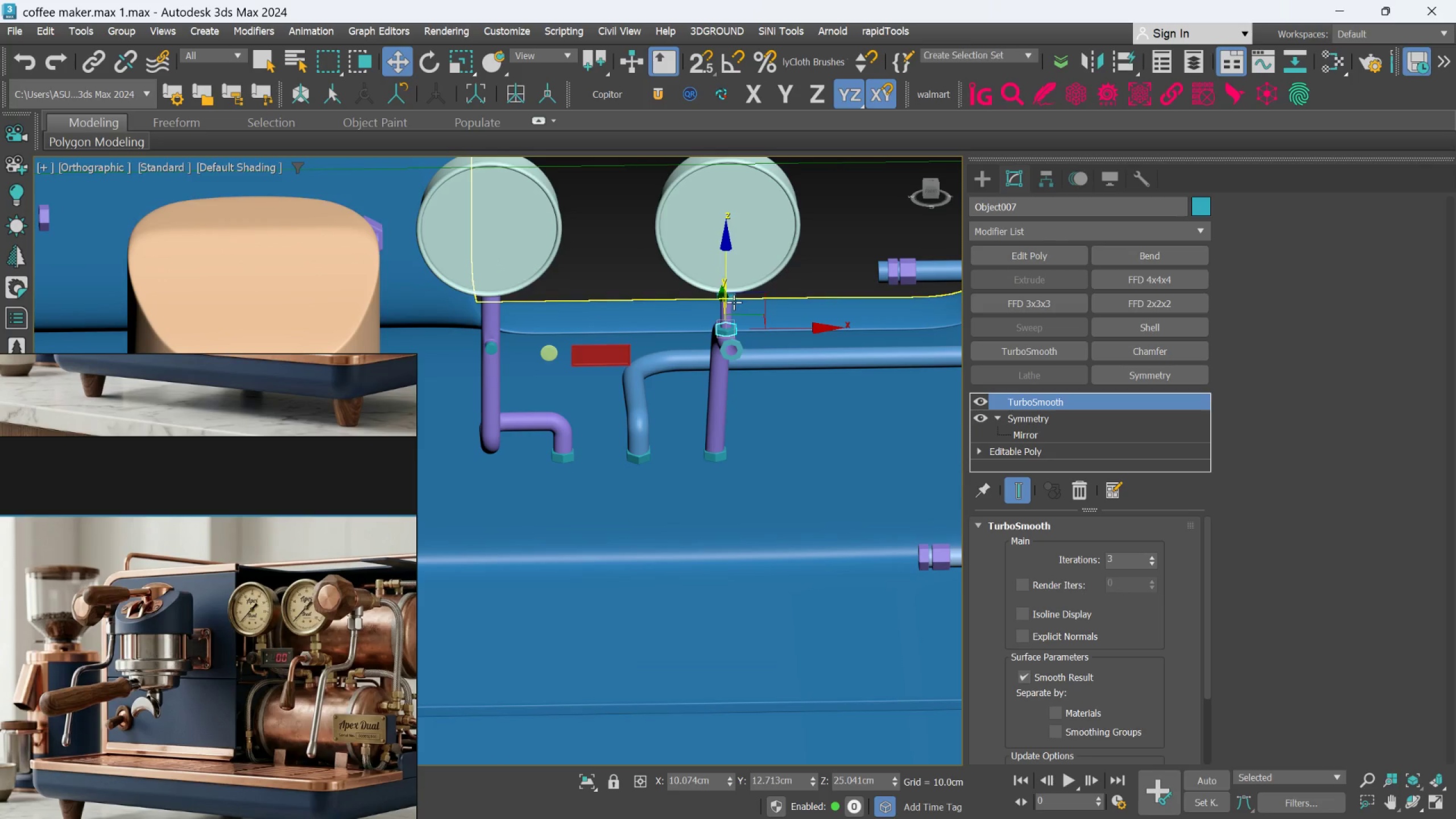 
scroll: coordinate [735, 295], scroll_direction: up, amount: 1.0
 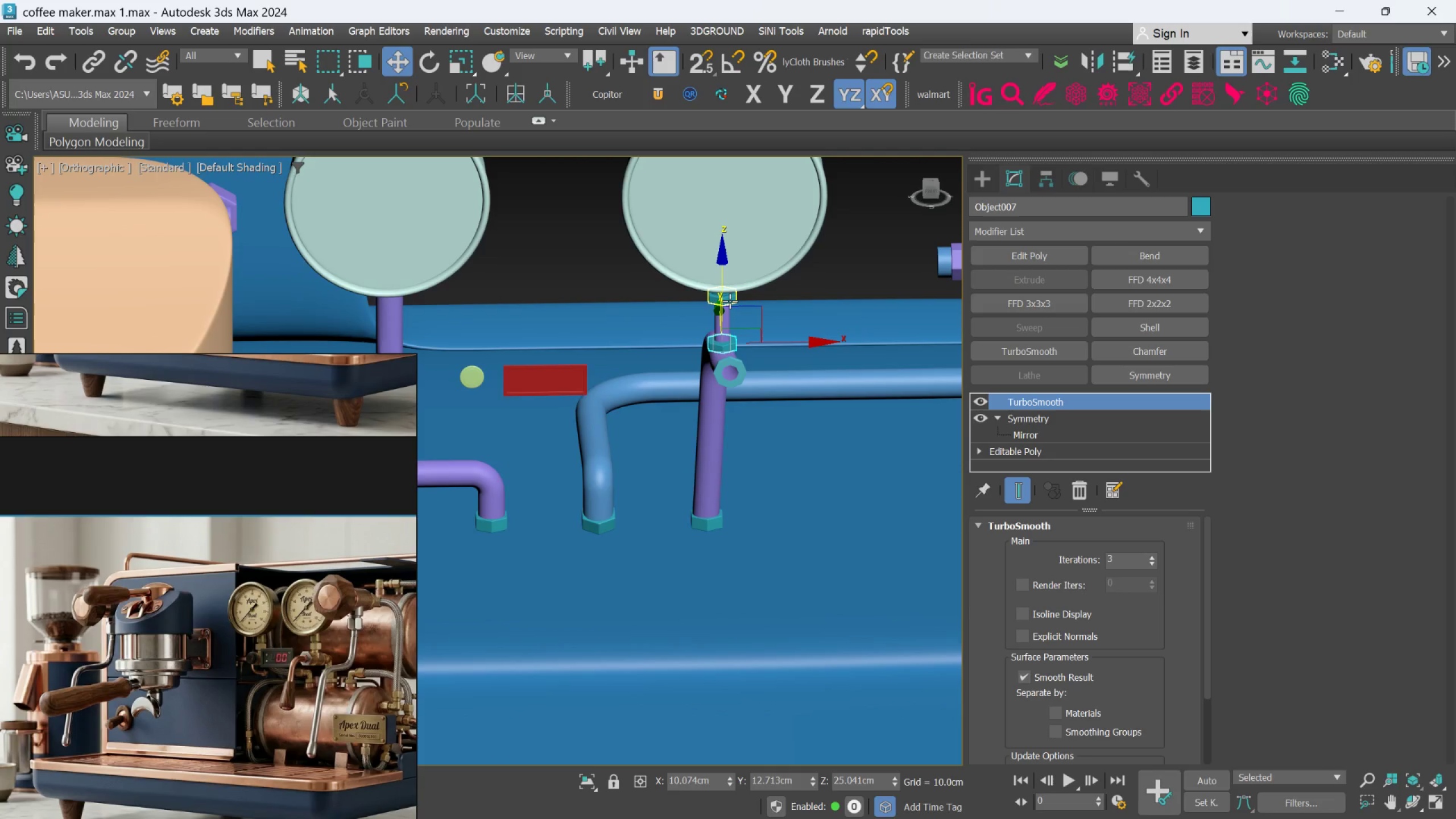 
hold_key(key=ControlLeft, duration=0.98)
left_click([730, 301])
 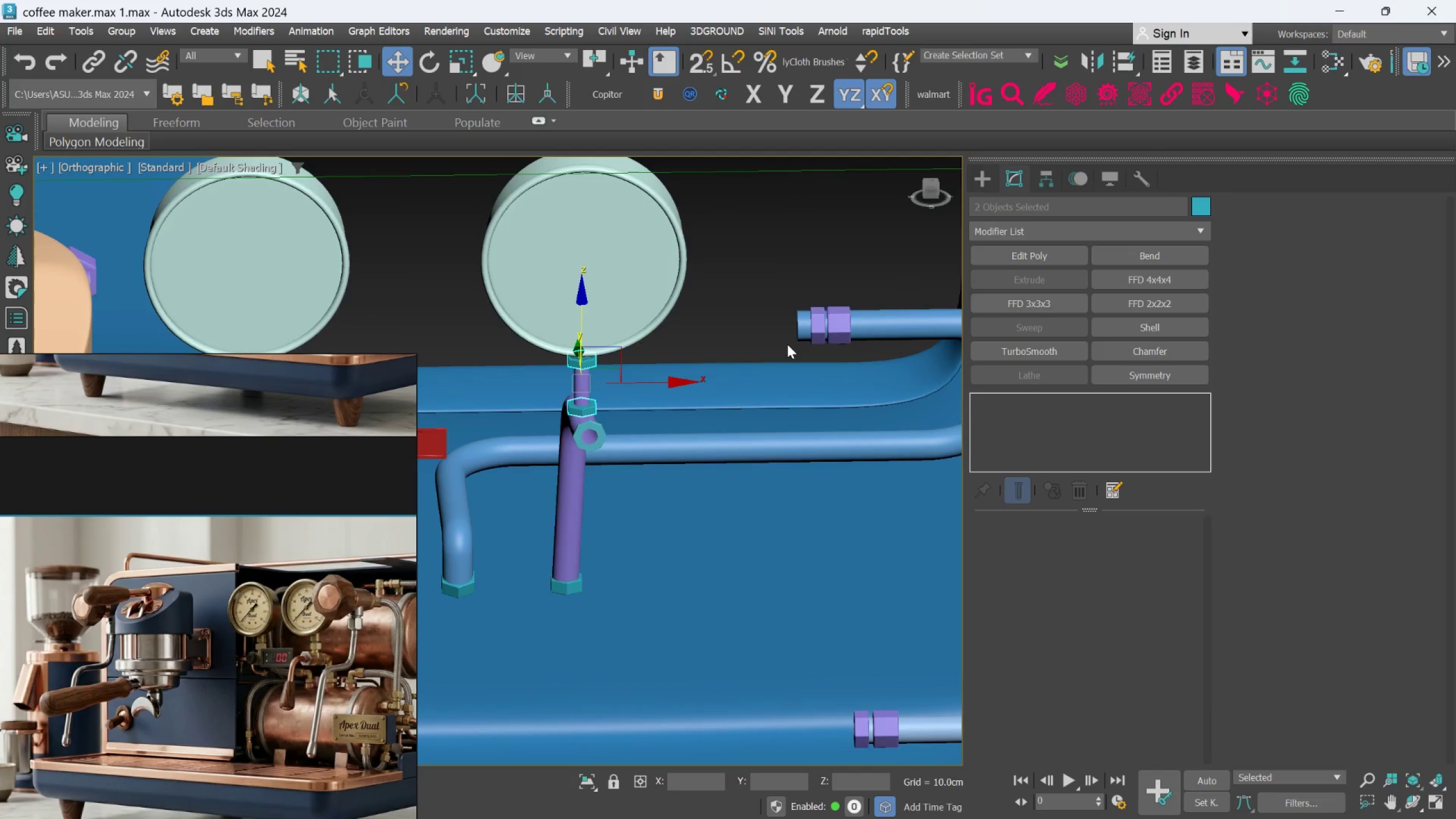 
hold_key(key=ControlLeft, duration=1.22)
 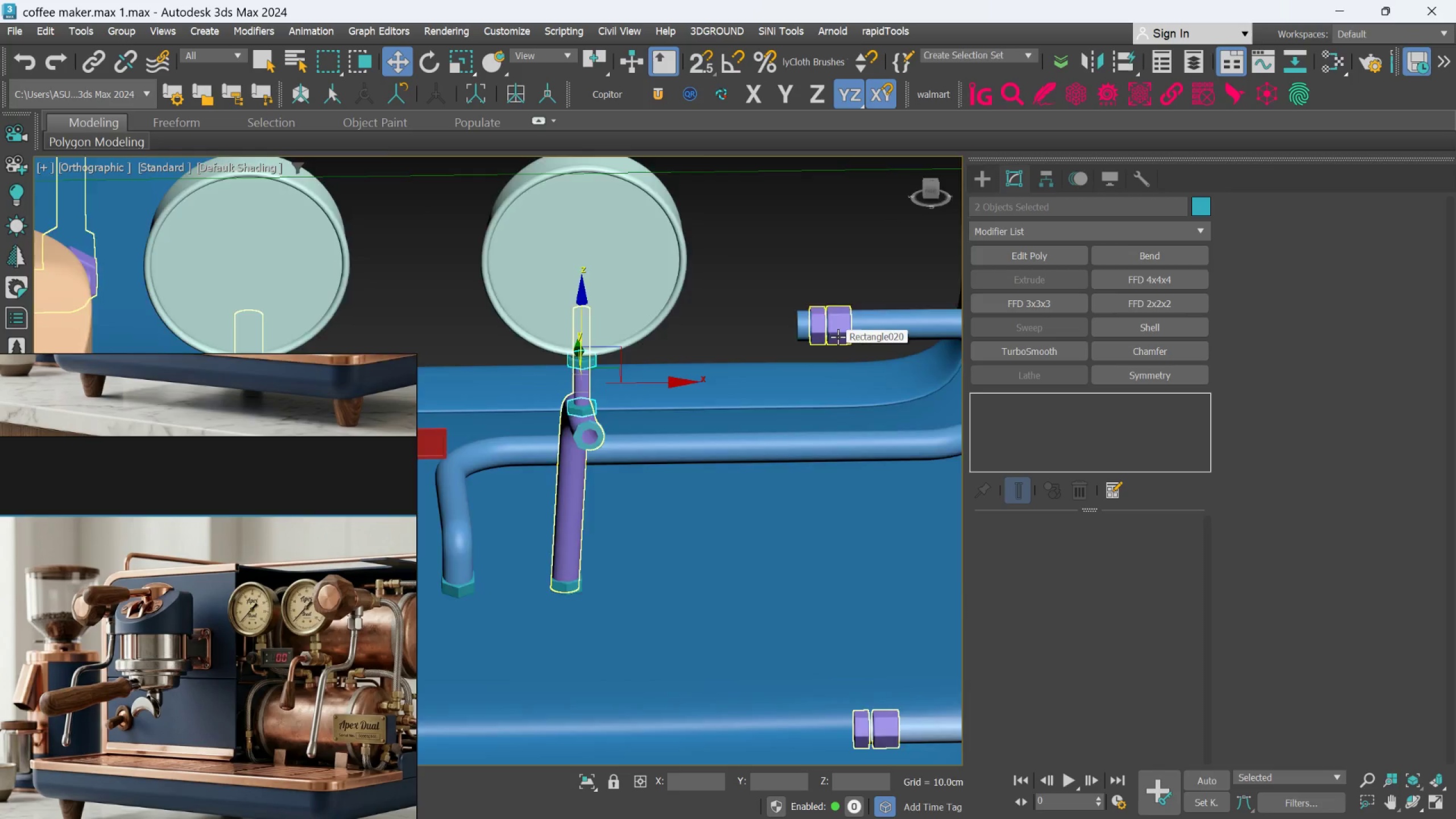 
scroll: coordinate [838, 339], scroll_direction: down, amount: 2.0
 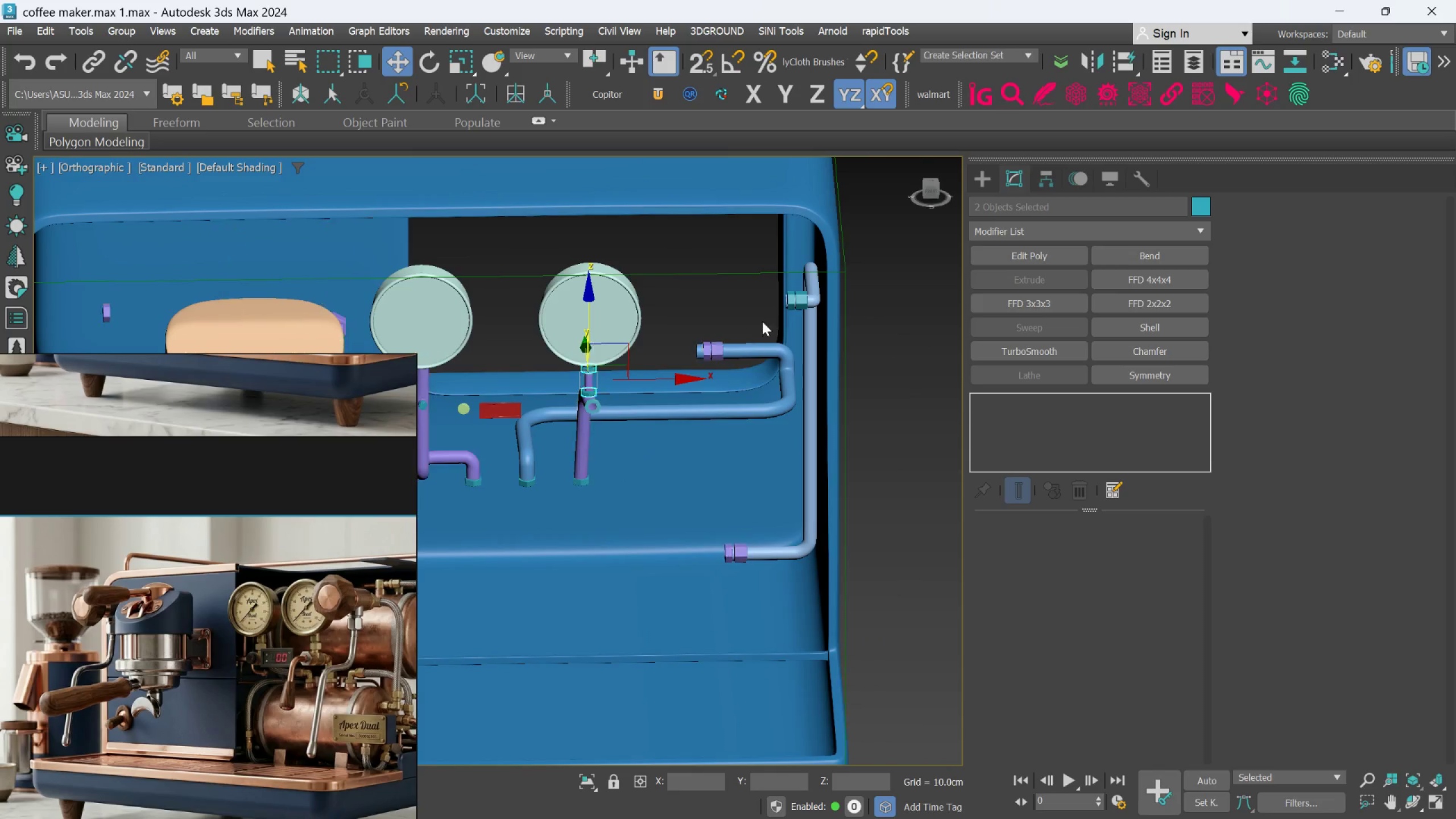 
scroll: coordinate [811, 300], scroll_direction: none, amount: 0.0
 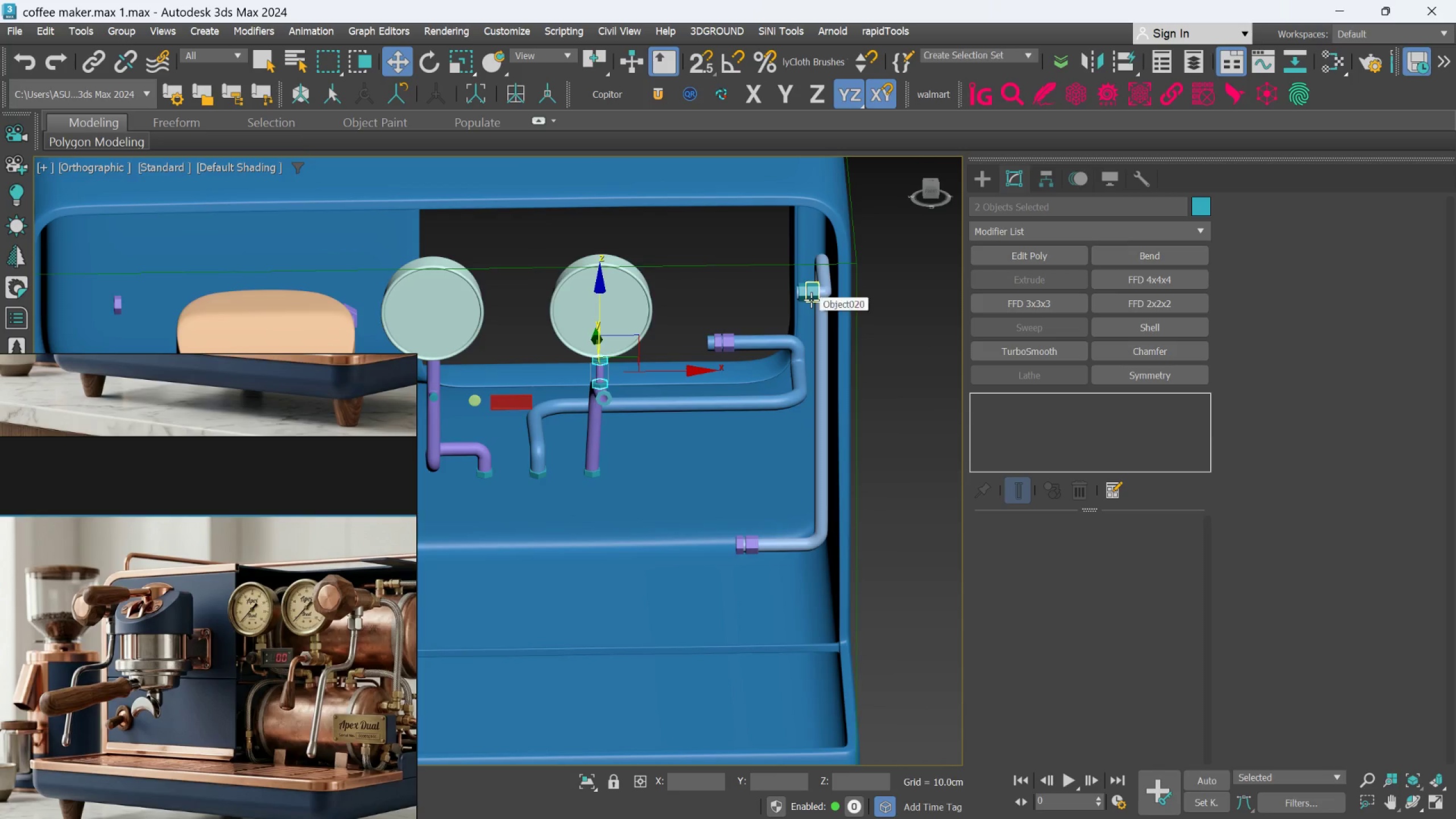 
hold_key(key=ControlLeft, duration=1.44)
 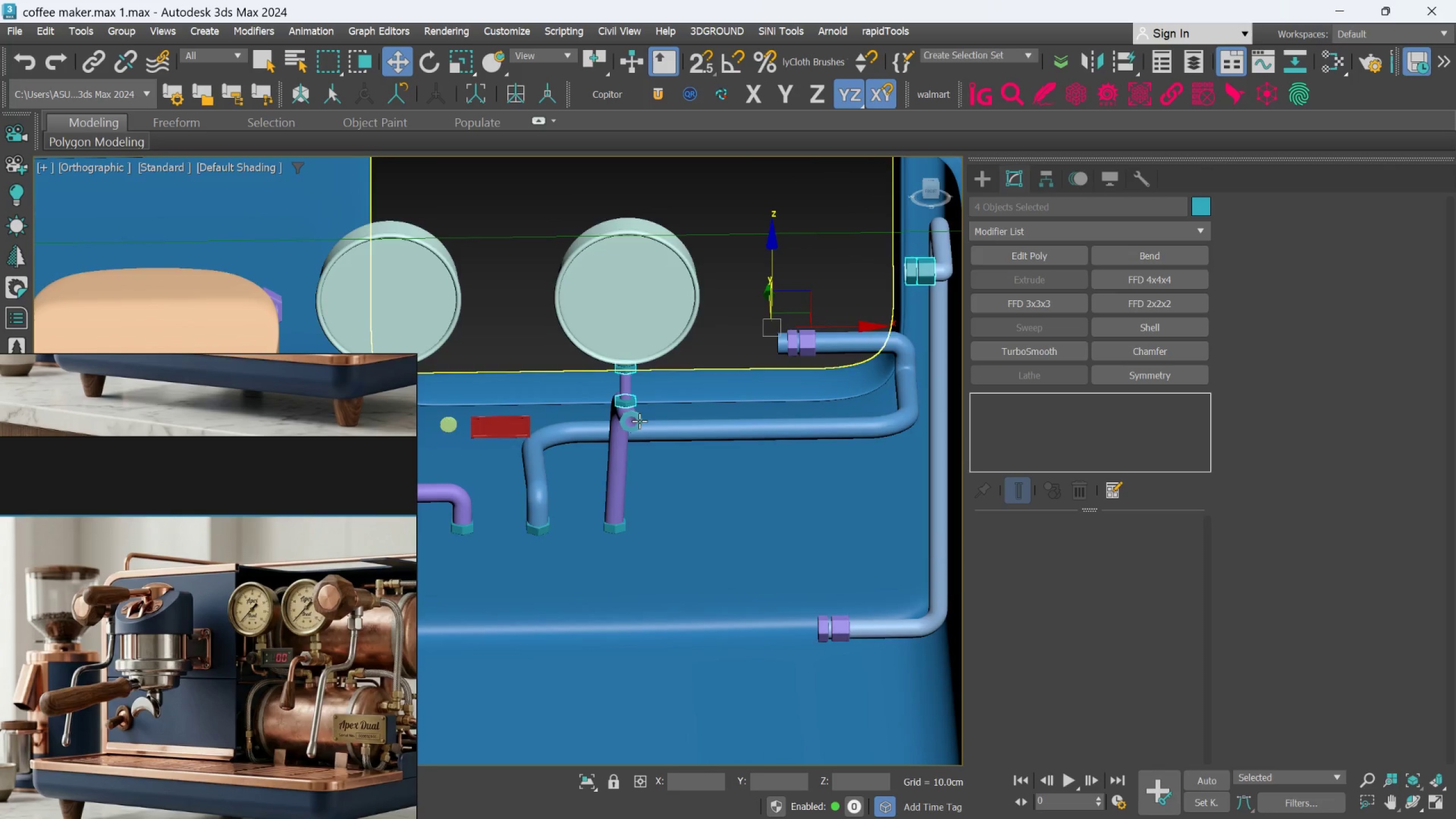 
scroll: coordinate [811, 300], scroll_direction: up, amount: 1.0
 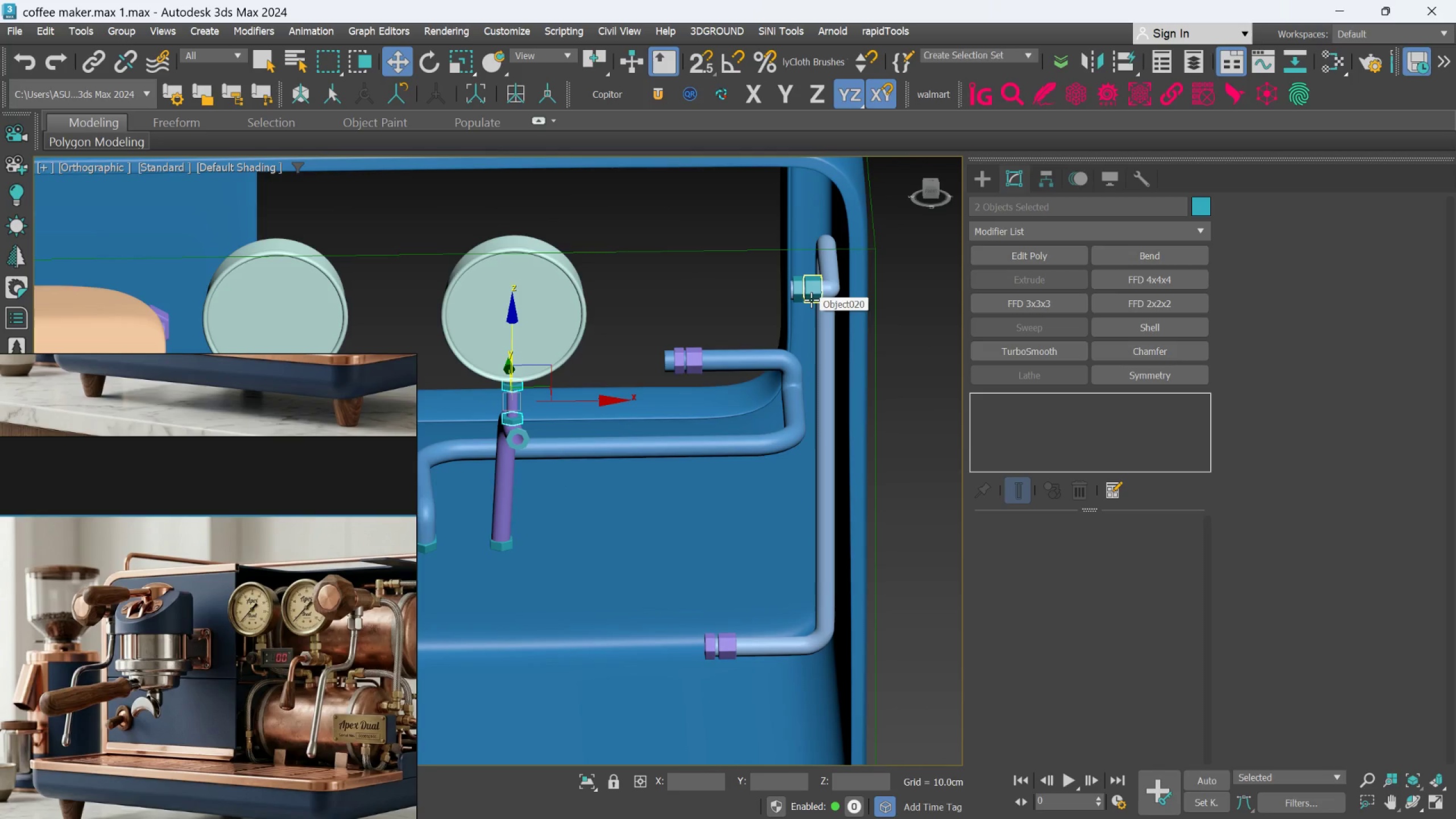 
left_click([815, 296])
 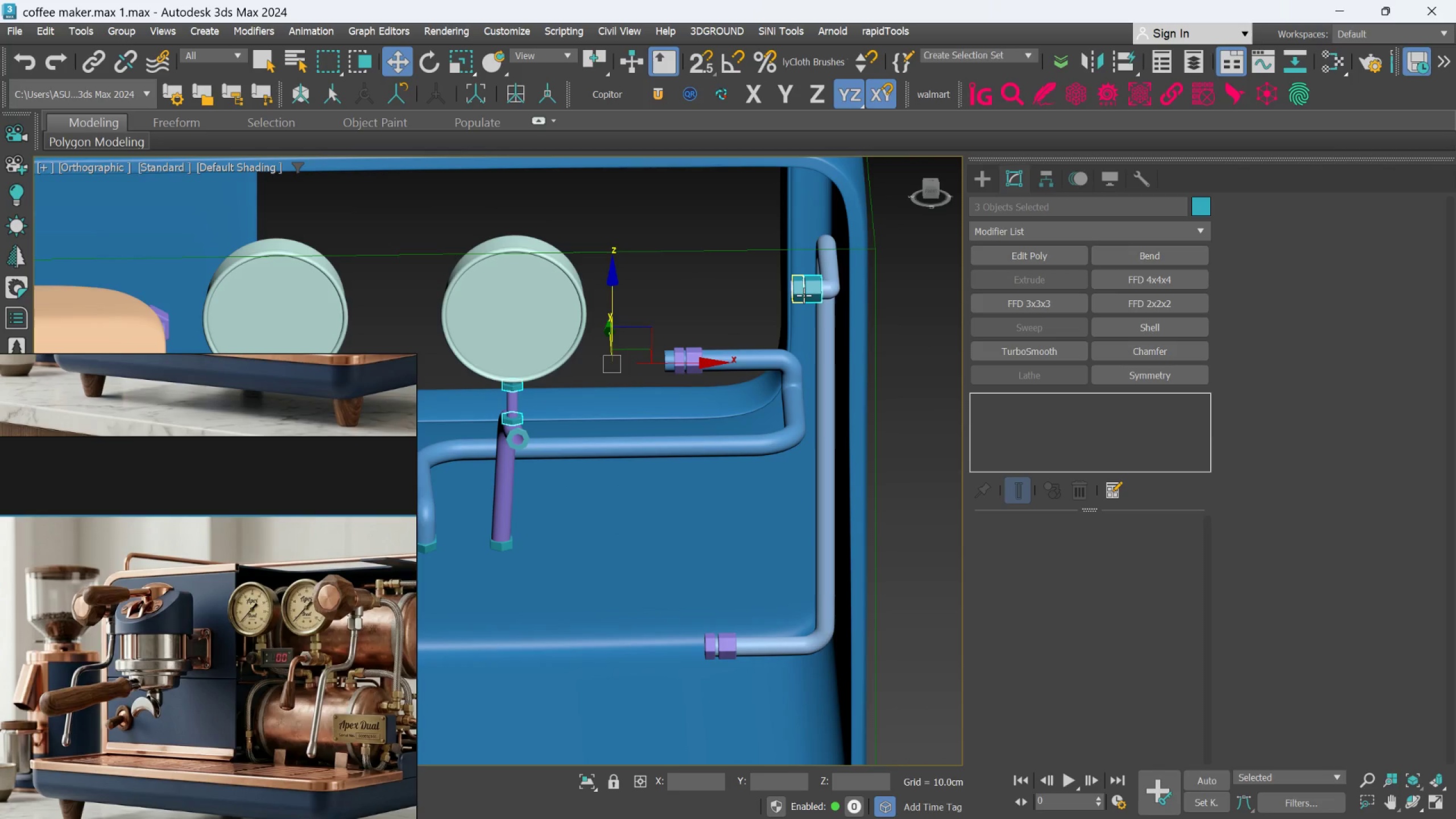 
left_click([804, 295])
 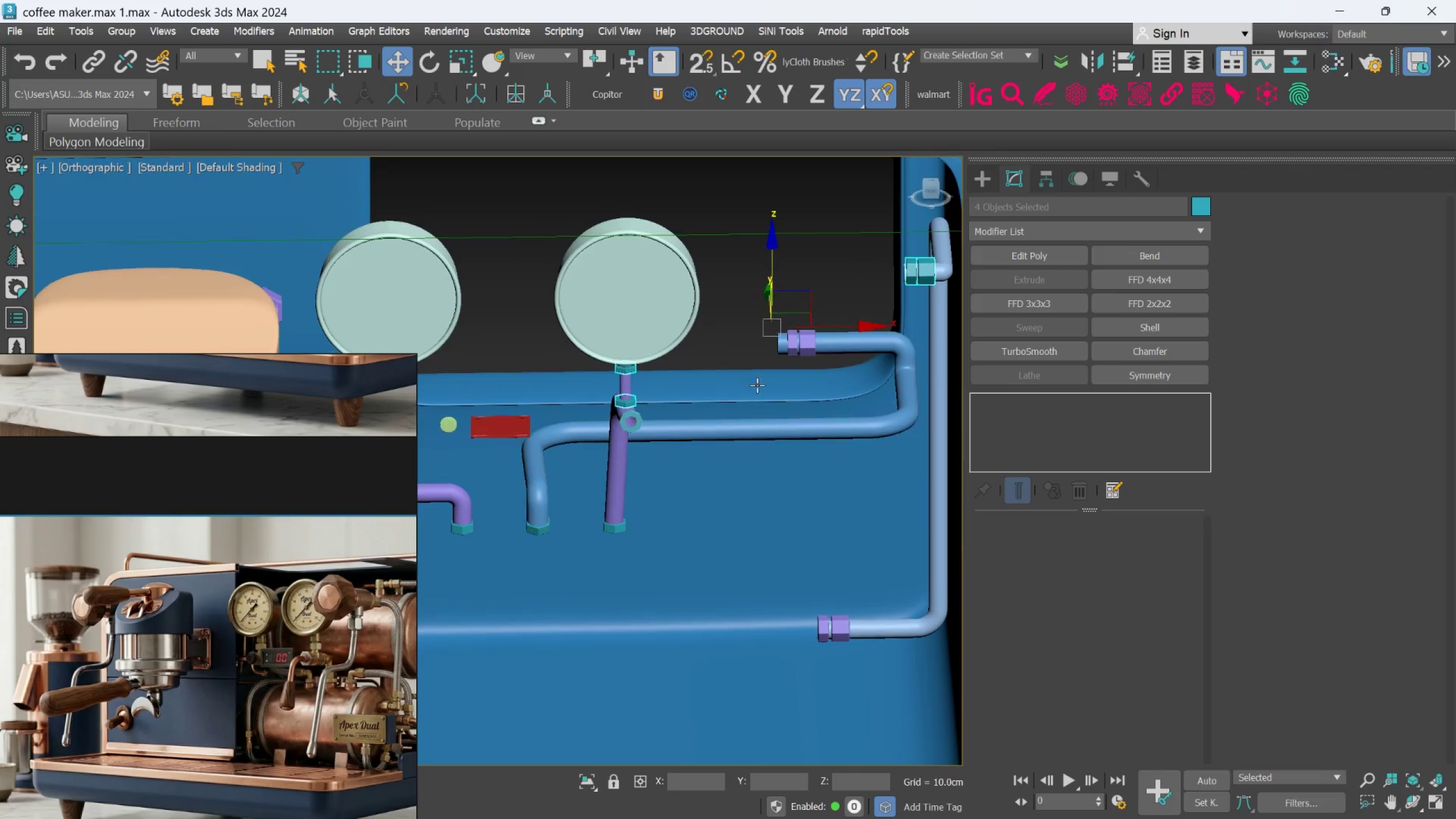 
hold_key(key=ControlLeft, duration=2.06)
 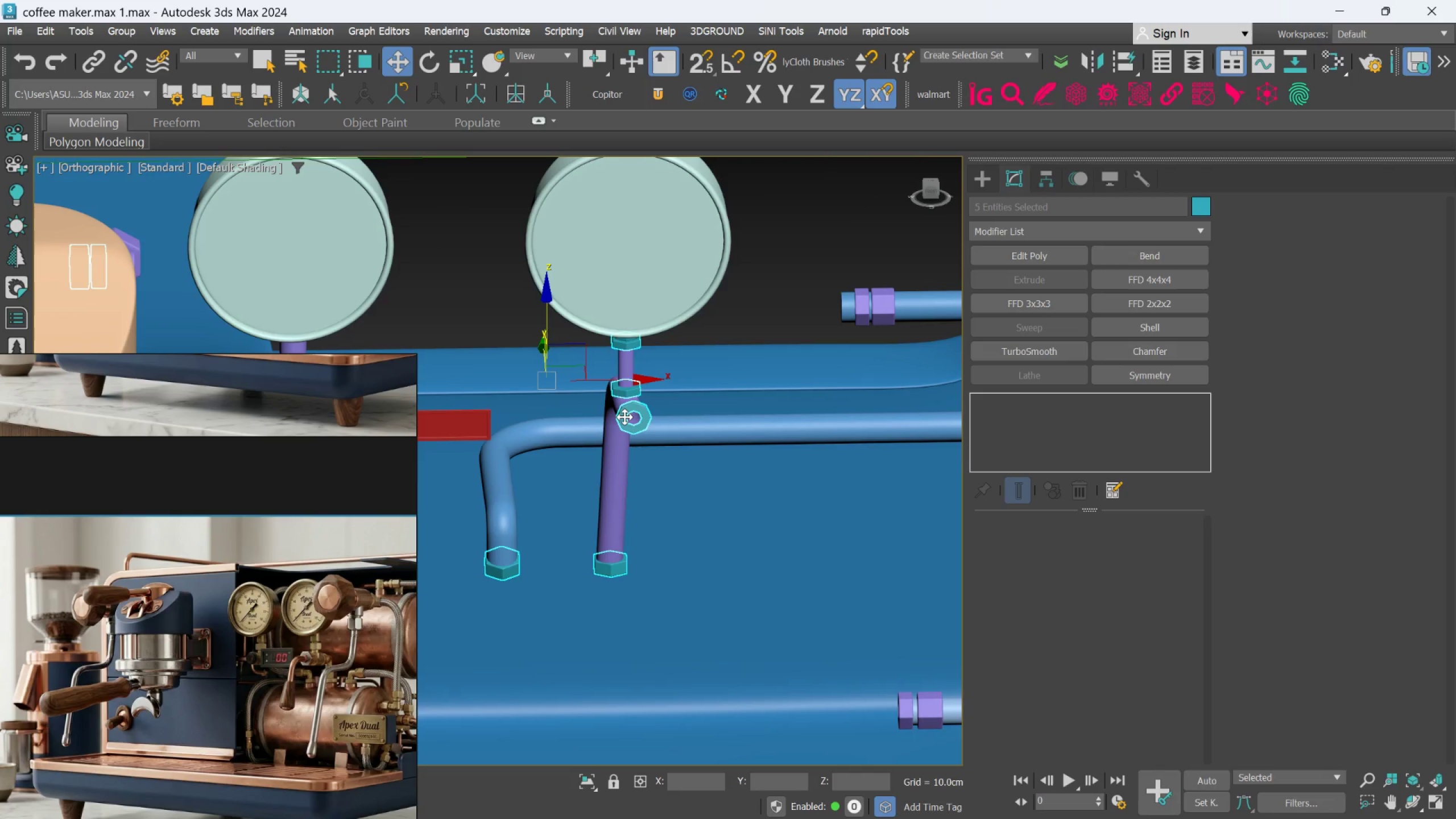 
scroll: coordinate [624, 425], scroll_direction: up, amount: 2.0
 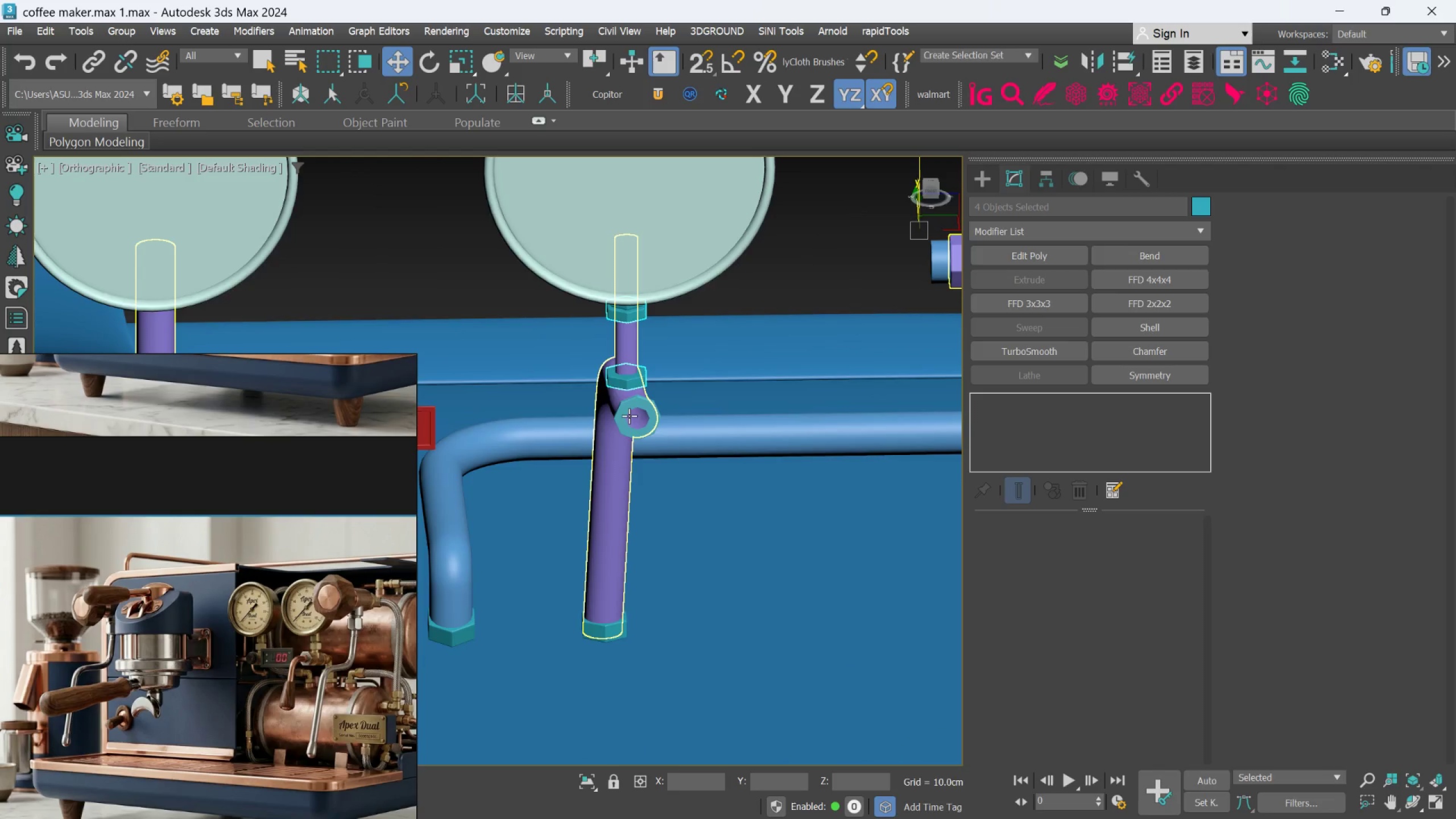 
left_click([624, 417])
 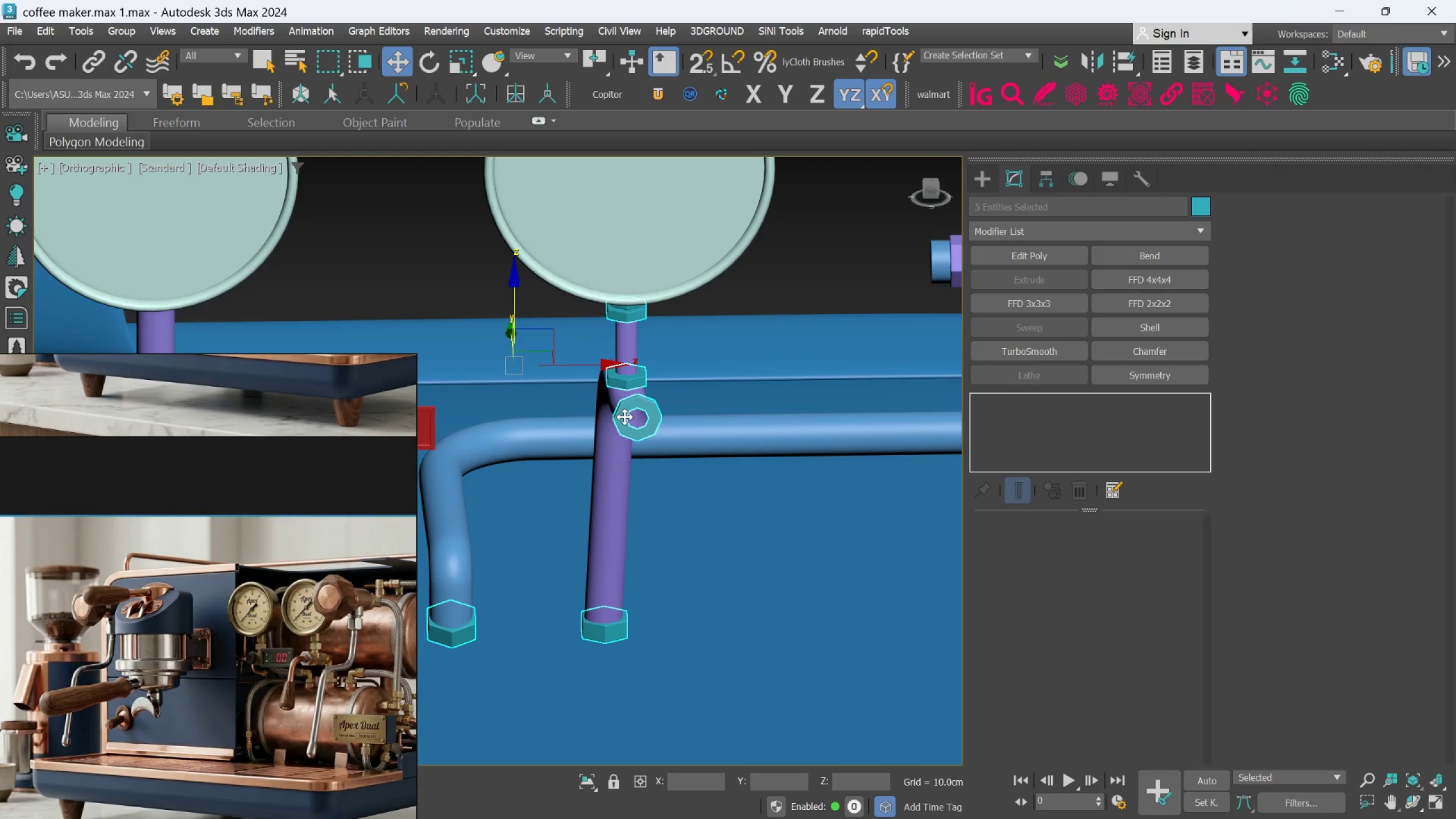 
scroll: coordinate [624, 417], scroll_direction: down, amount: 1.0
 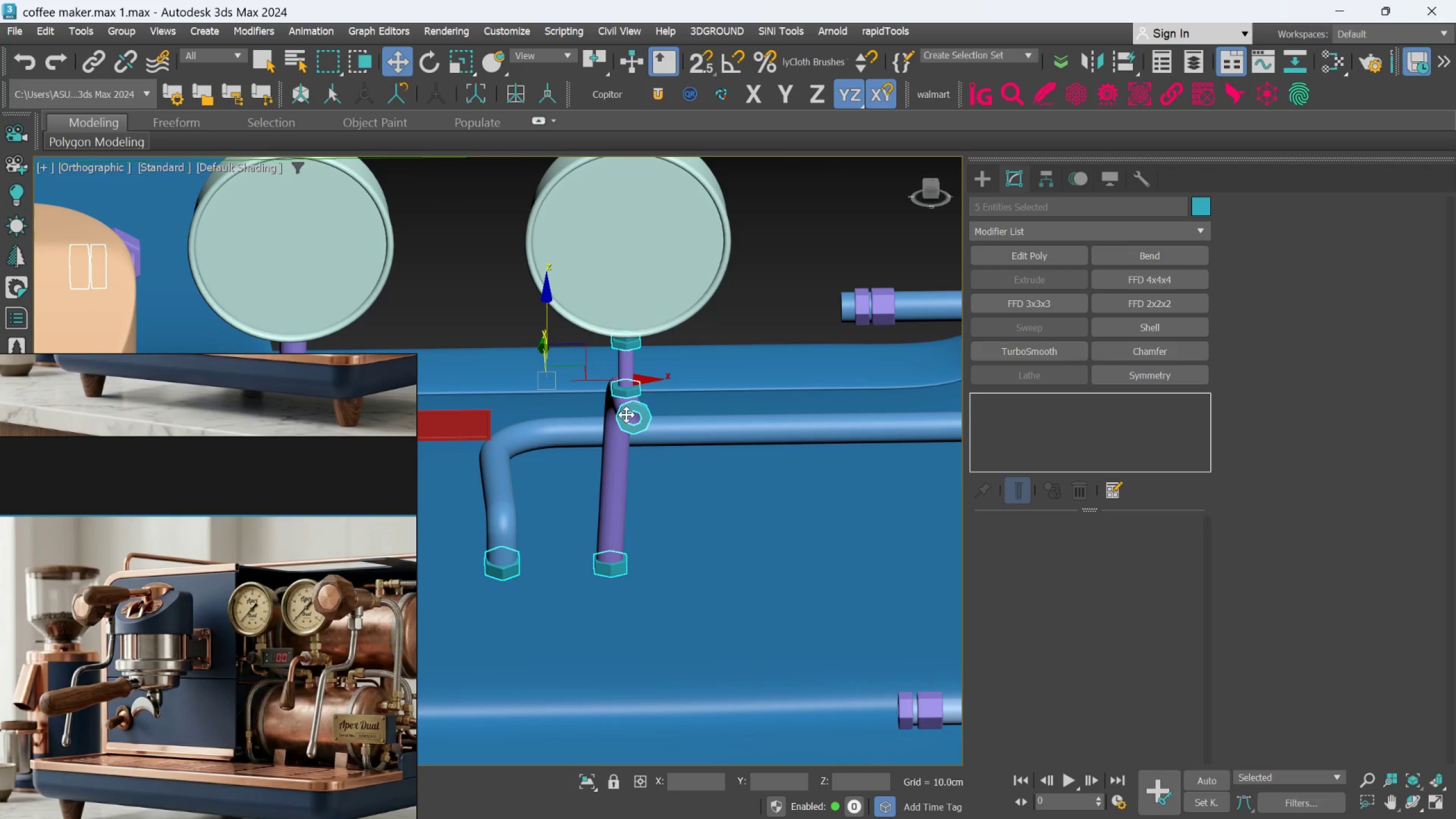 
right_click([626, 415])
 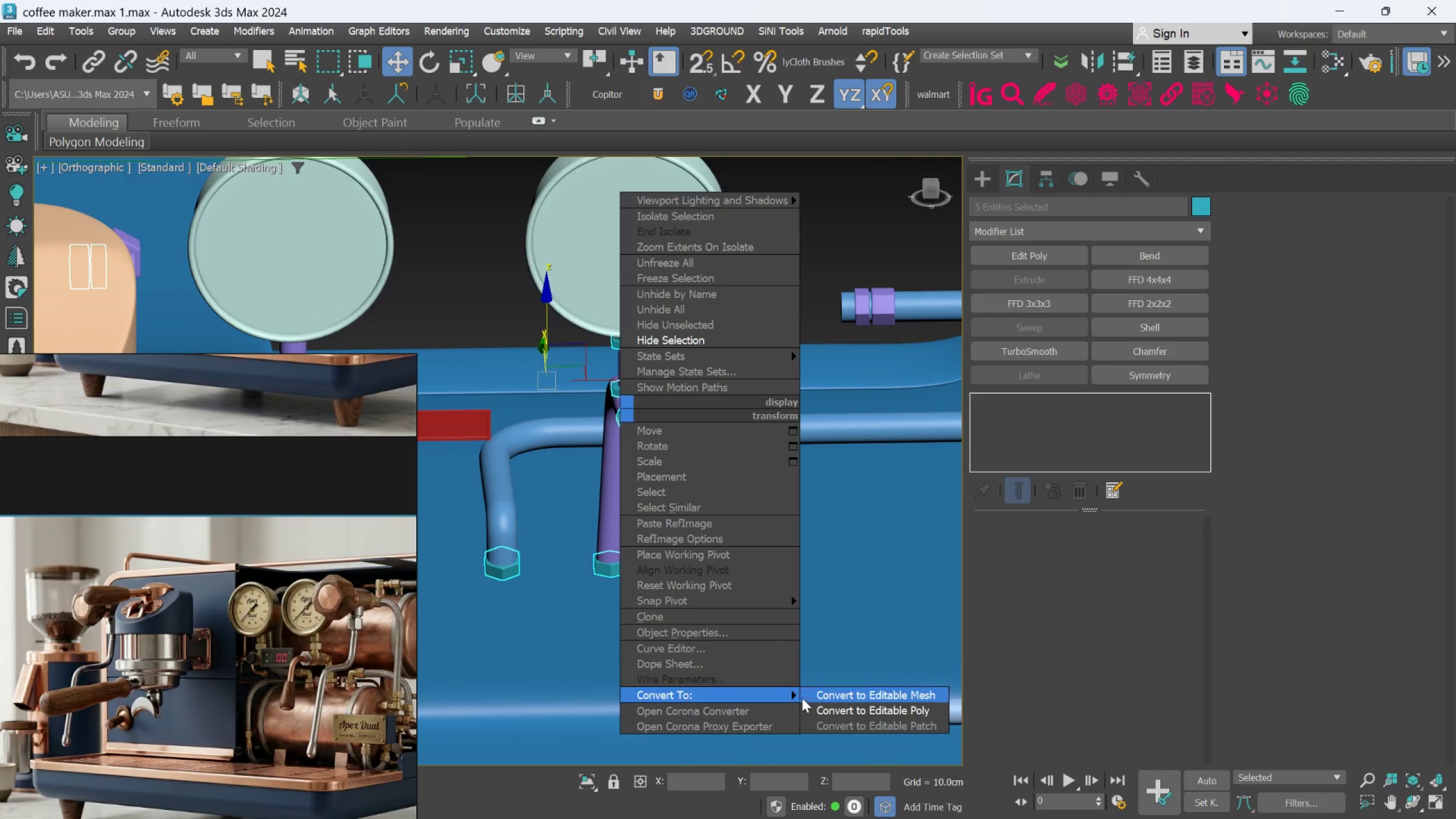 
left_click([813, 706])
 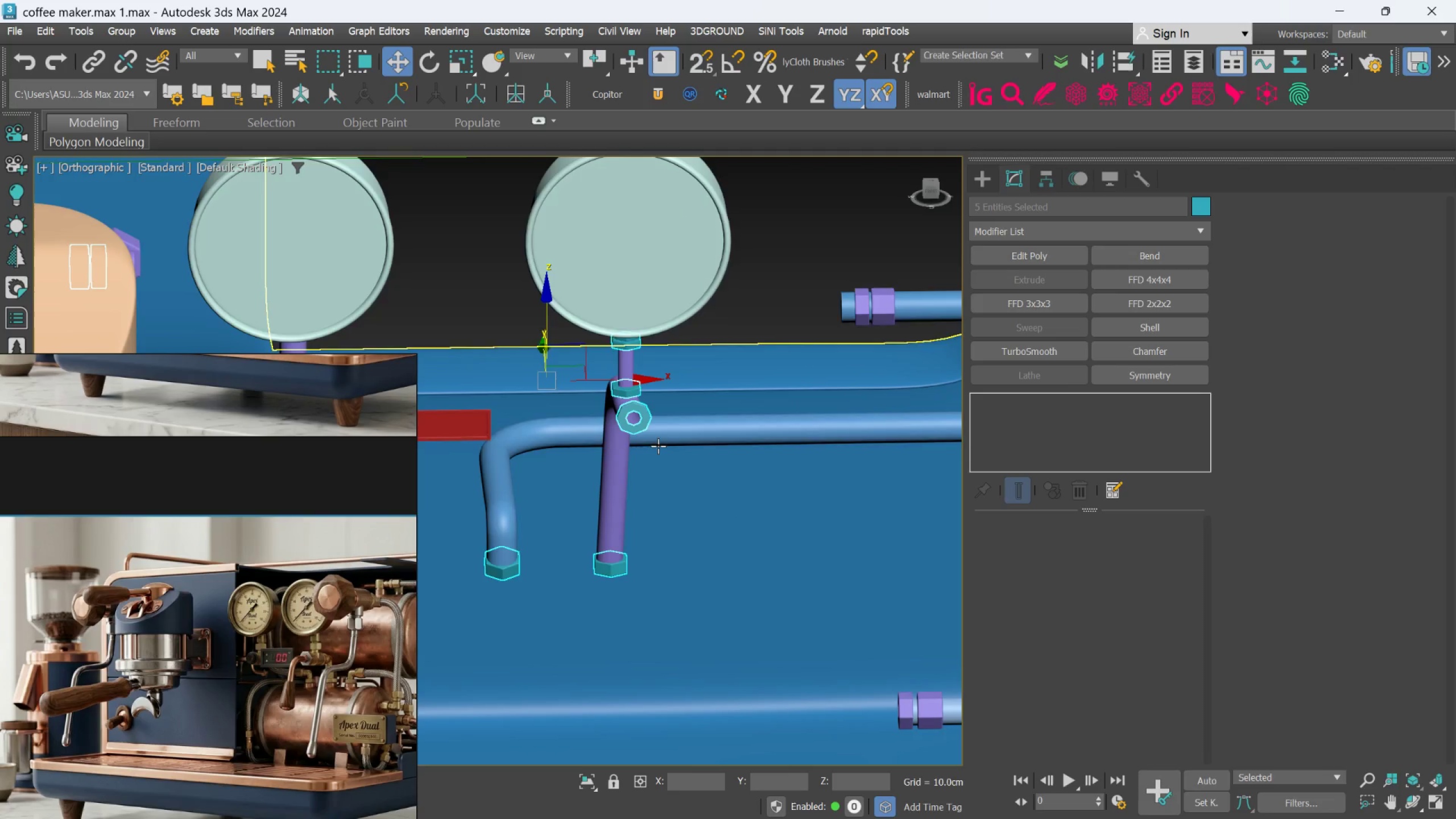 
scroll: coordinate [658, 446], scroll_direction: down, amount: 2.0
 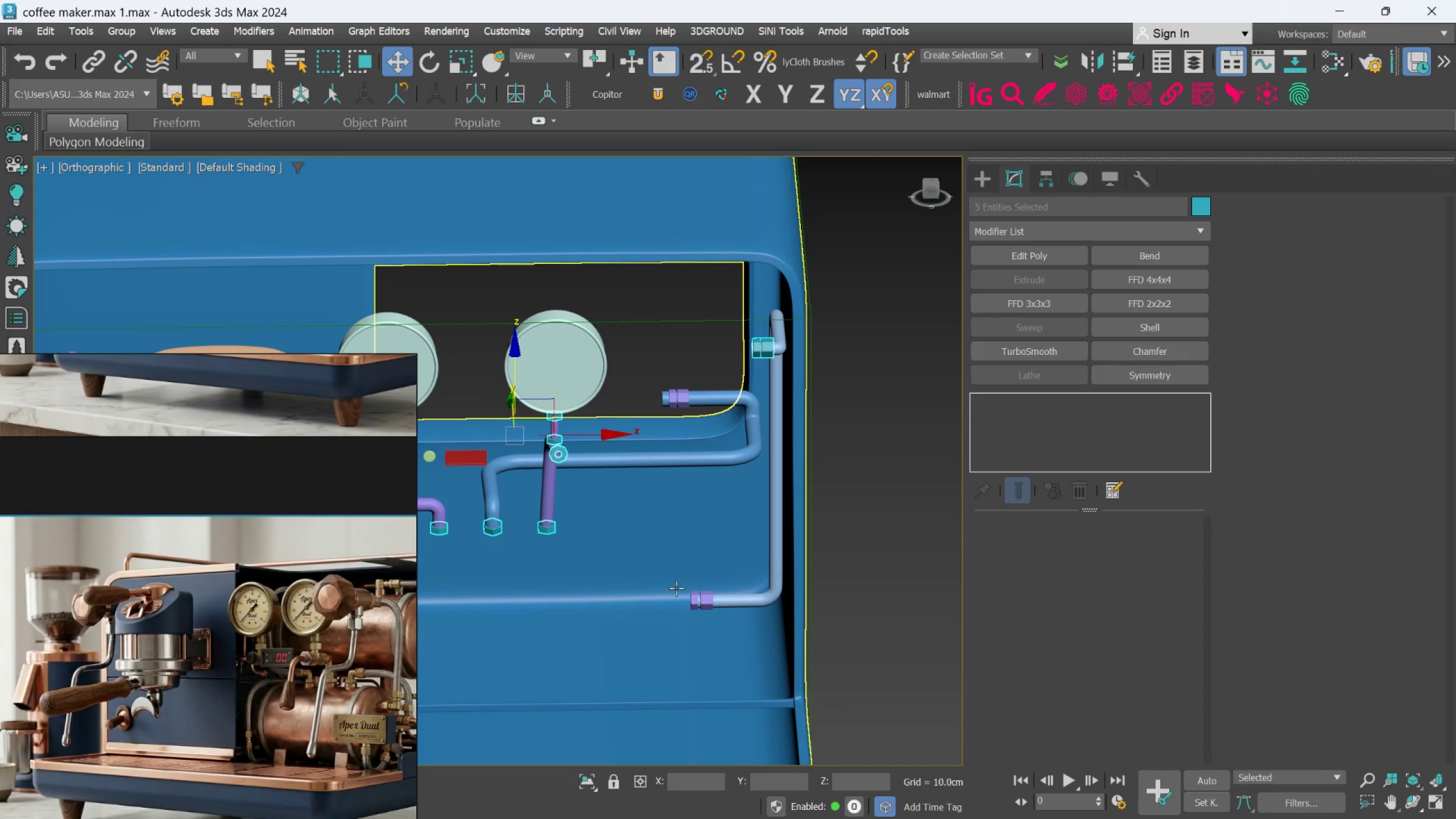 
left_click([546, 502])
 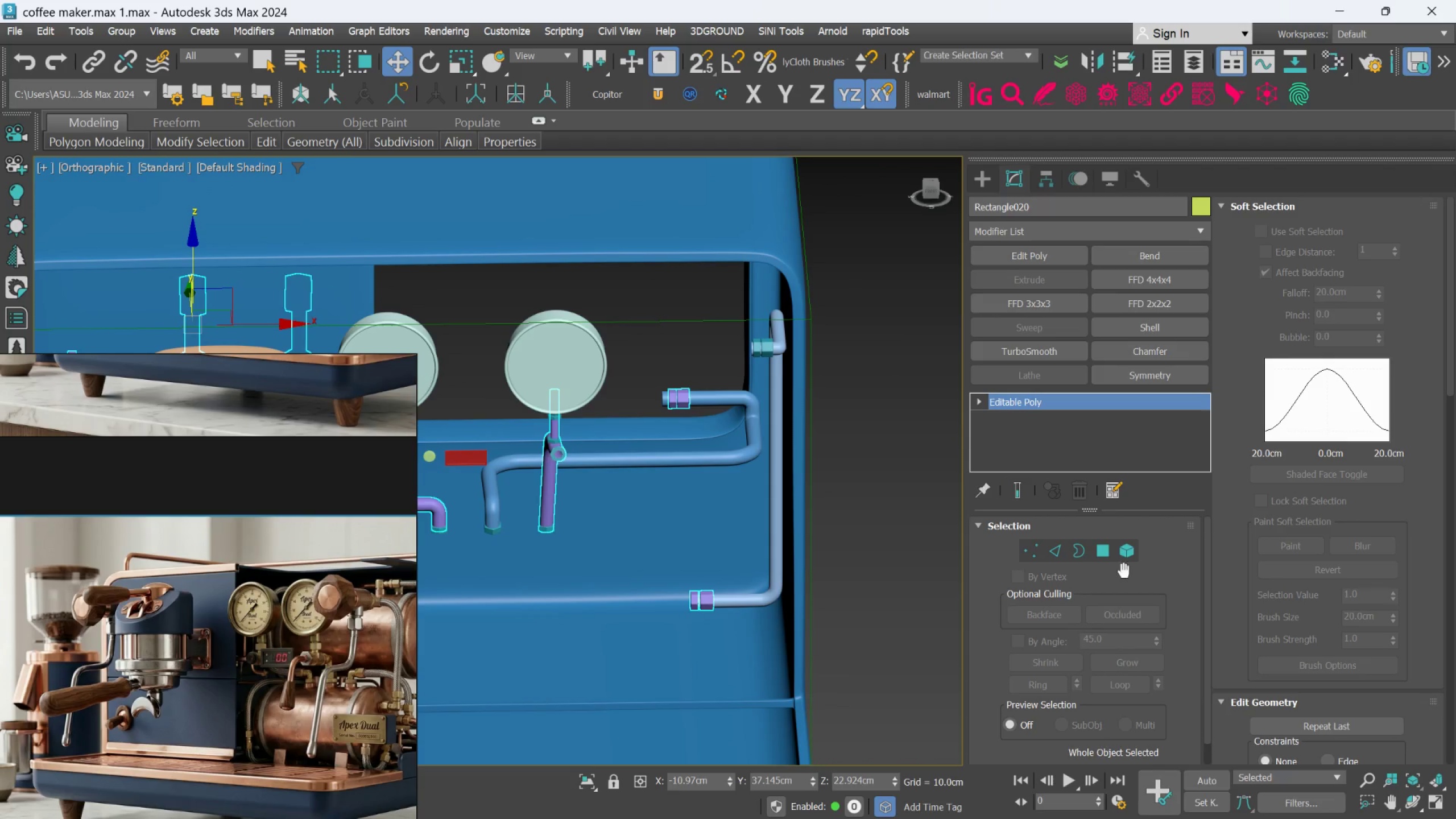 
scroll: coordinate [1069, 578], scroll_direction: down, amount: 2.0
 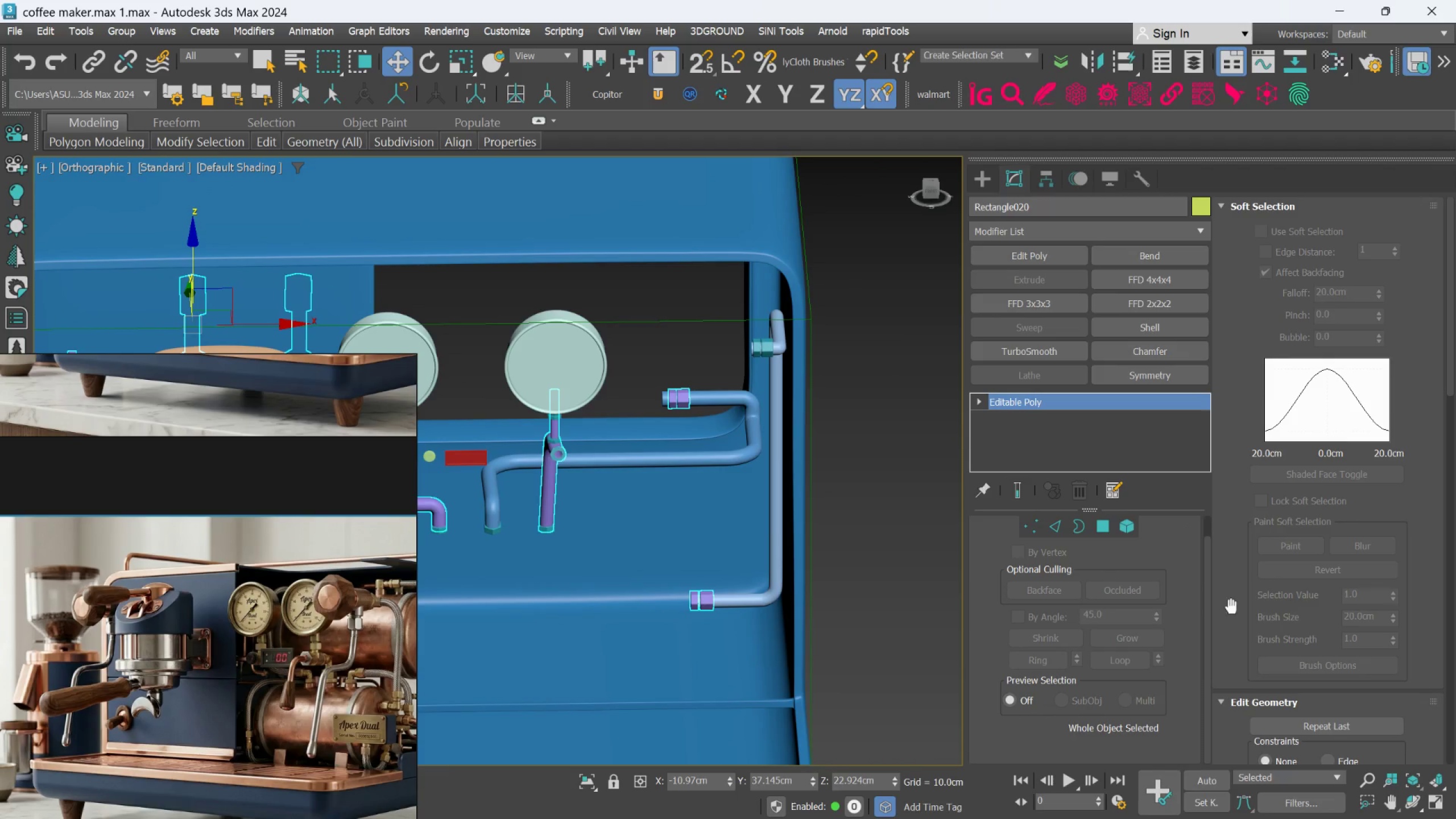 
left_click([1284, 701])
 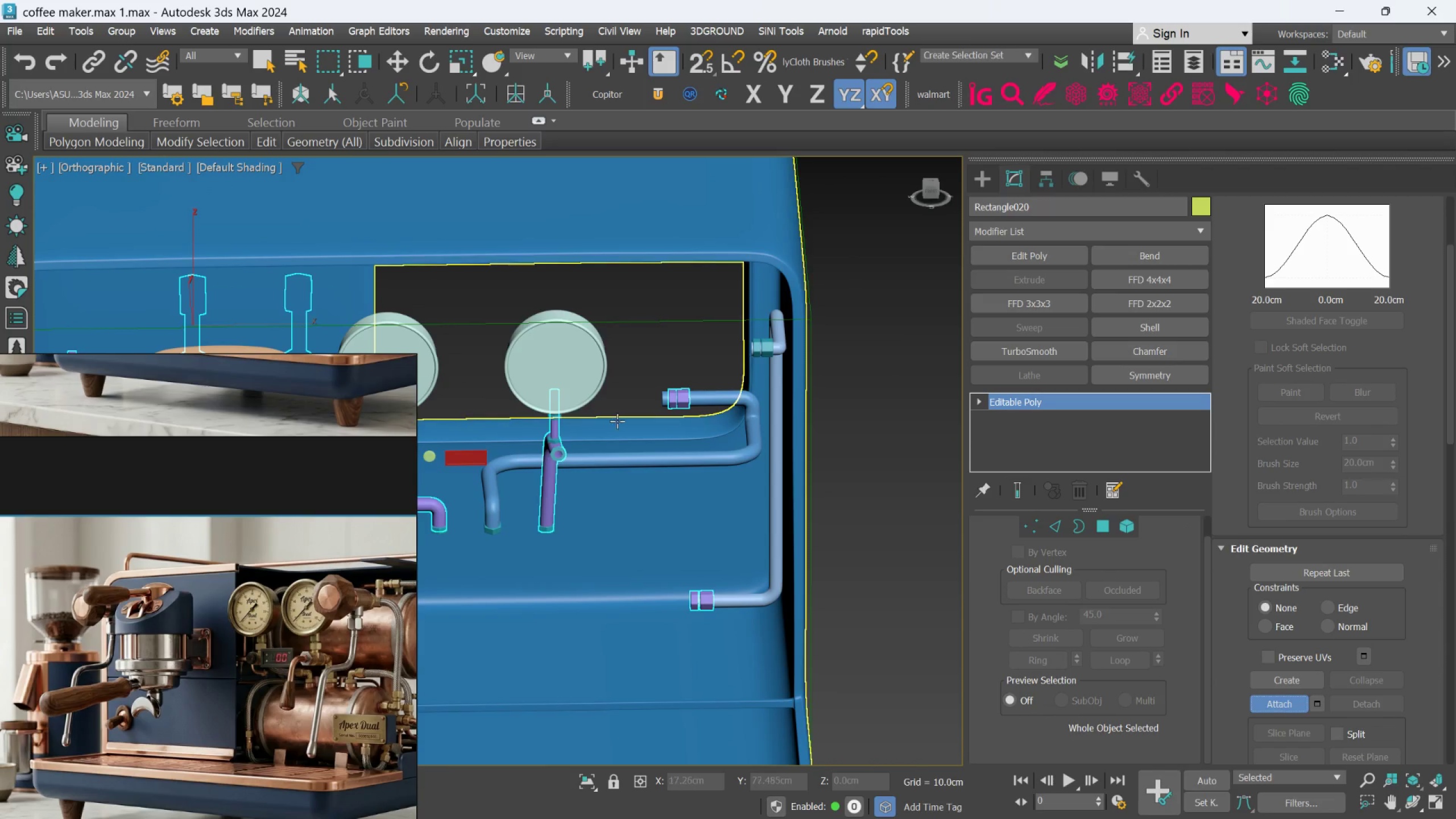 
scroll: coordinate [1287, 694], scroll_direction: down, amount: 9.0
 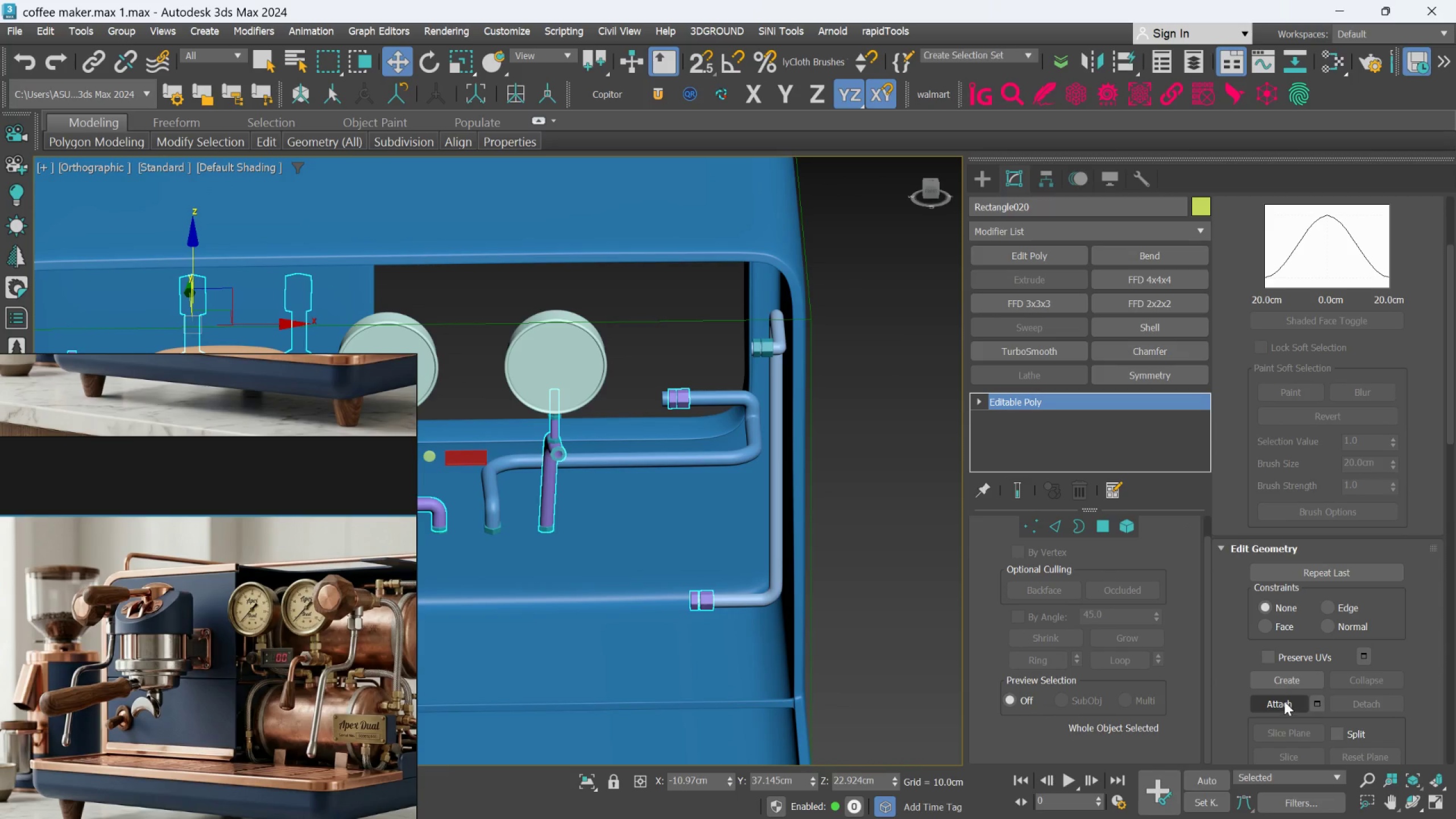 
scroll: coordinate [540, 438], scroll_direction: up, amount: 3.0
 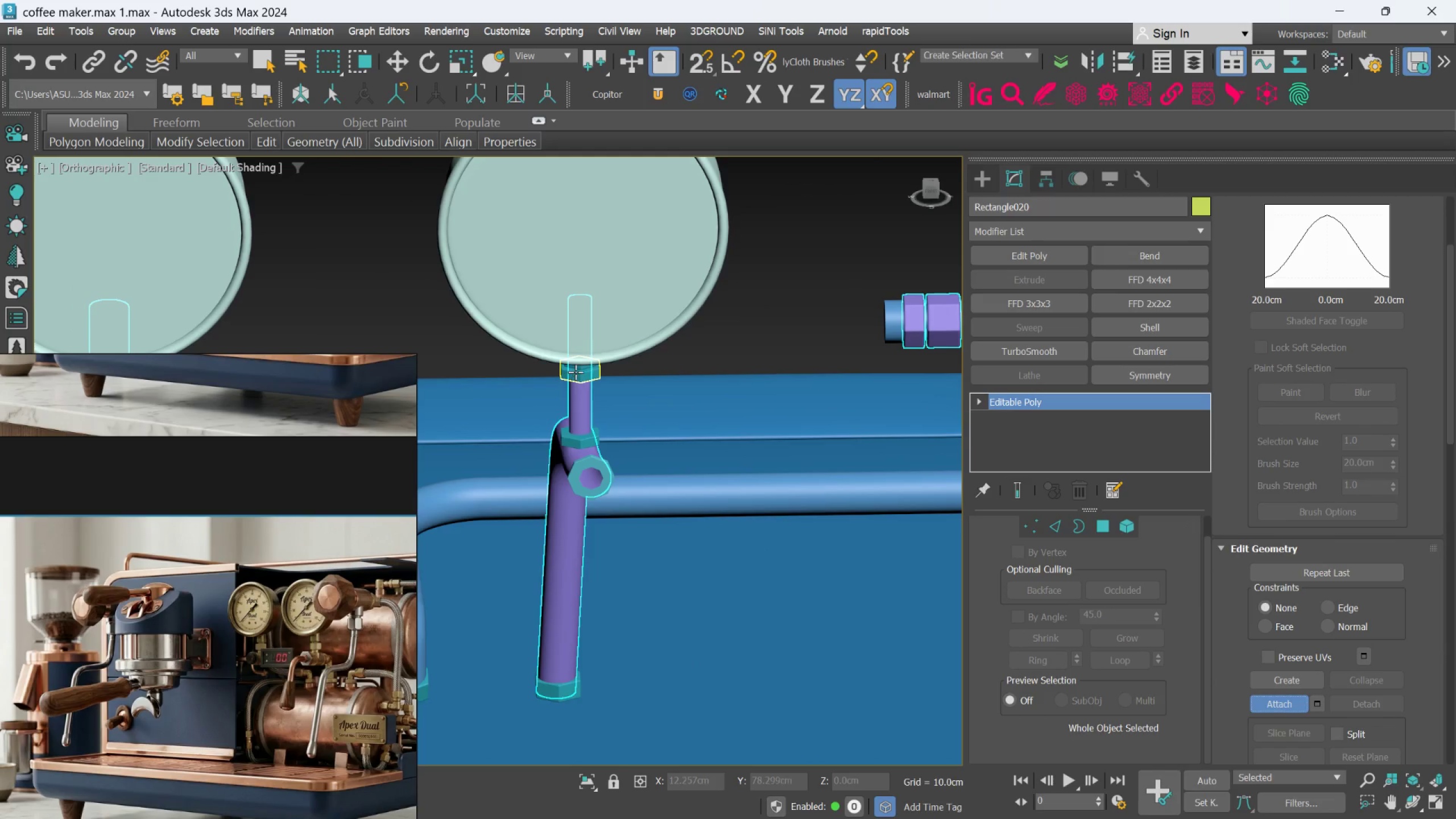 
left_click([576, 372])
 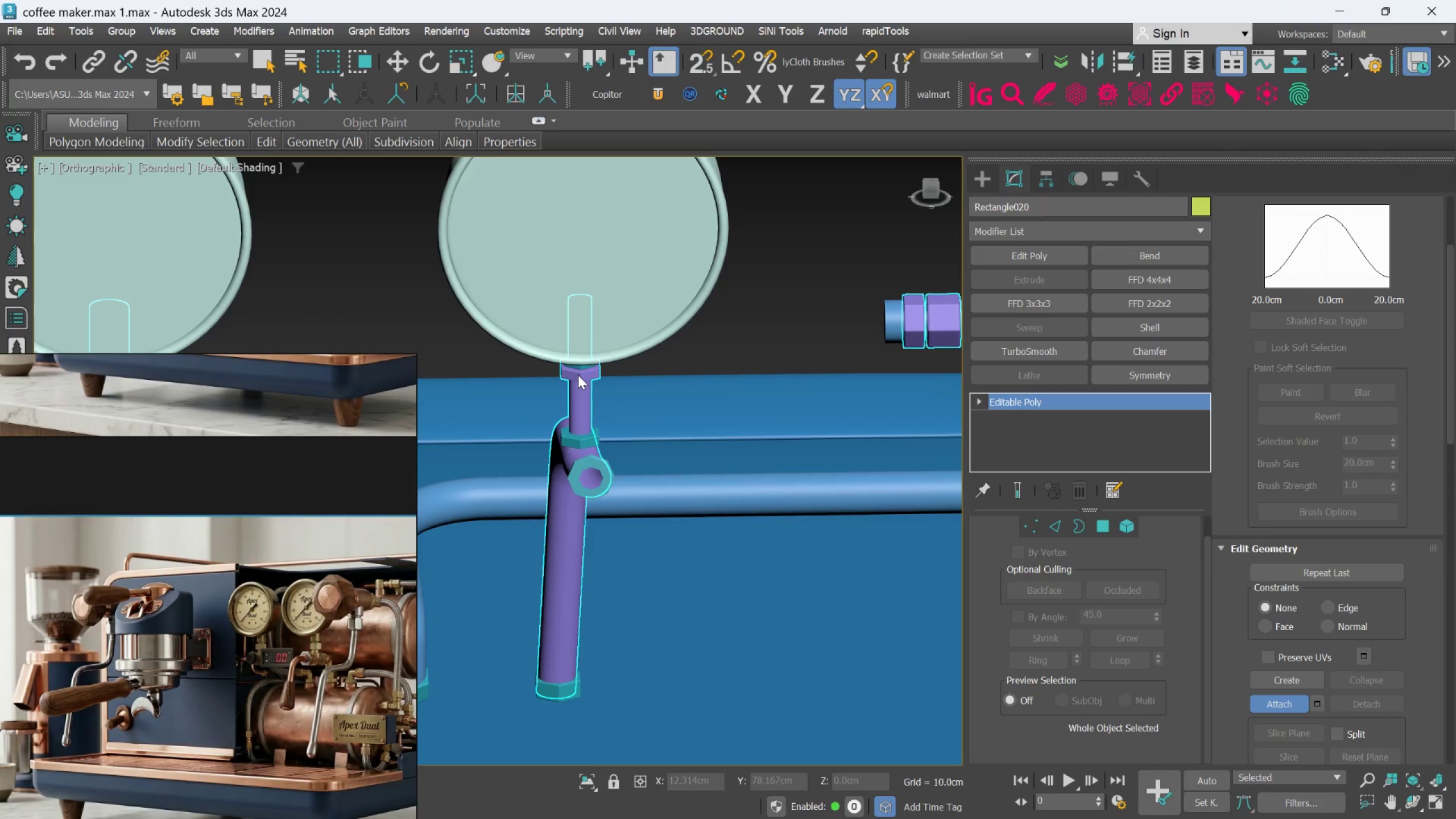 
hold_key(key=AltLeft, duration=0.47)
 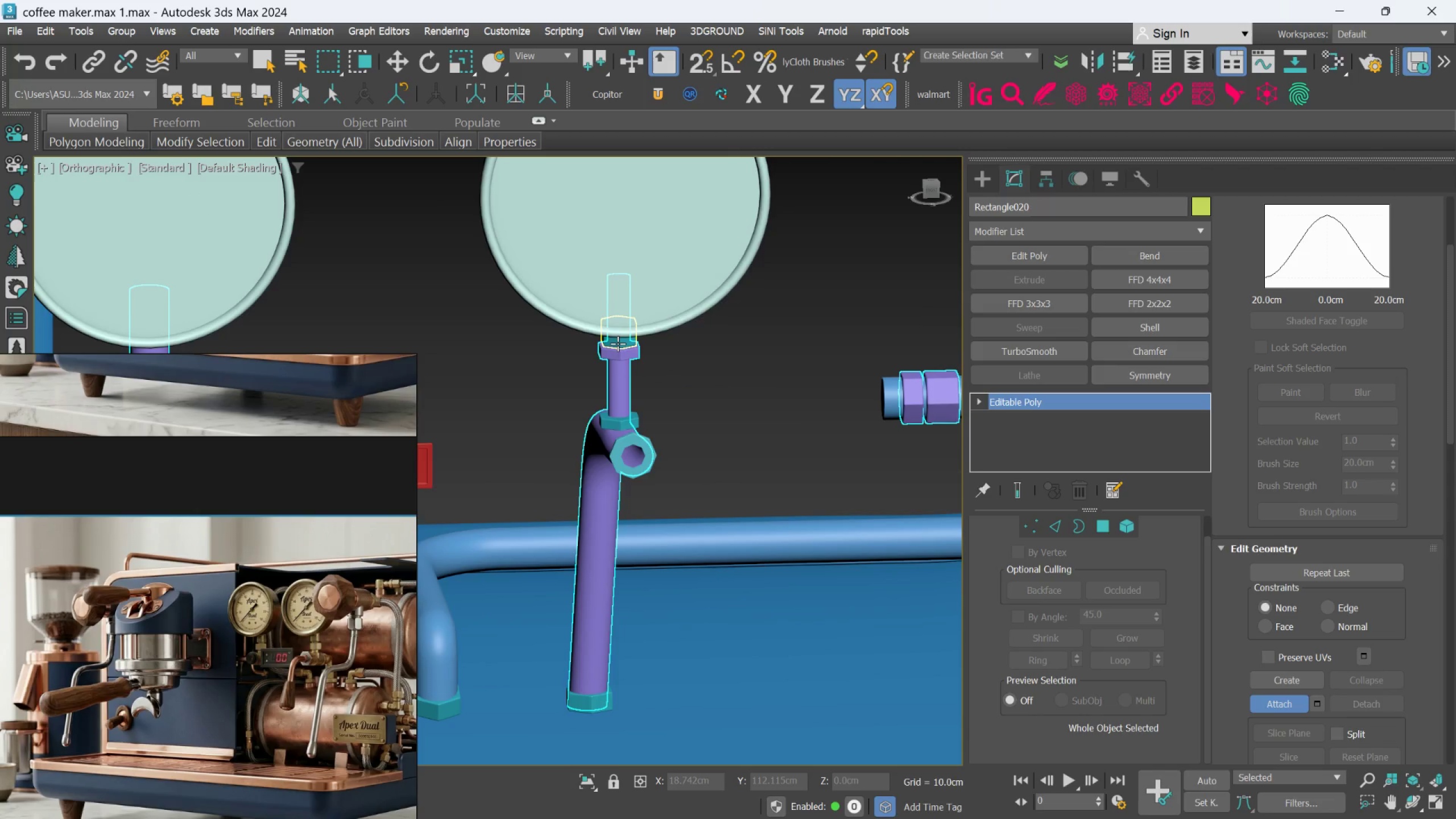 
left_click([618, 344])
 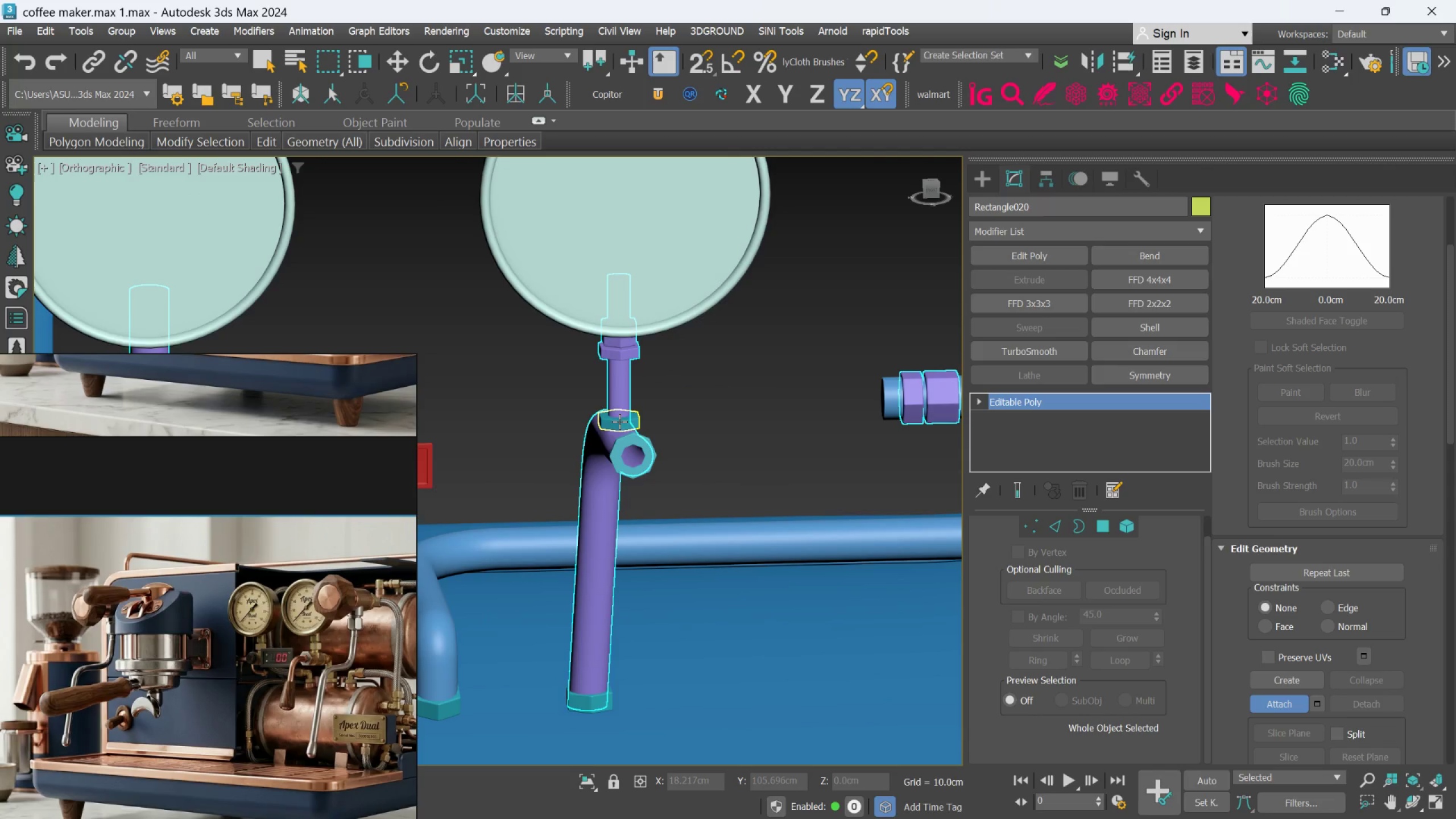 
left_click([619, 421])
 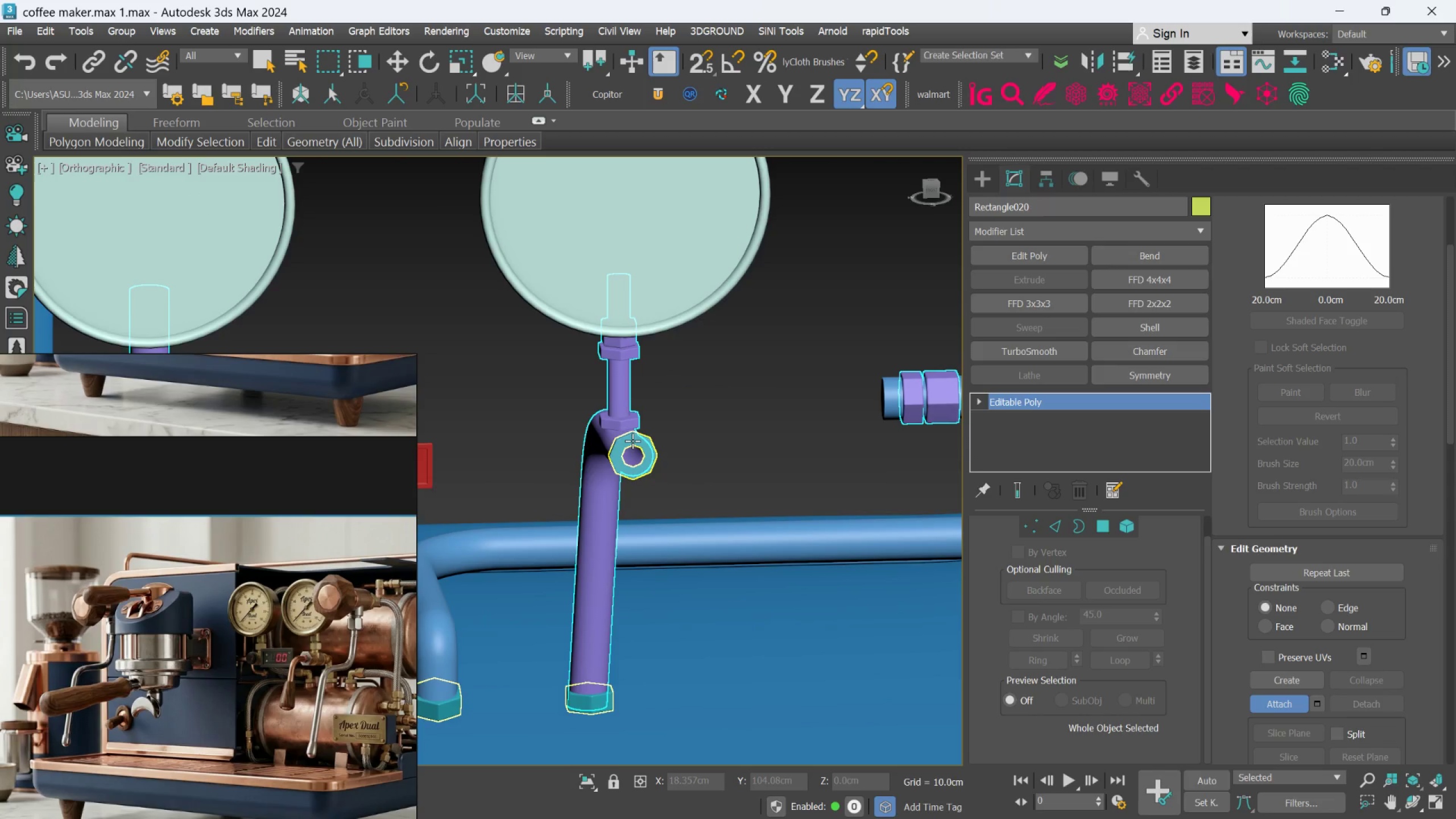 
left_click([632, 441])
 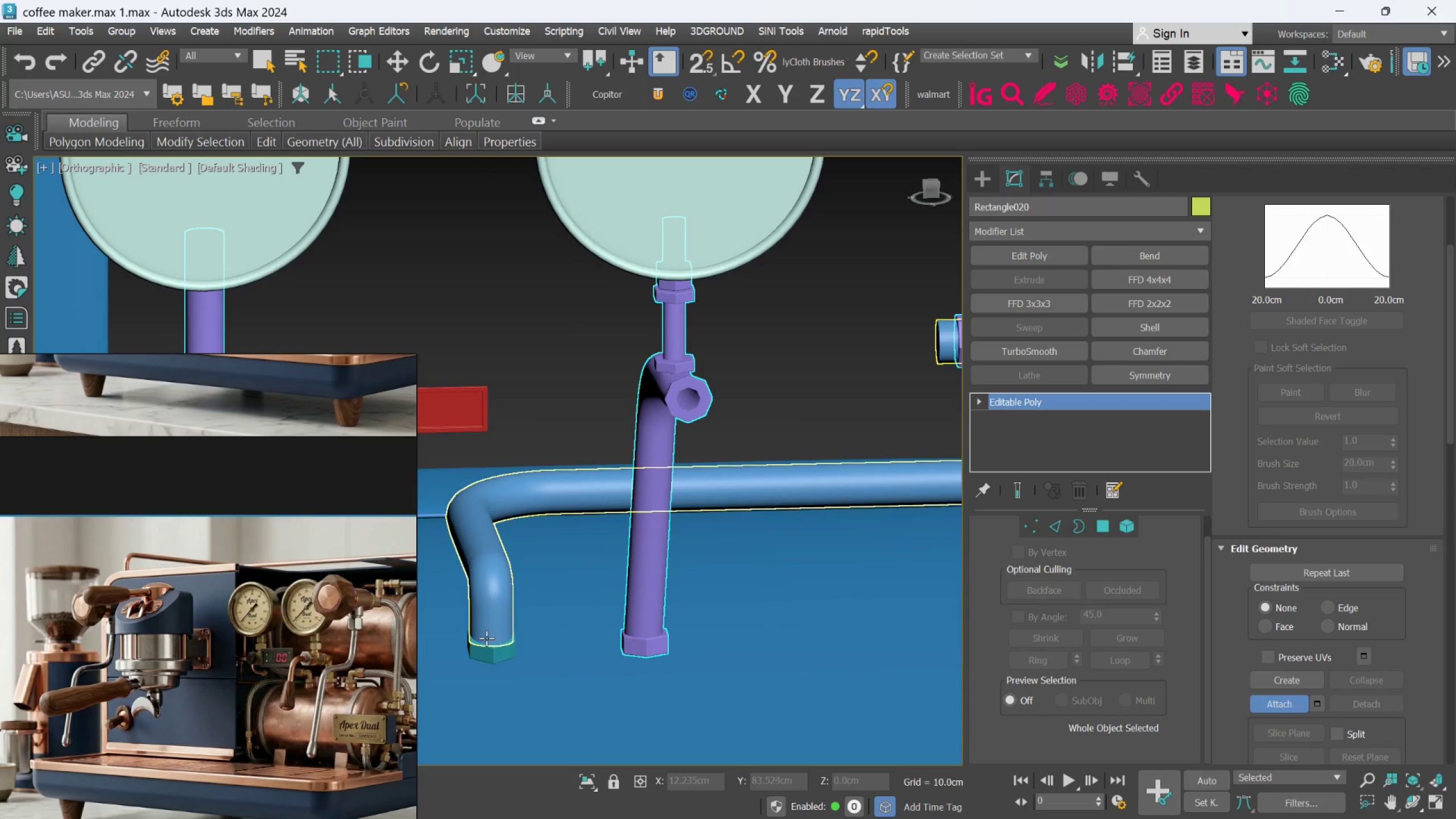 
left_click([489, 650])
 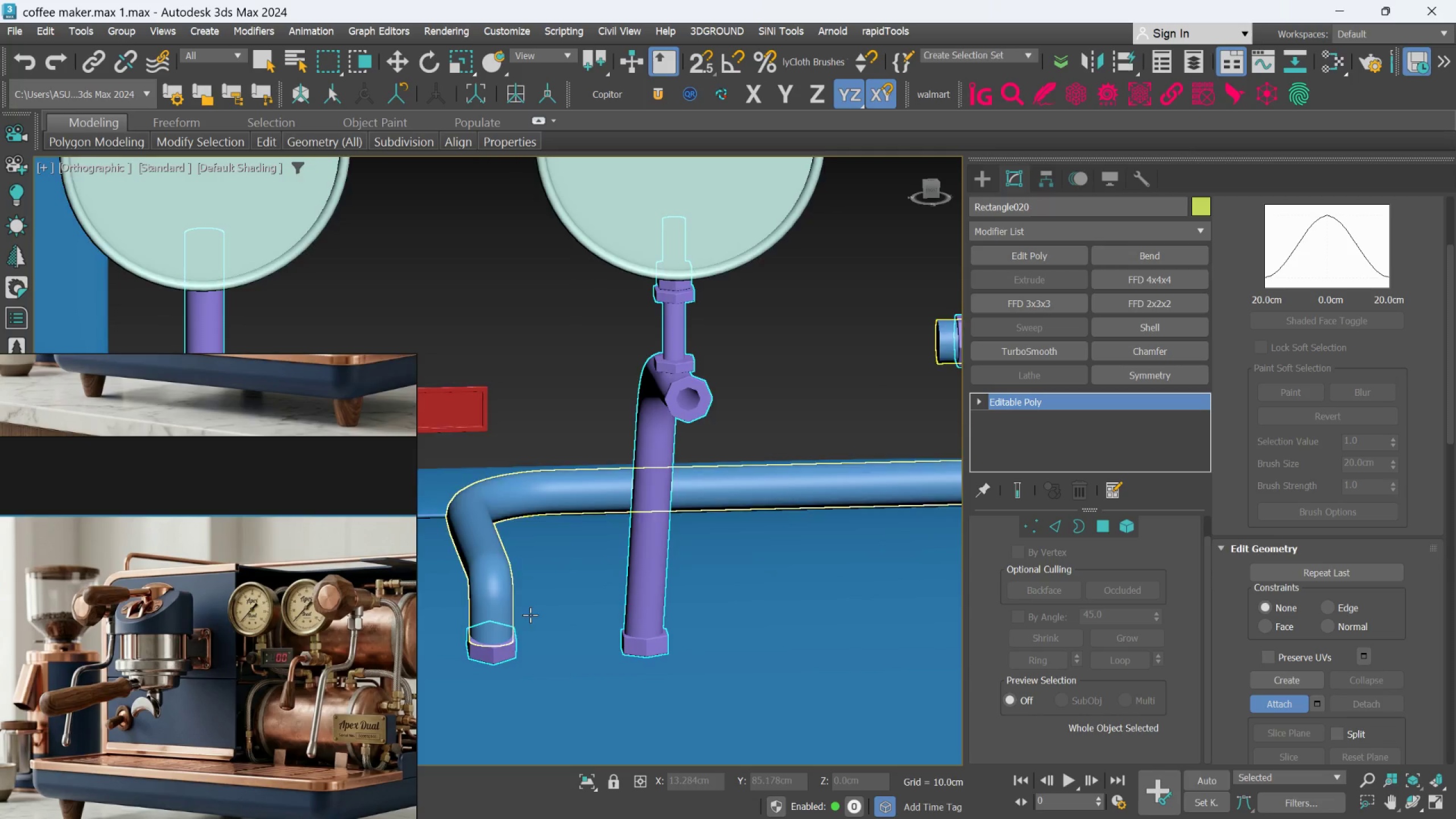 
scroll: coordinate [531, 610], scroll_direction: down, amount: 4.0
 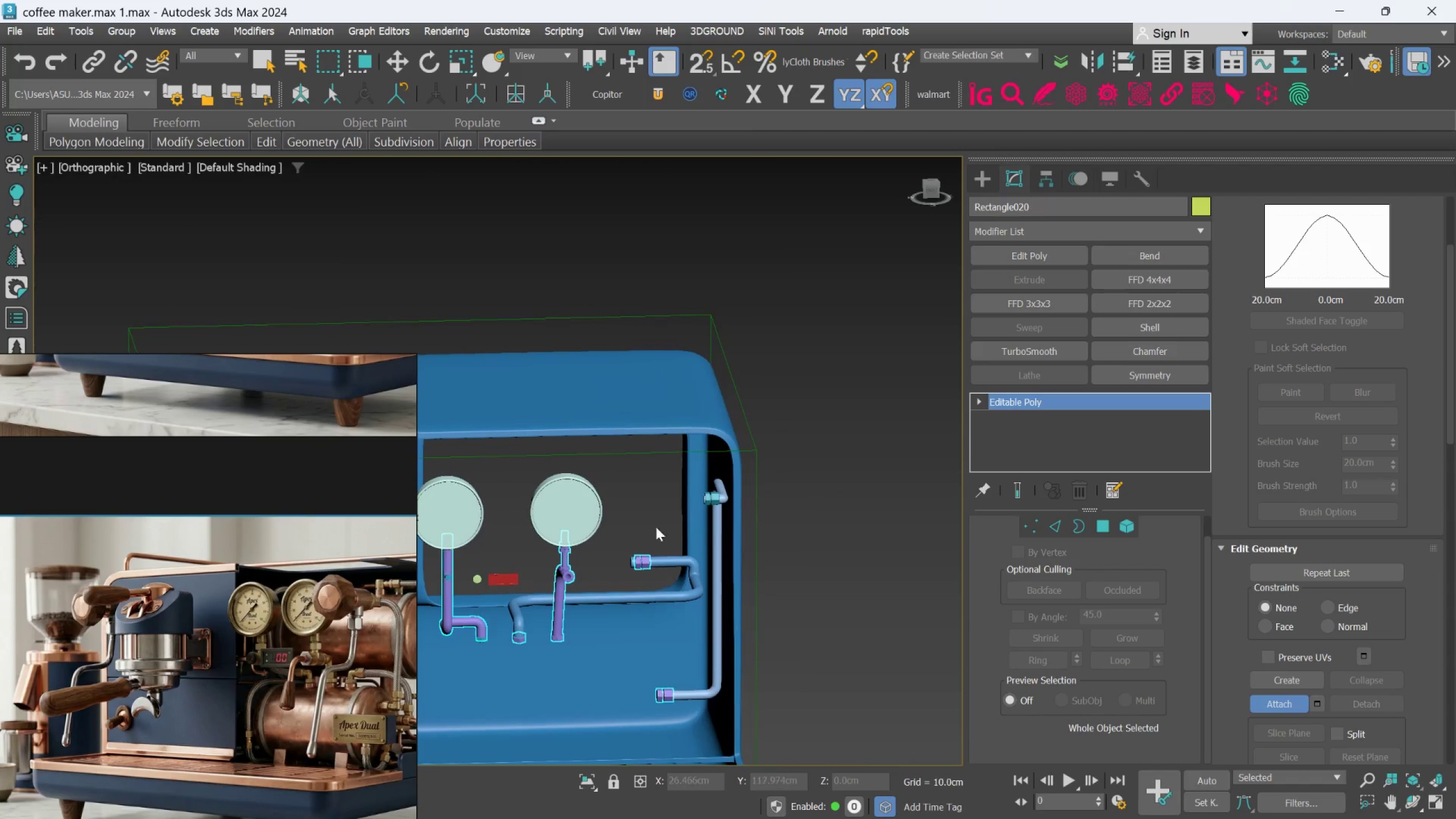 
scroll: coordinate [736, 498], scroll_direction: up, amount: 4.0
 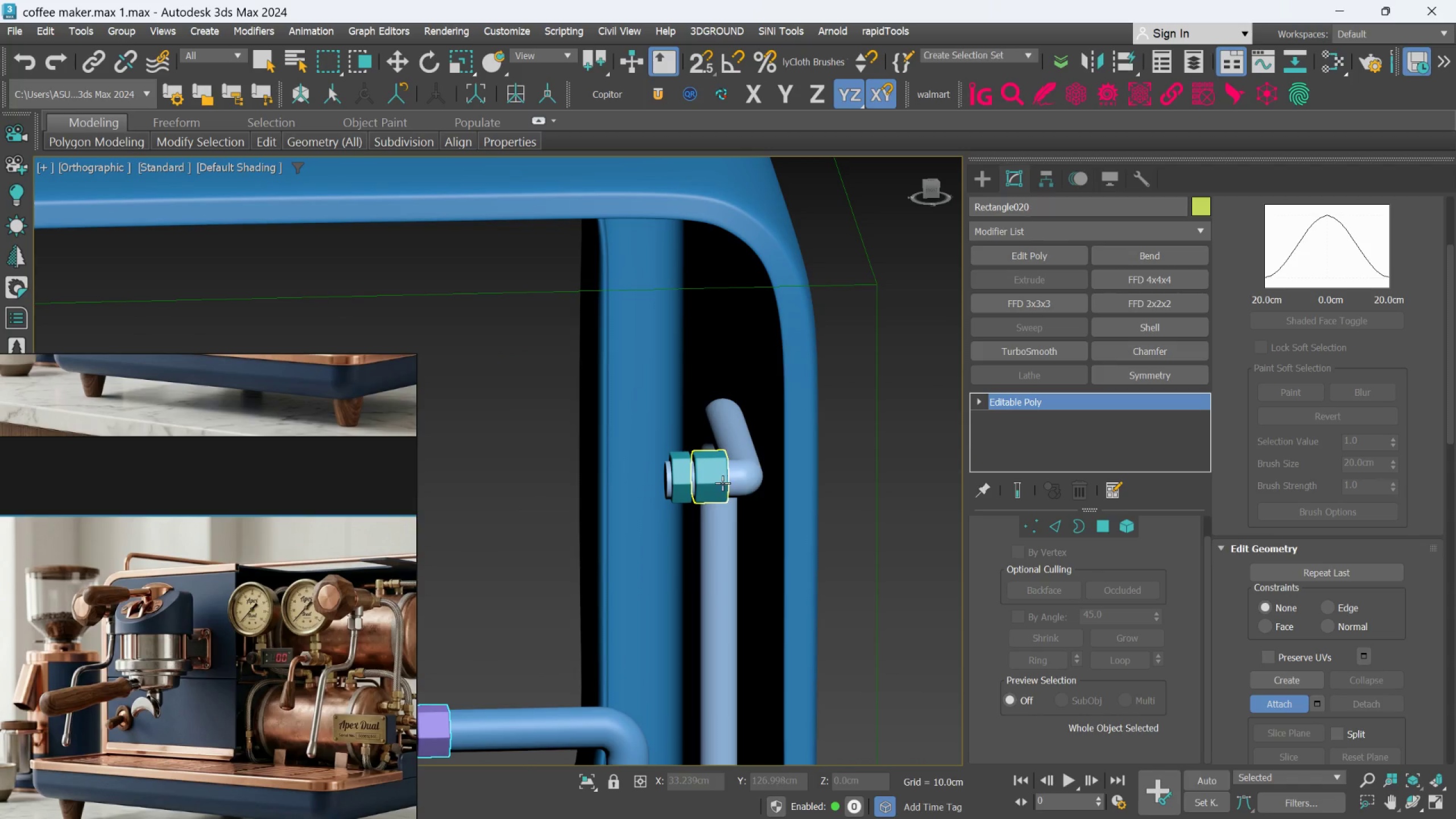 
left_click([722, 483])
 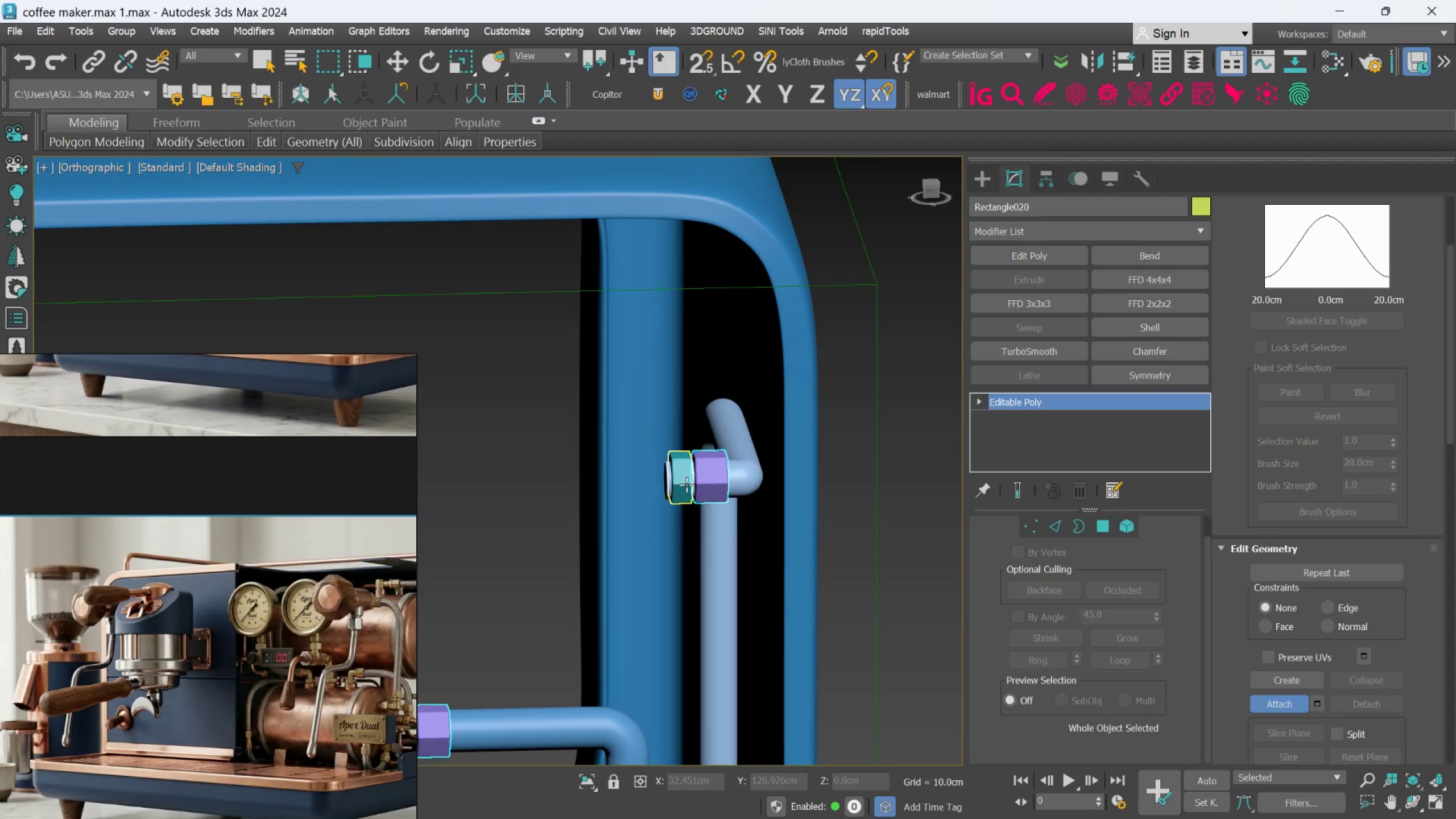 
left_click([686, 485])
 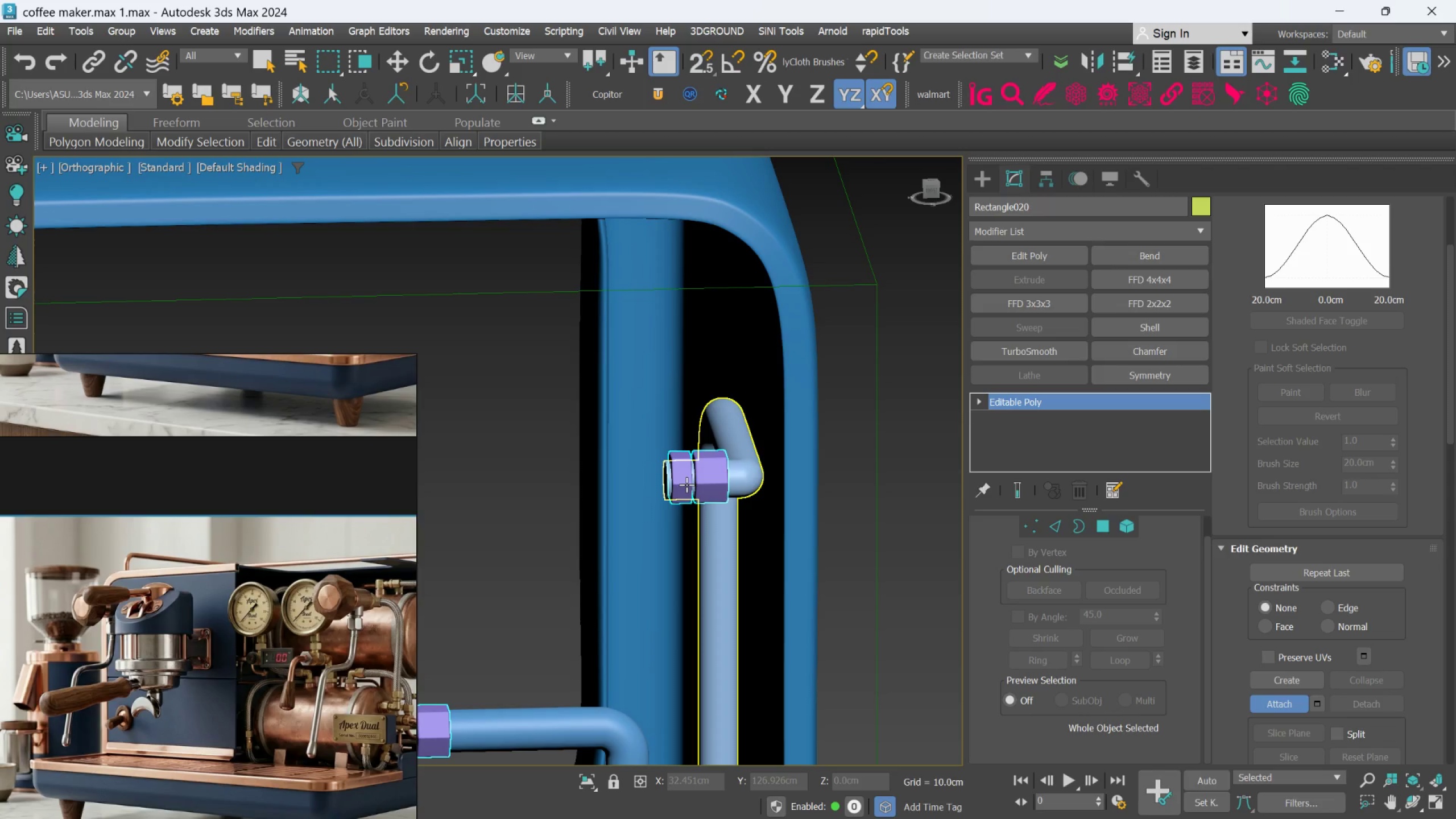 
scroll: coordinate [383, 638], scroll_direction: down, amount: 7.0
 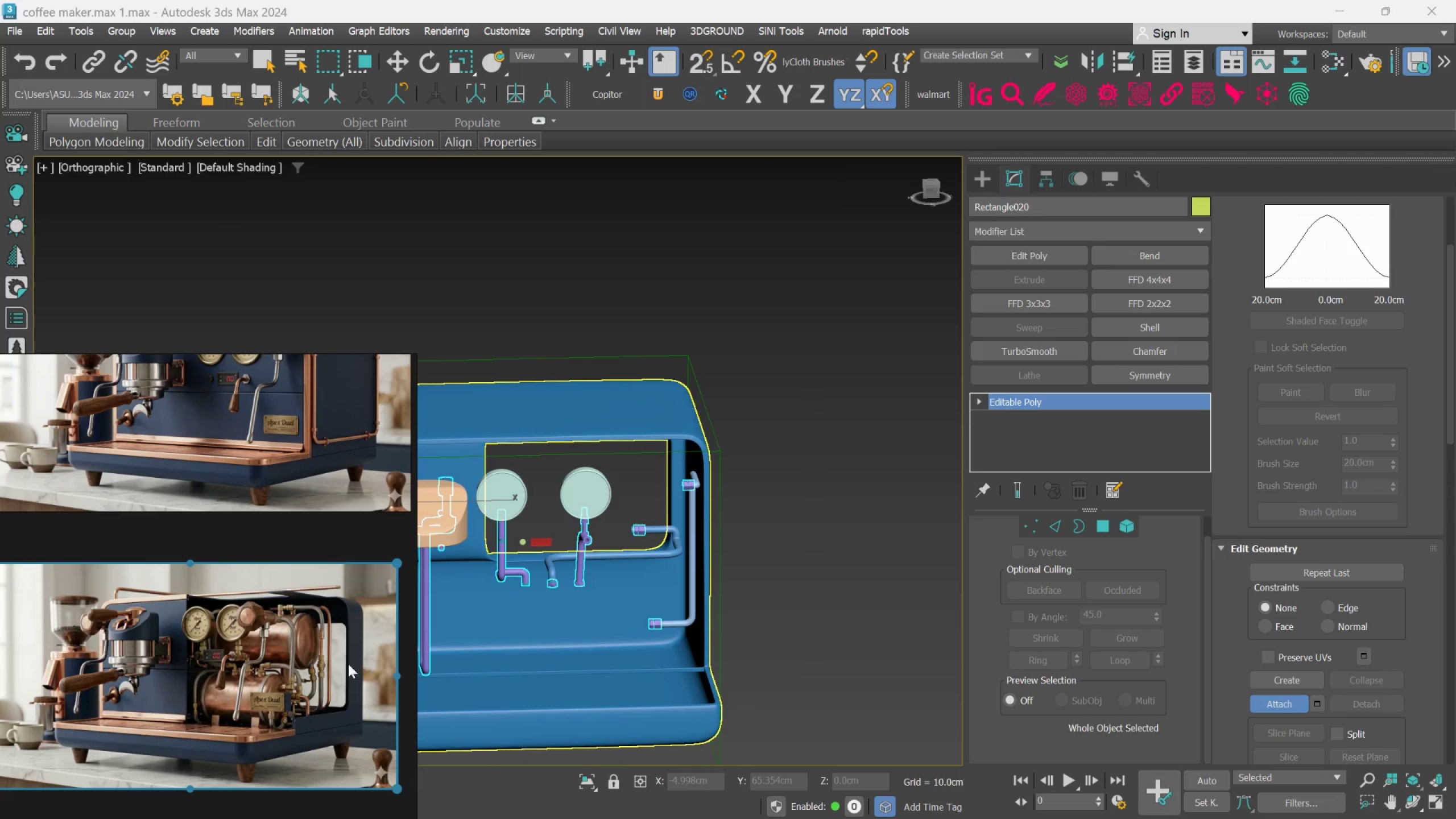 
scroll: coordinate [354, 665], scroll_direction: up, amount: 2.0
 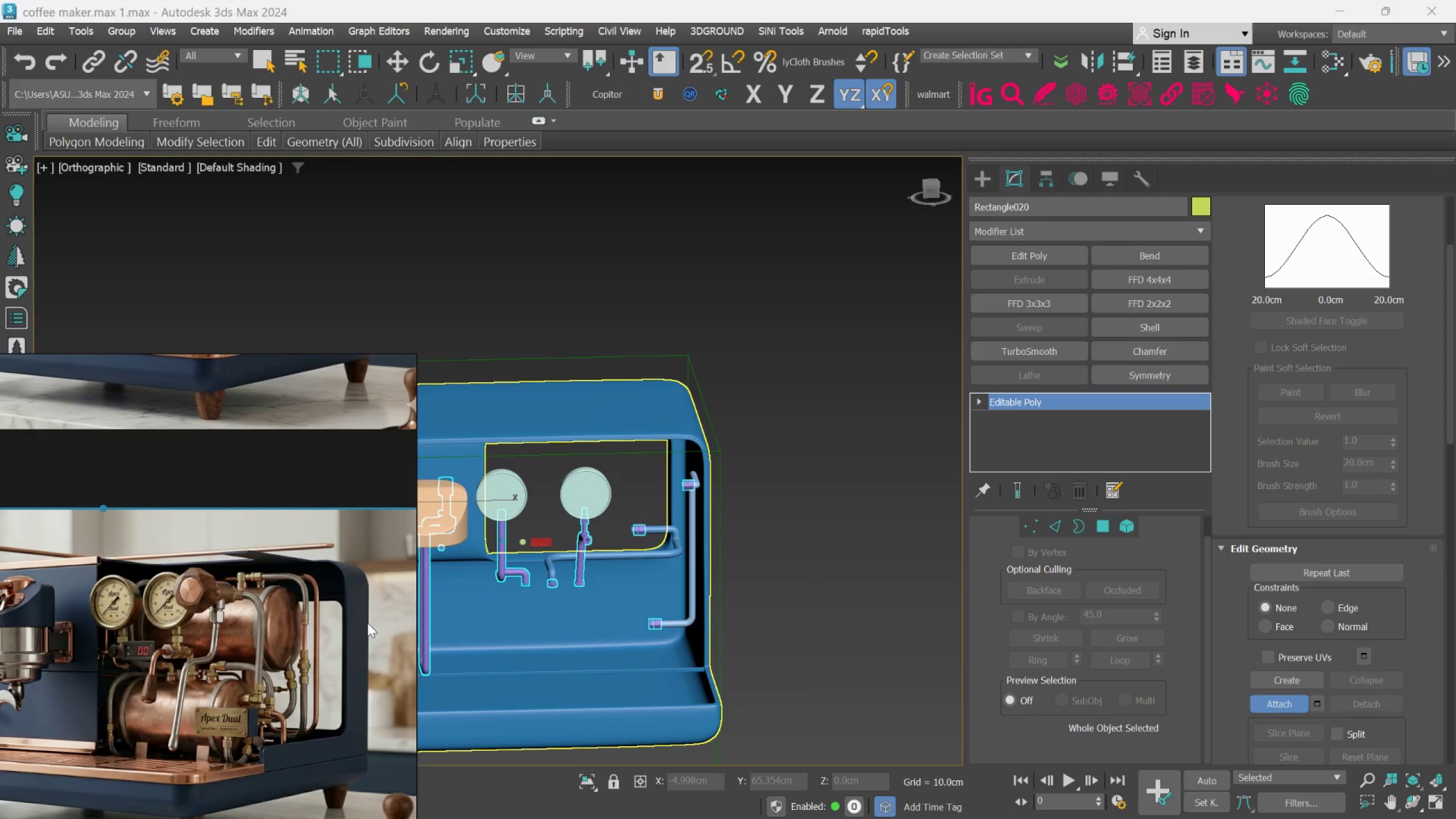 
scroll: coordinate [587, 531], scroll_direction: down, amount: 2.0
 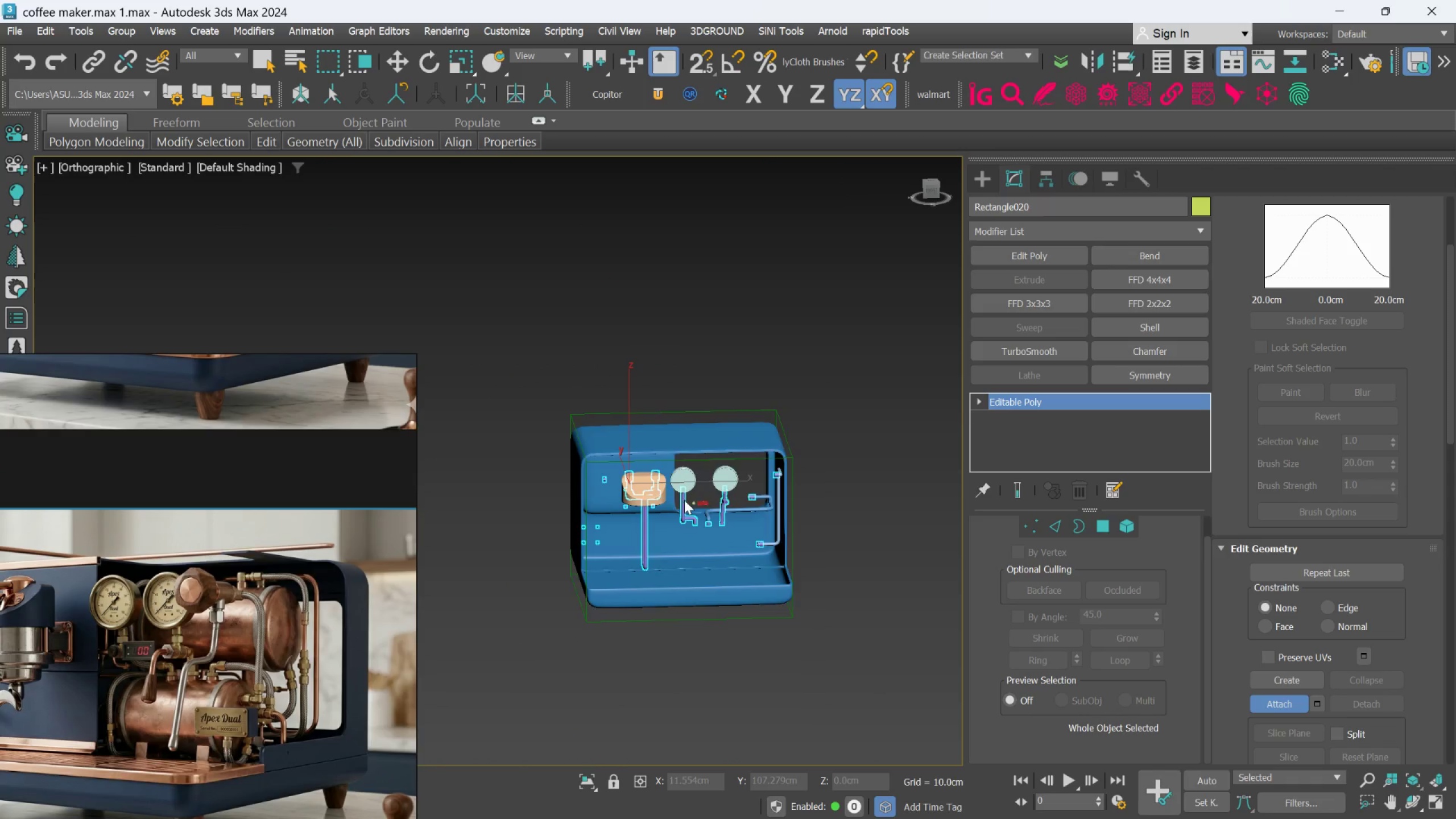 
scroll: coordinate [773, 557], scroll_direction: up, amount: 7.0
 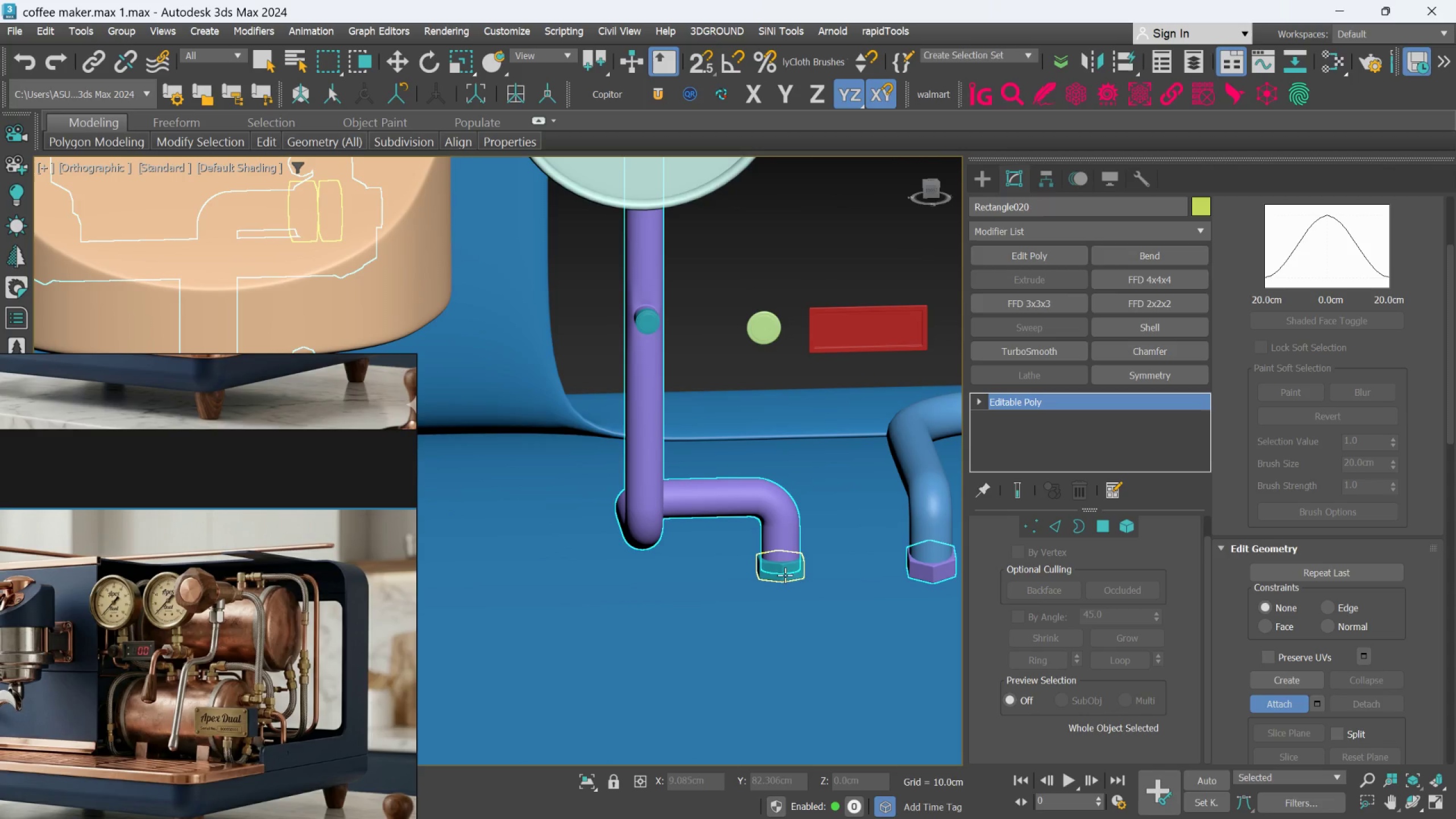 
right_click([797, 577])
 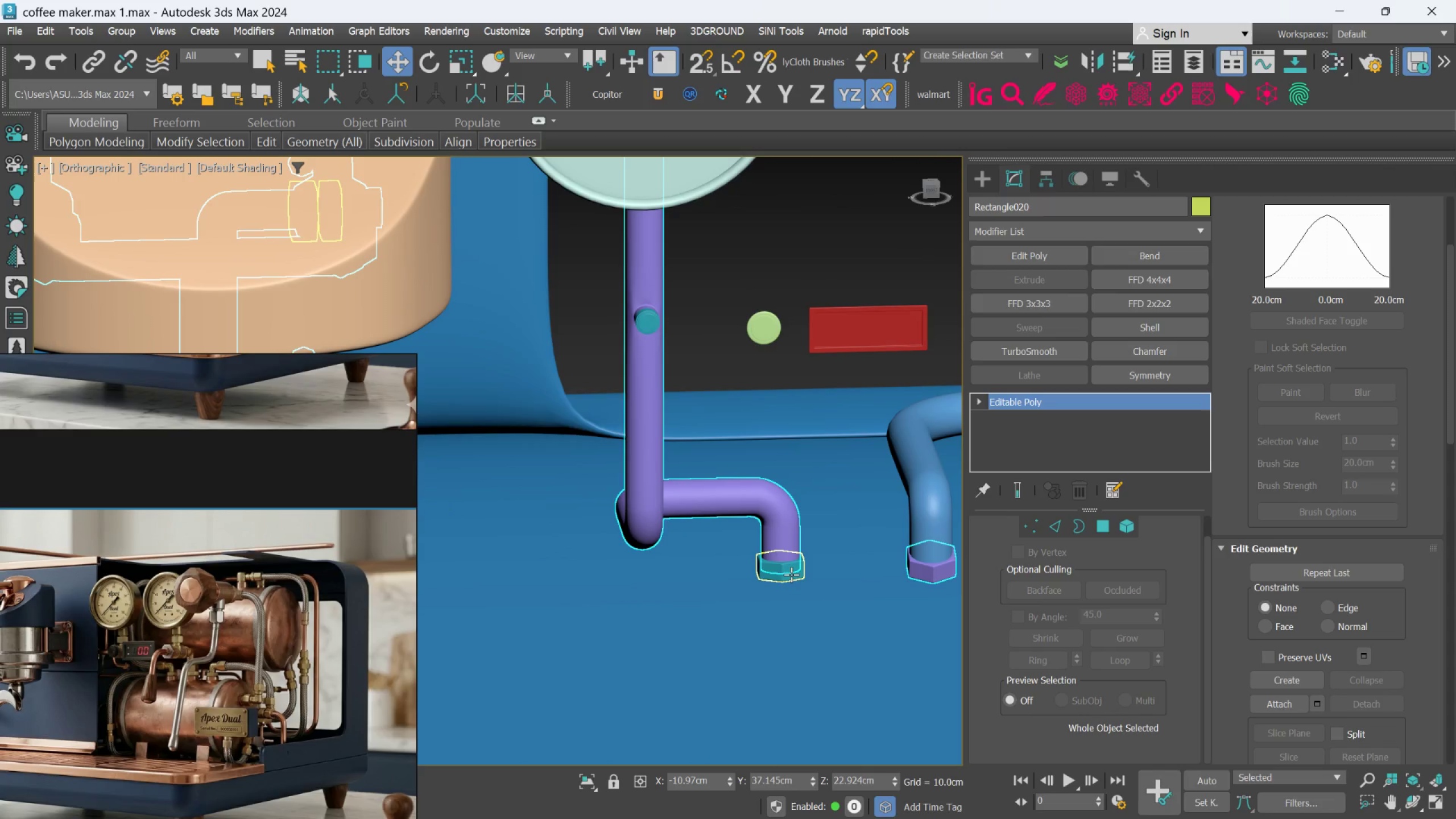 
left_click([791, 574])
 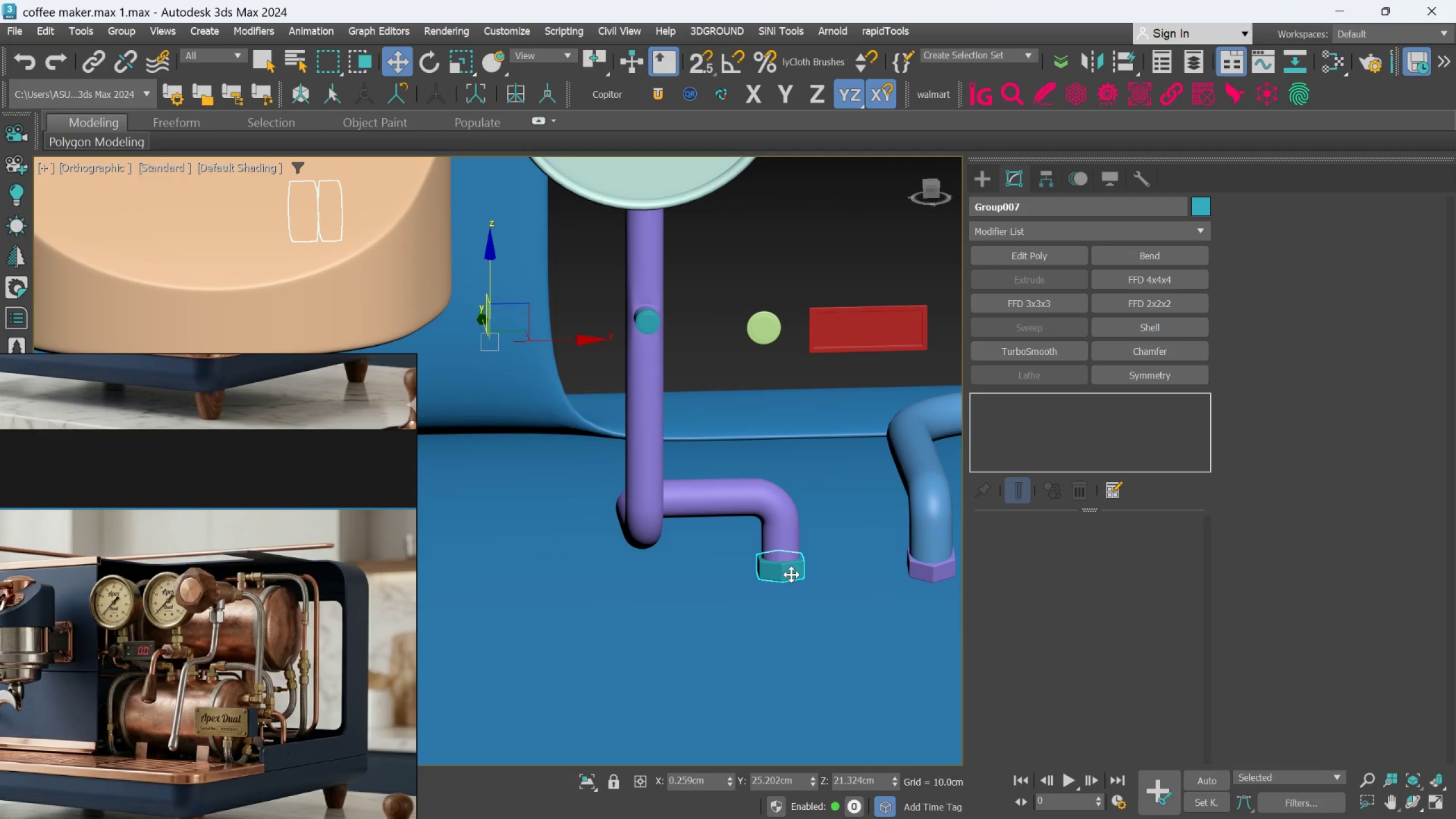 
scroll: coordinate [791, 574], scroll_direction: down, amount: 1.0
 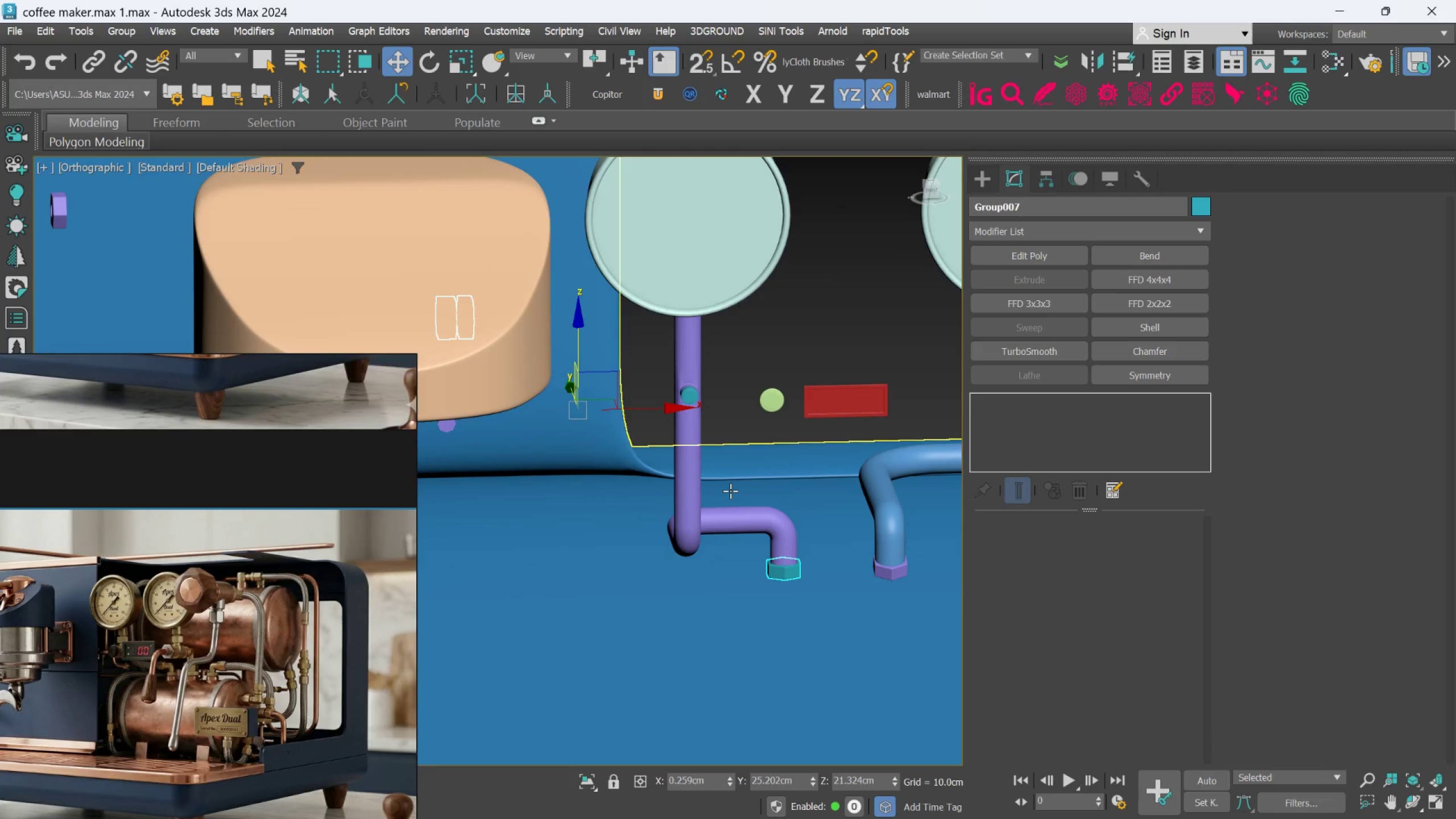 
key(M)
 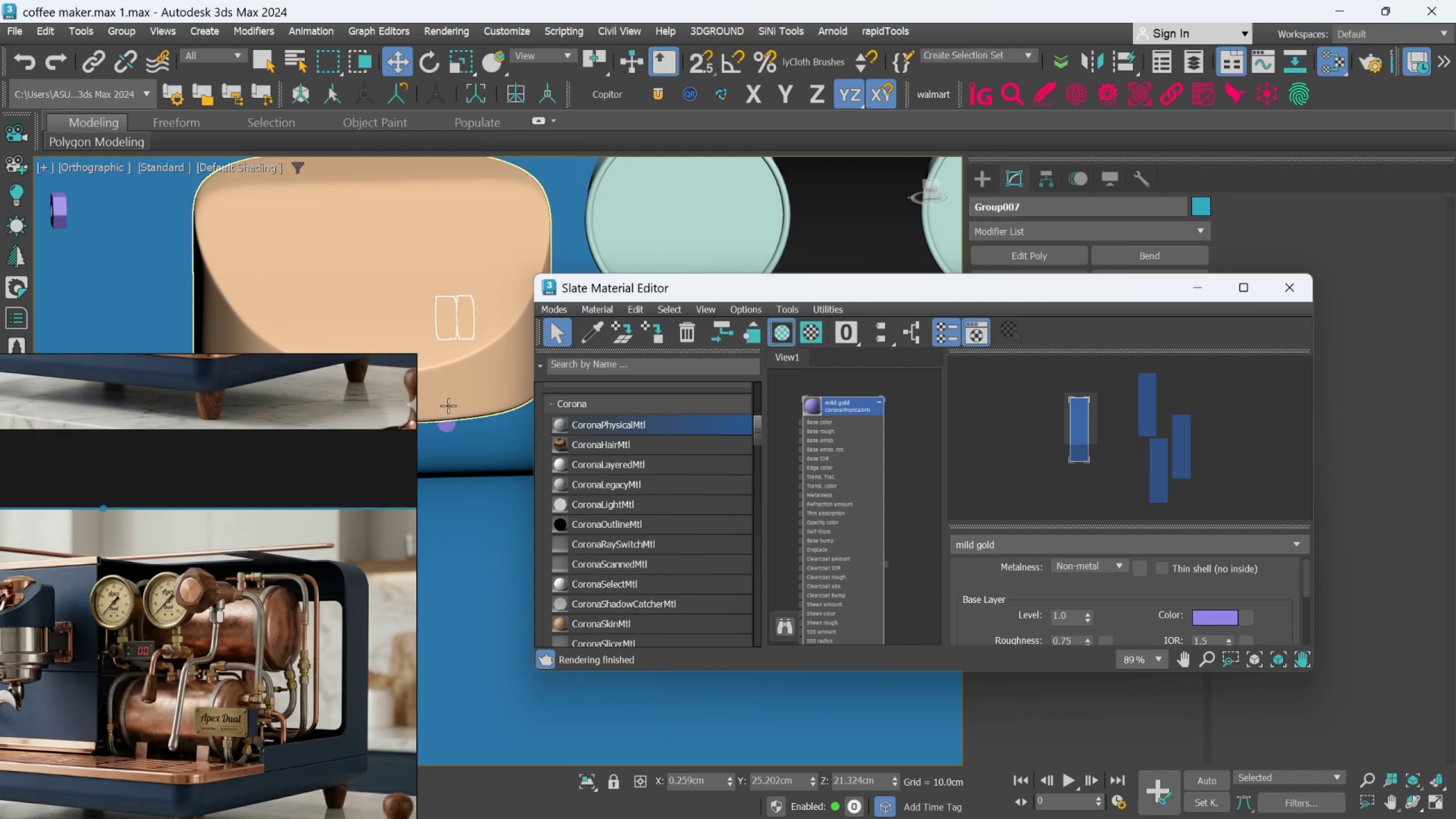 
left_click_drag(start_coordinate=[861, 296], to_coordinate=[1017, 328])
 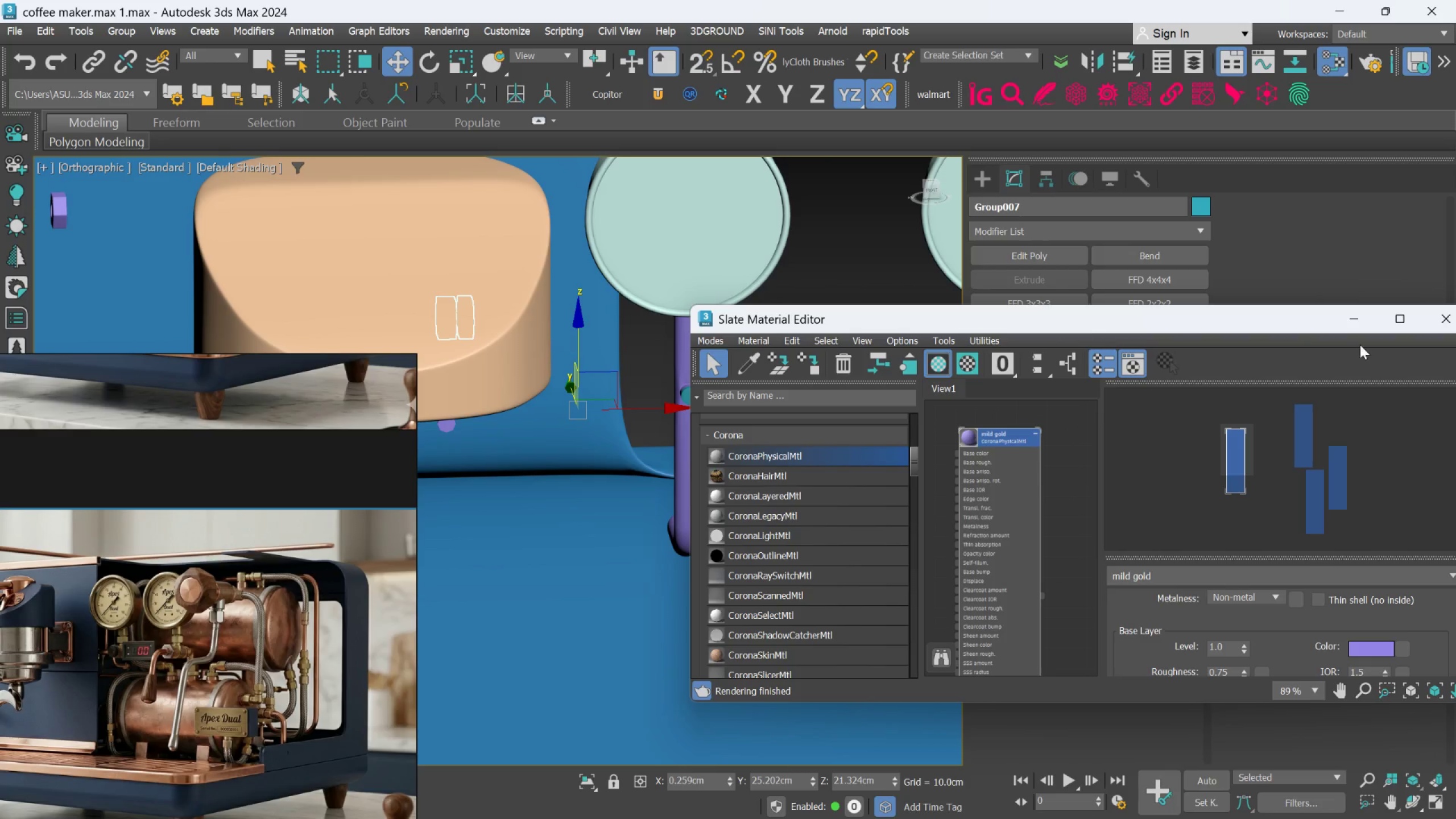 
left_click([1351, 314])
 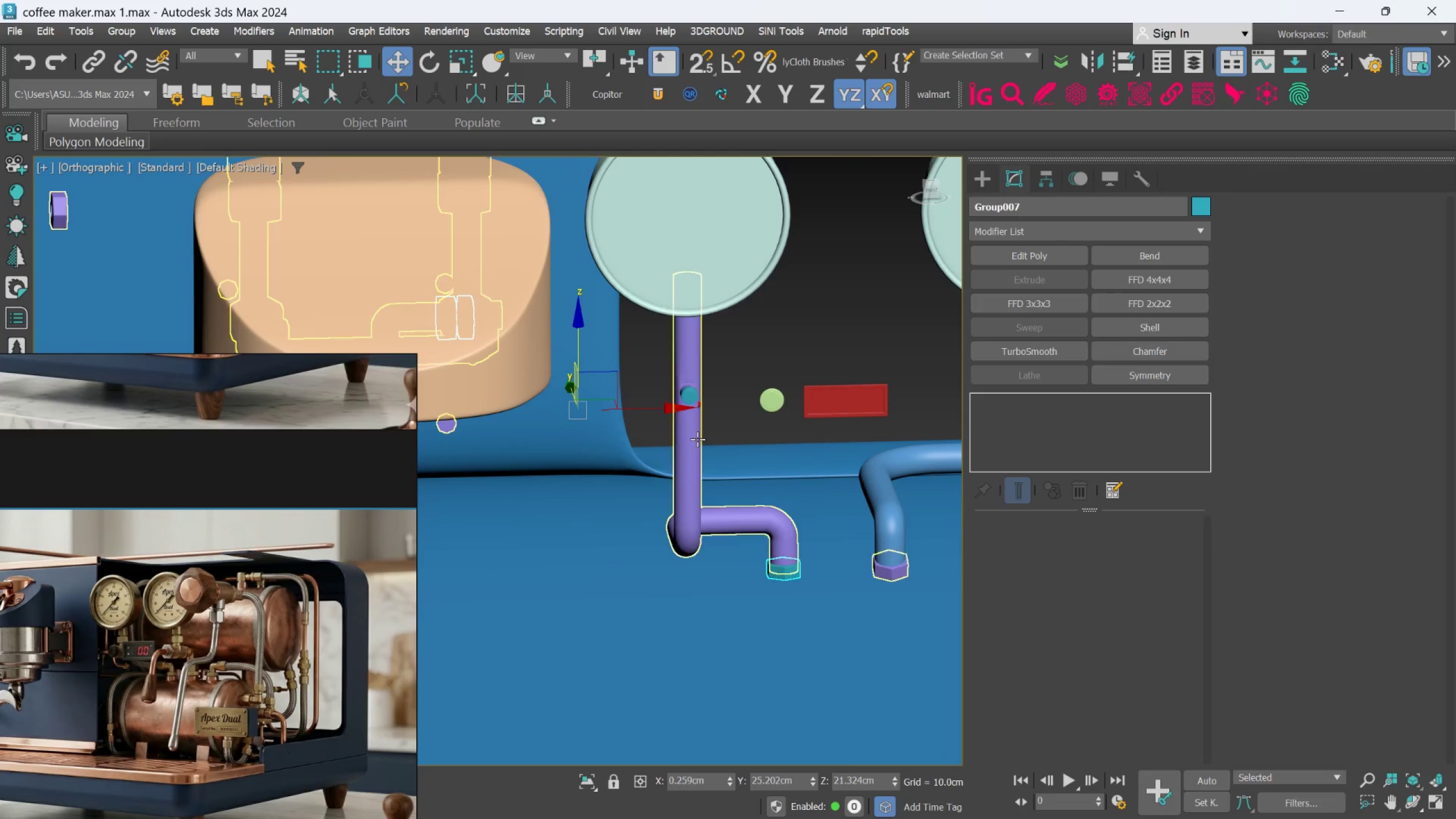 
left_click([697, 439])
 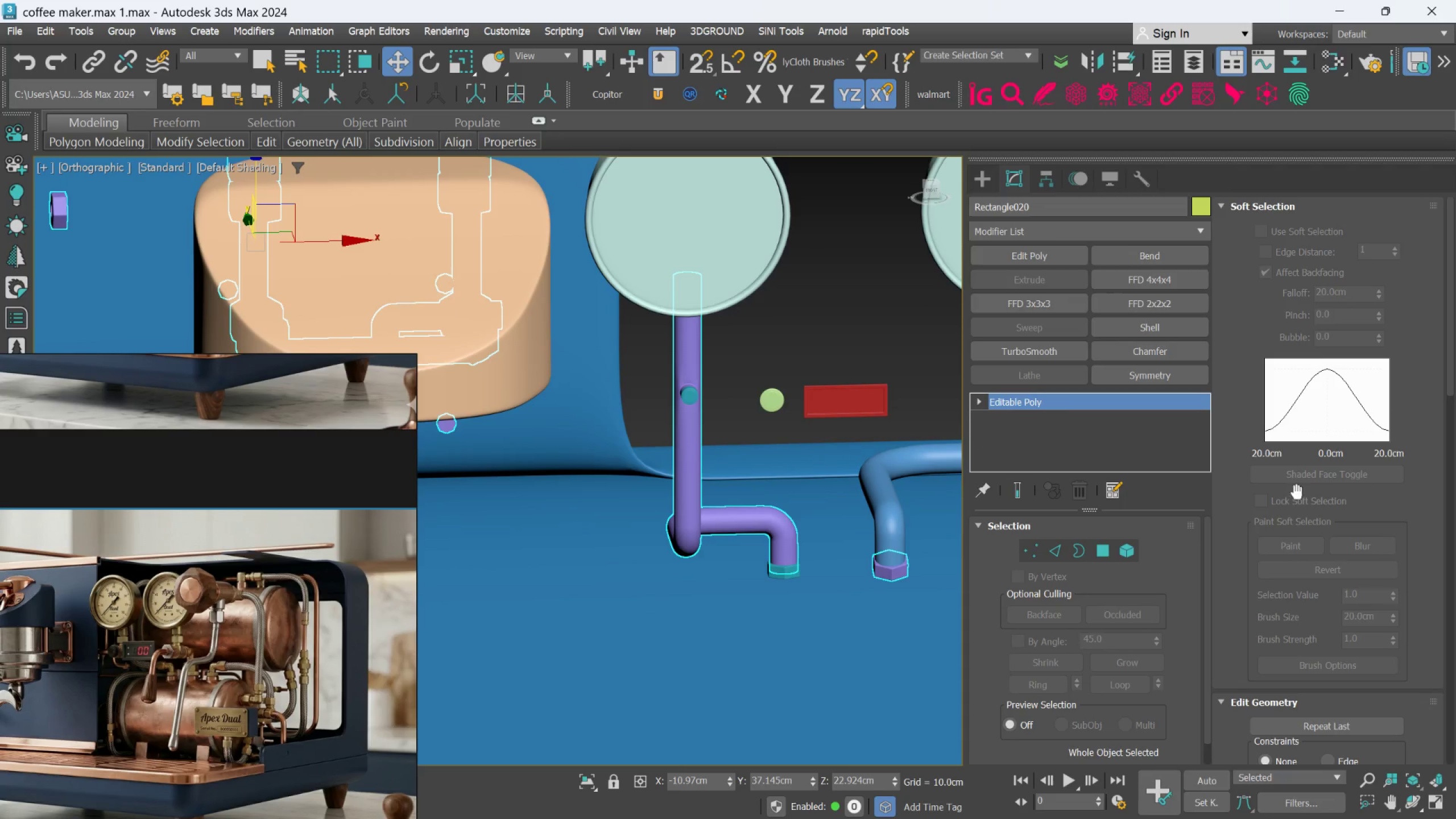 
scroll: coordinate [1338, 693], scroll_direction: down, amount: 10.0
 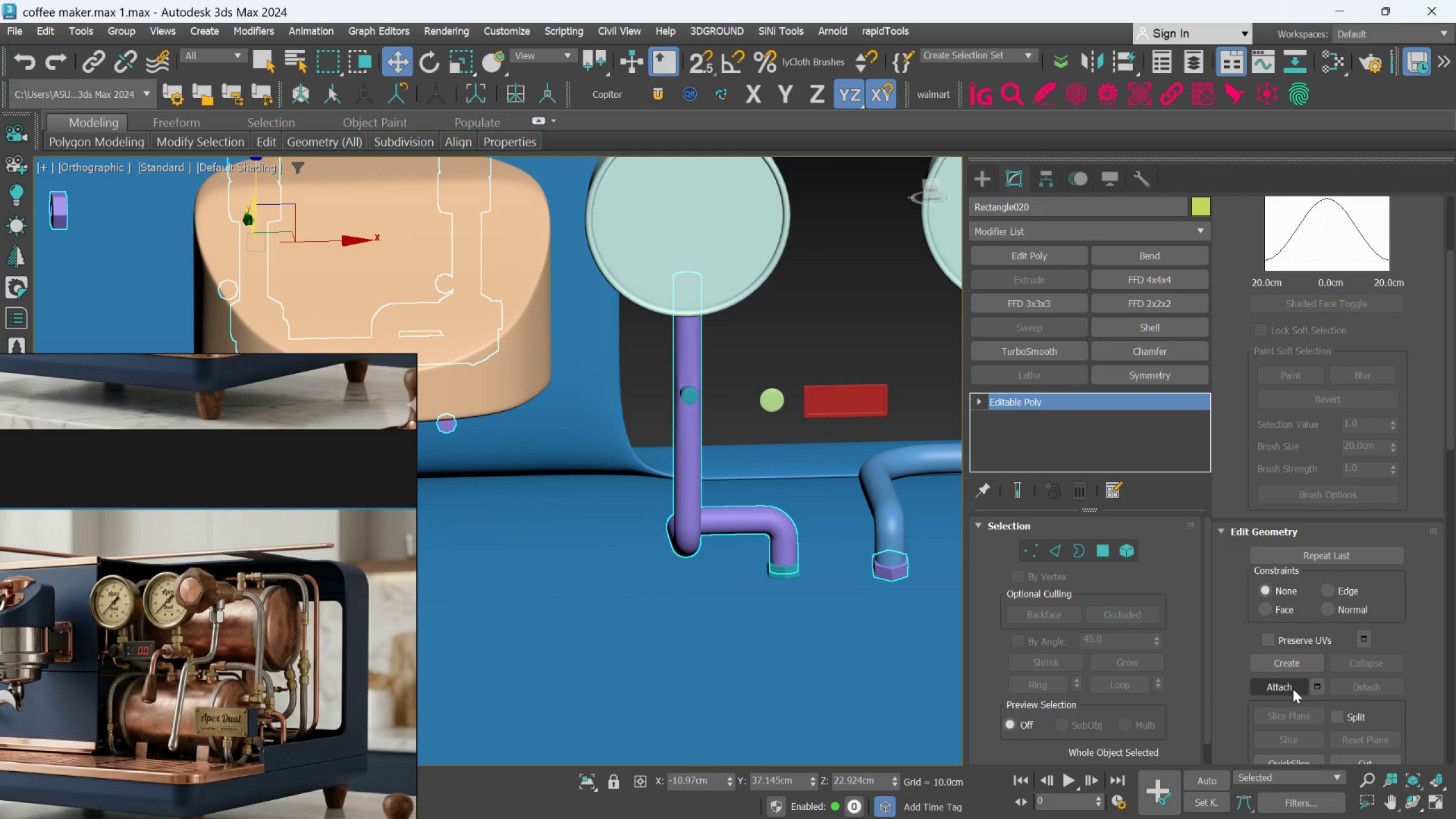 
left_click([1292, 688])
 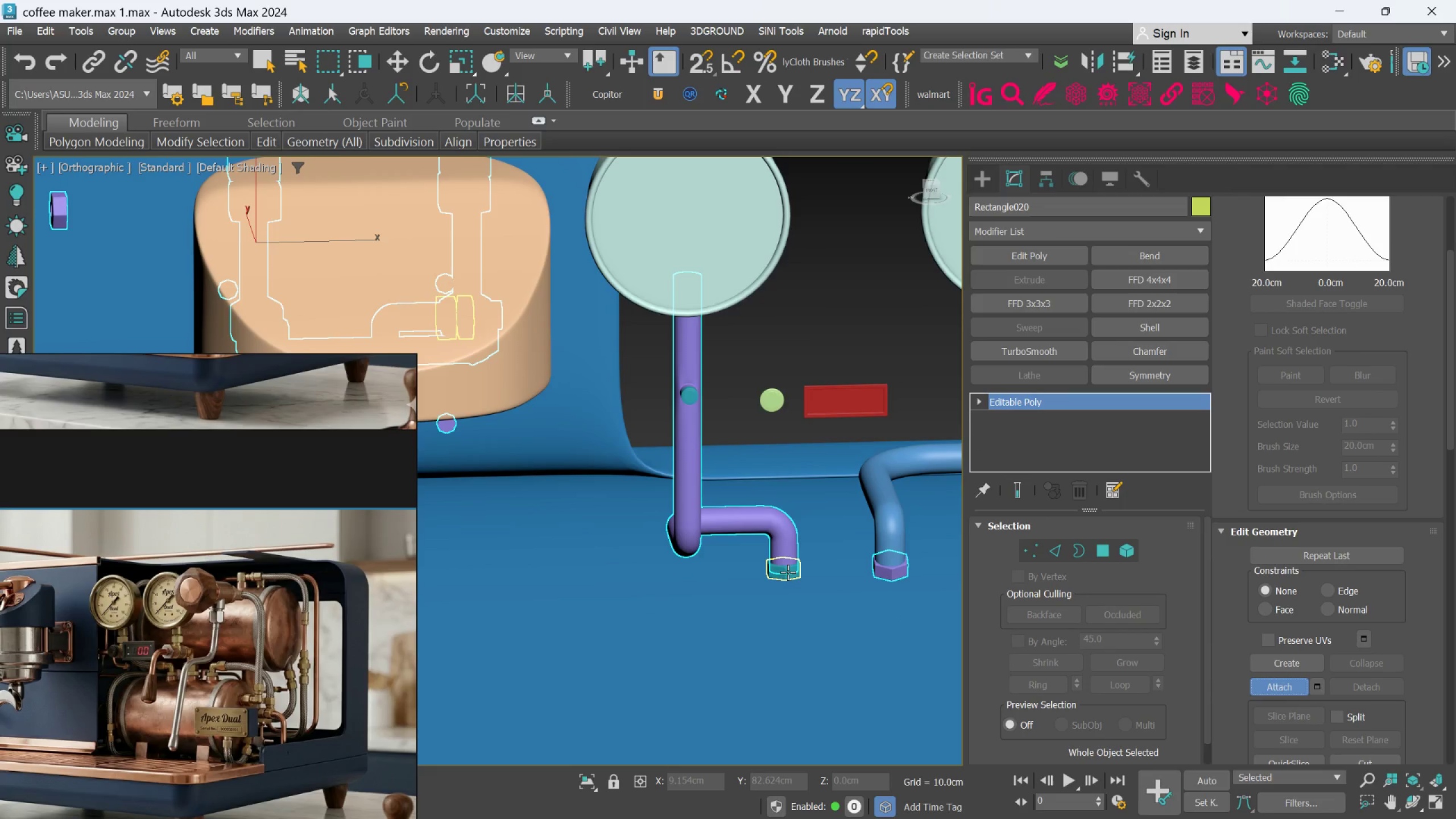 
left_click([788, 572])
 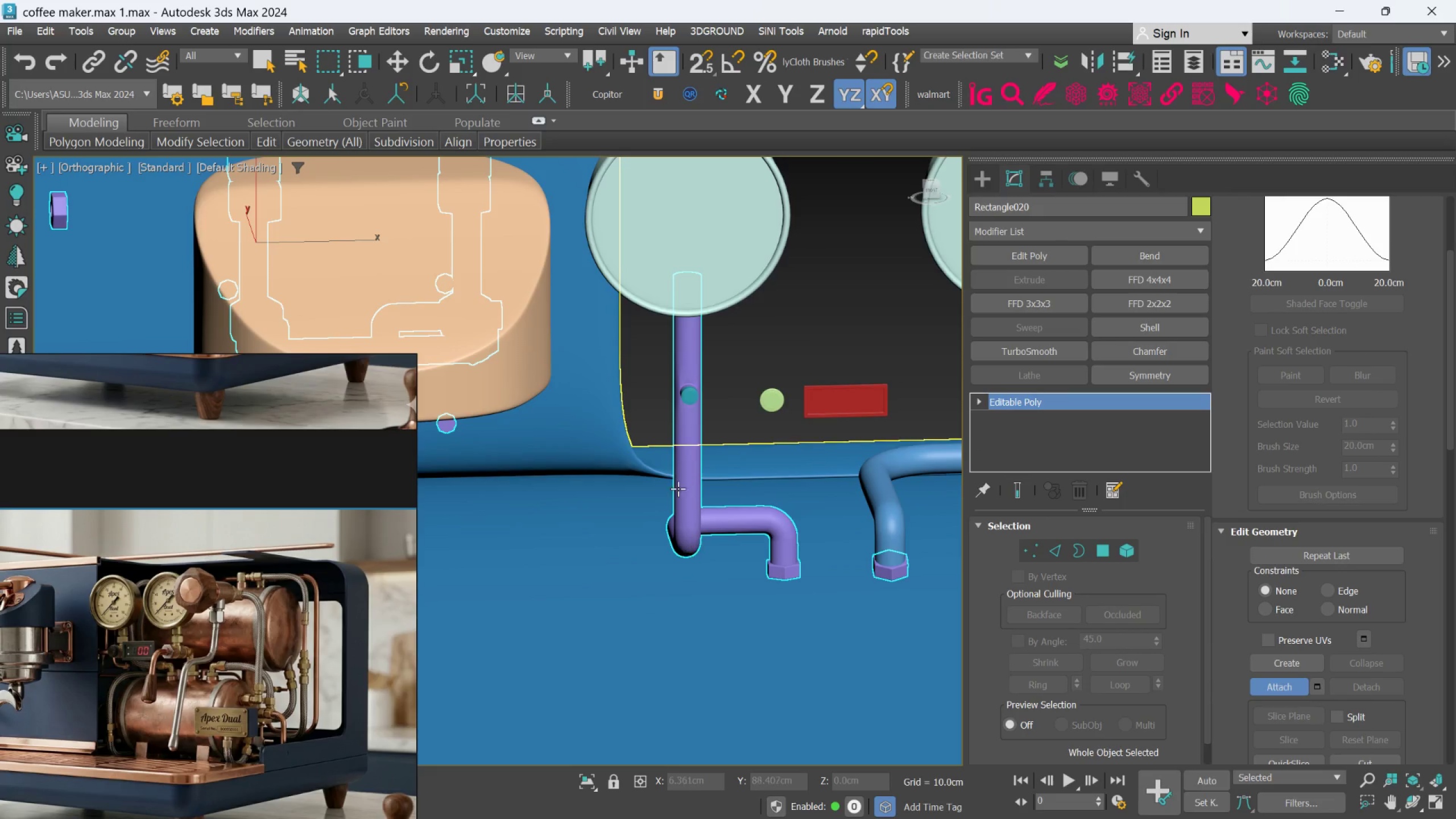 
scroll: coordinate [706, 372], scroll_direction: down, amount: 4.0
 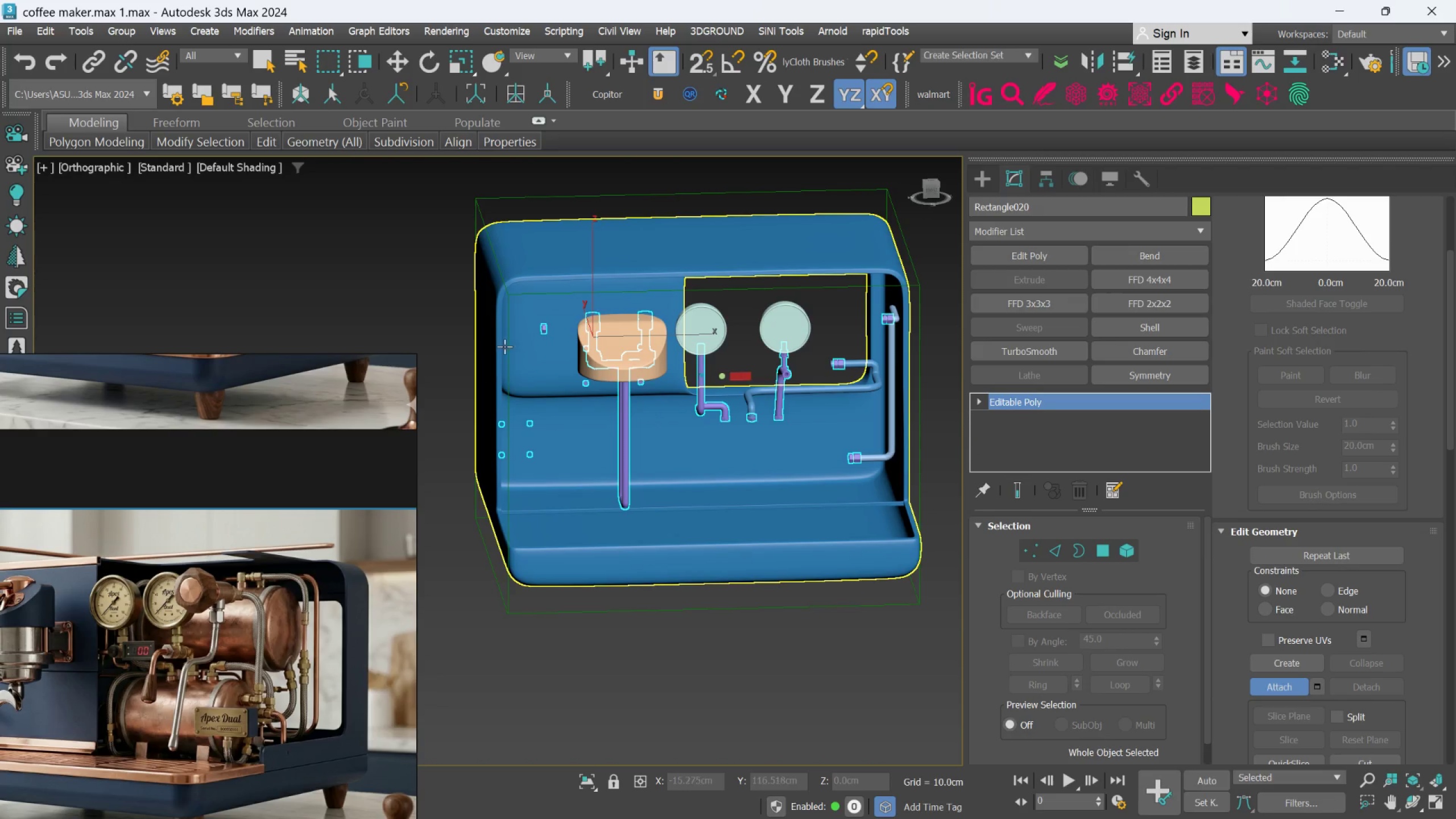 
scroll: coordinate [549, 328], scroll_direction: up, amount: 3.0
 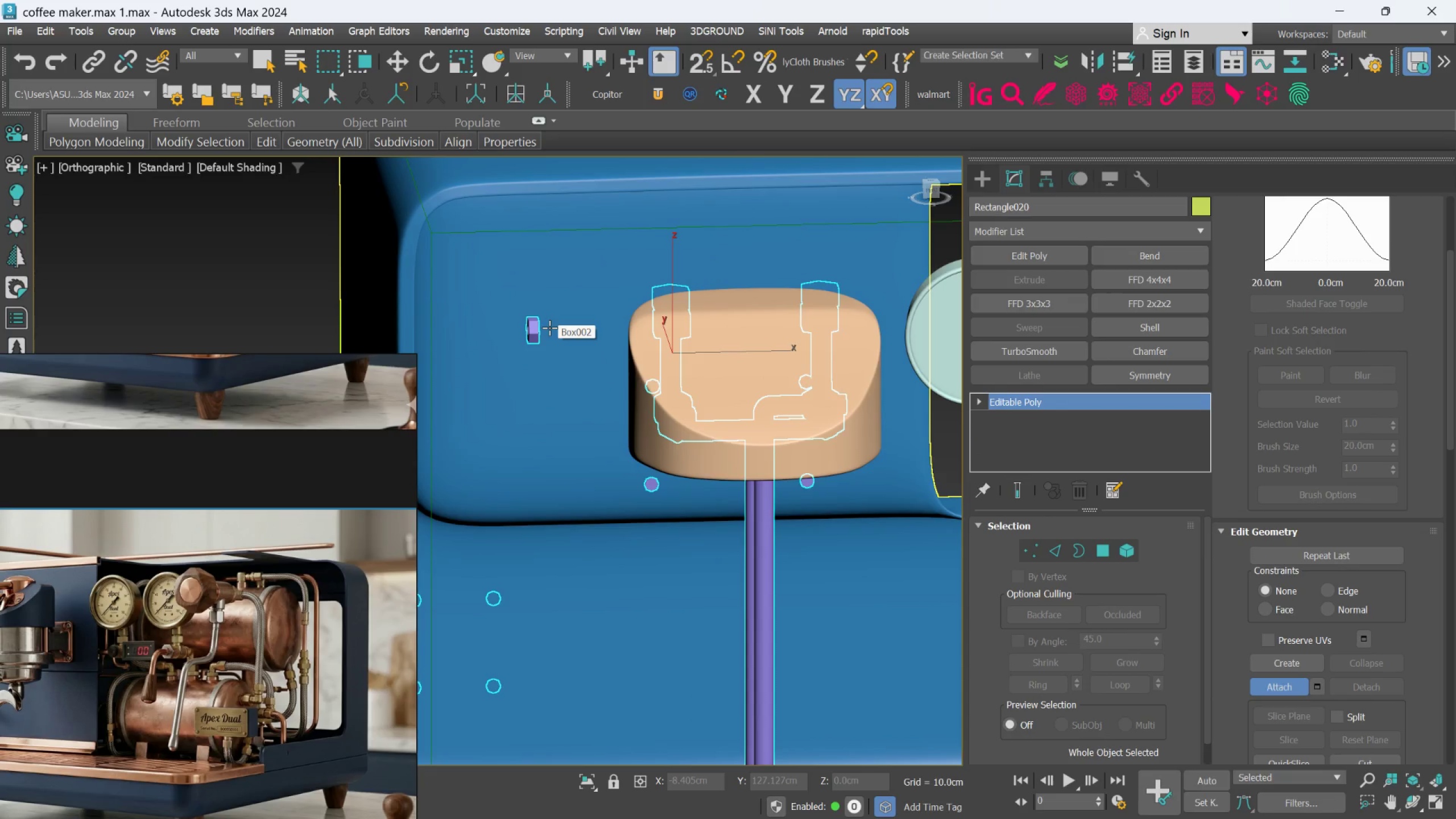 
scroll: coordinate [550, 333], scroll_direction: down, amount: 4.0
 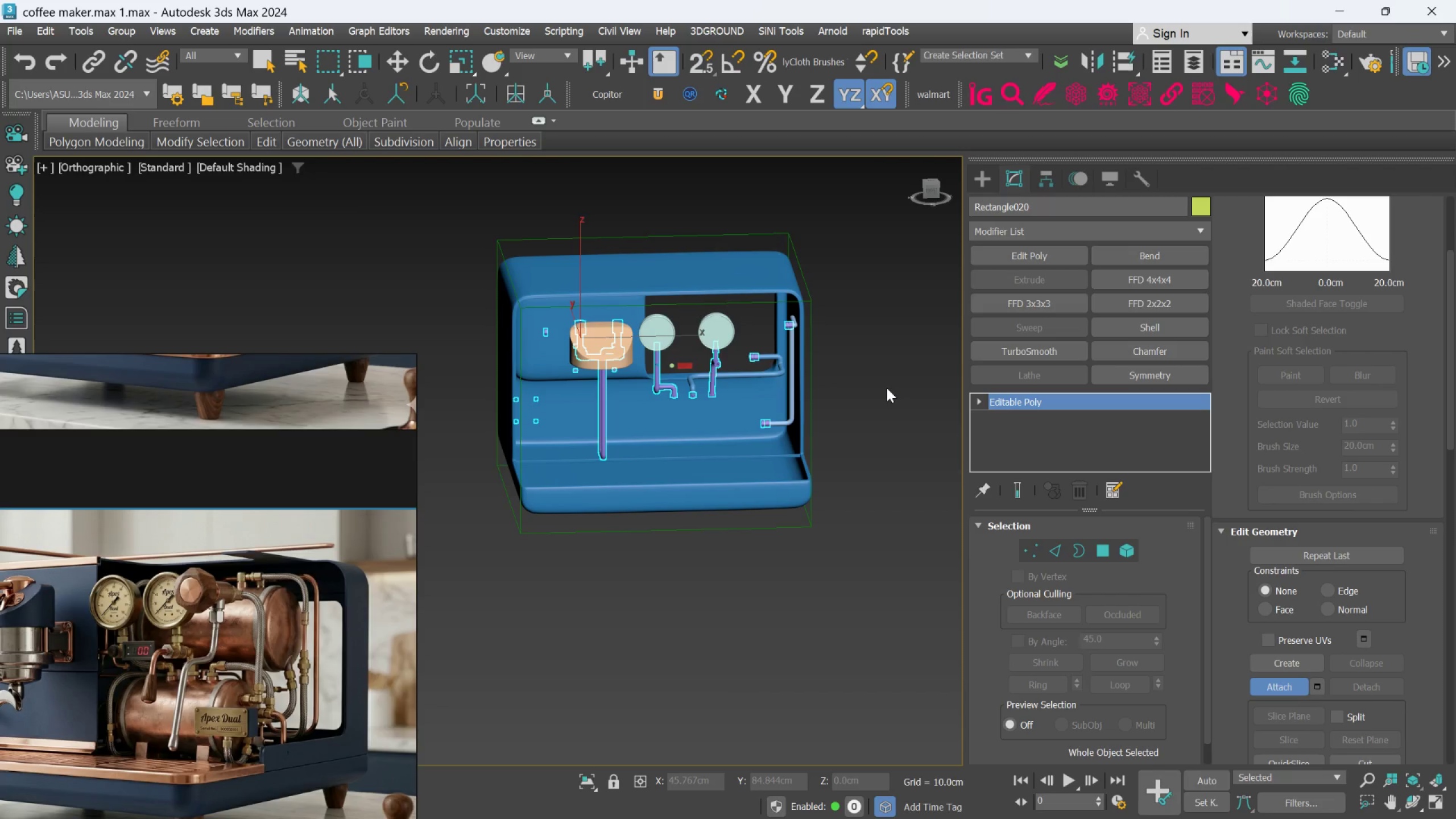 
left_click_drag(start_coordinate=[840, 346], to_coordinate=[850, 339])
 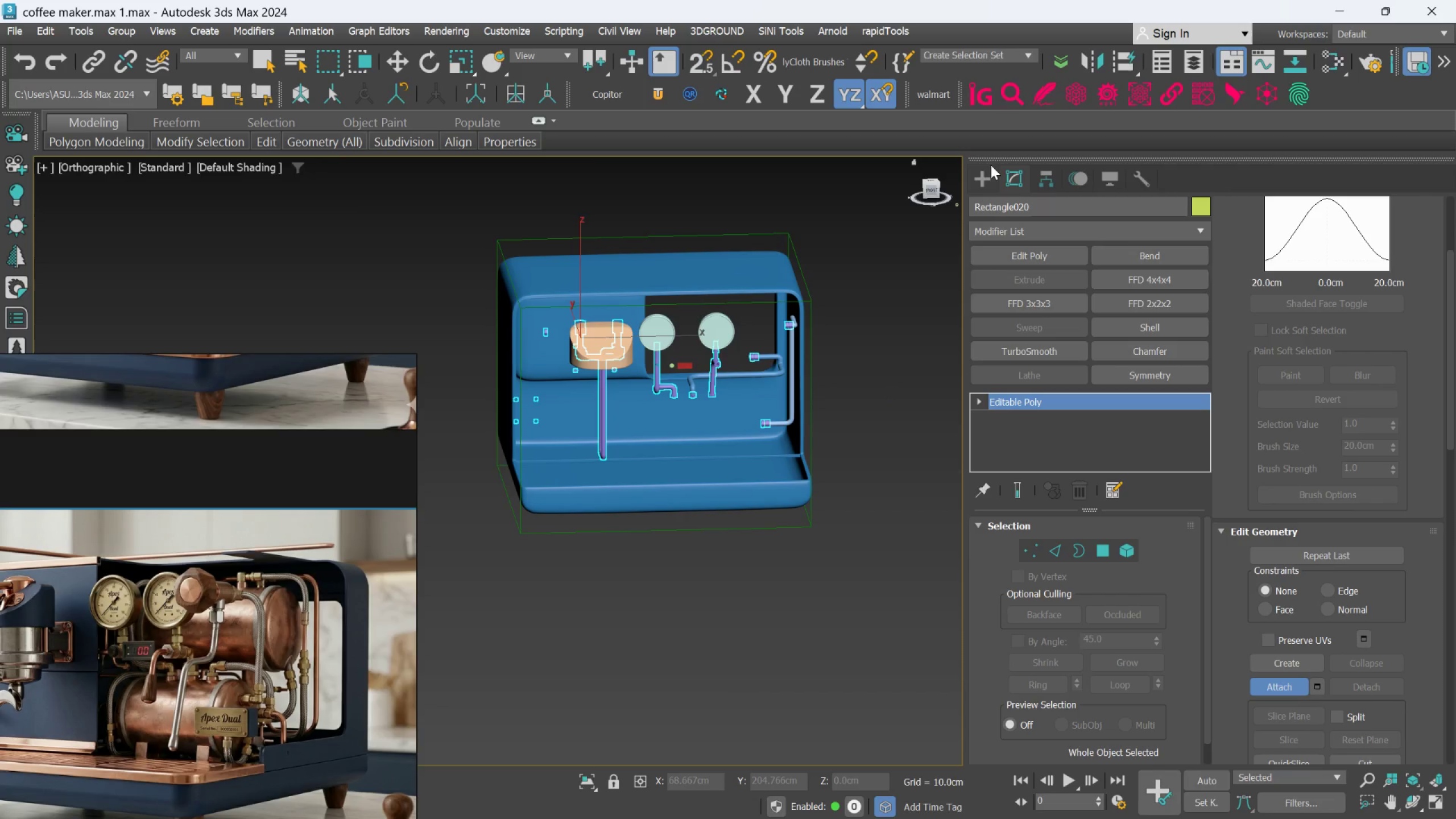 
left_click([990, 165])
 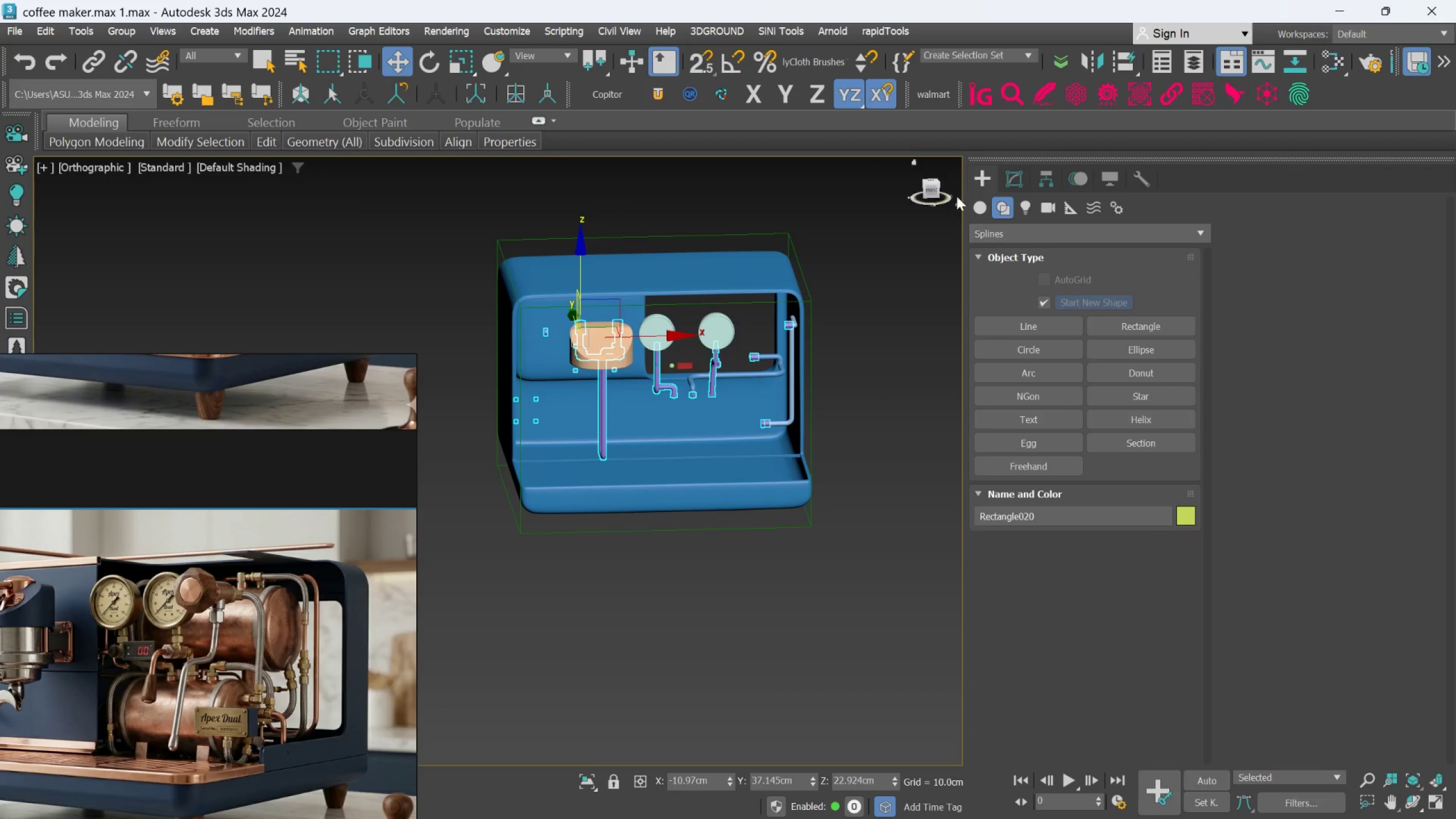 
left_click([974, 179])
 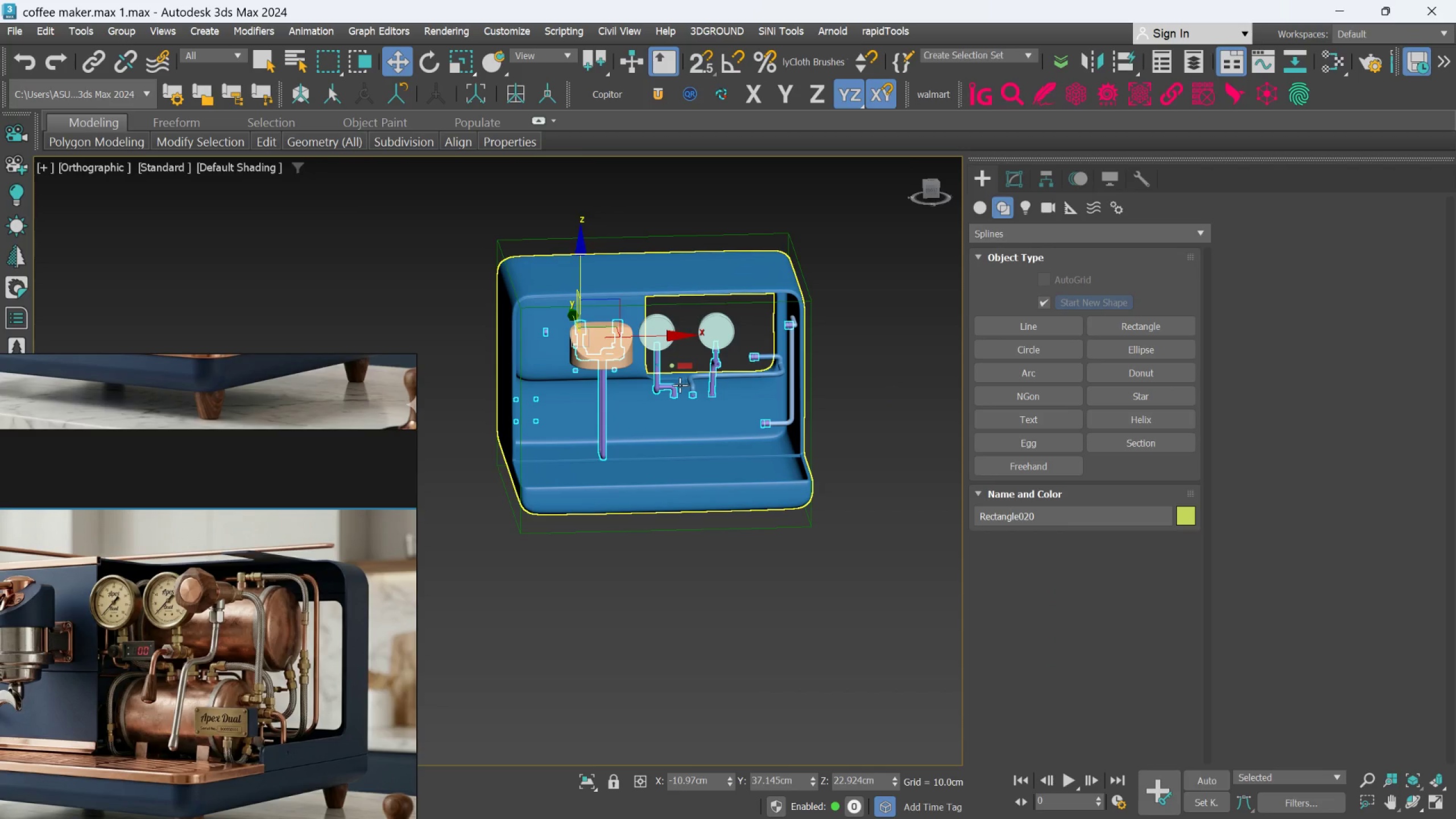 
scroll: coordinate [705, 403], scroll_direction: up, amount: 5.0
 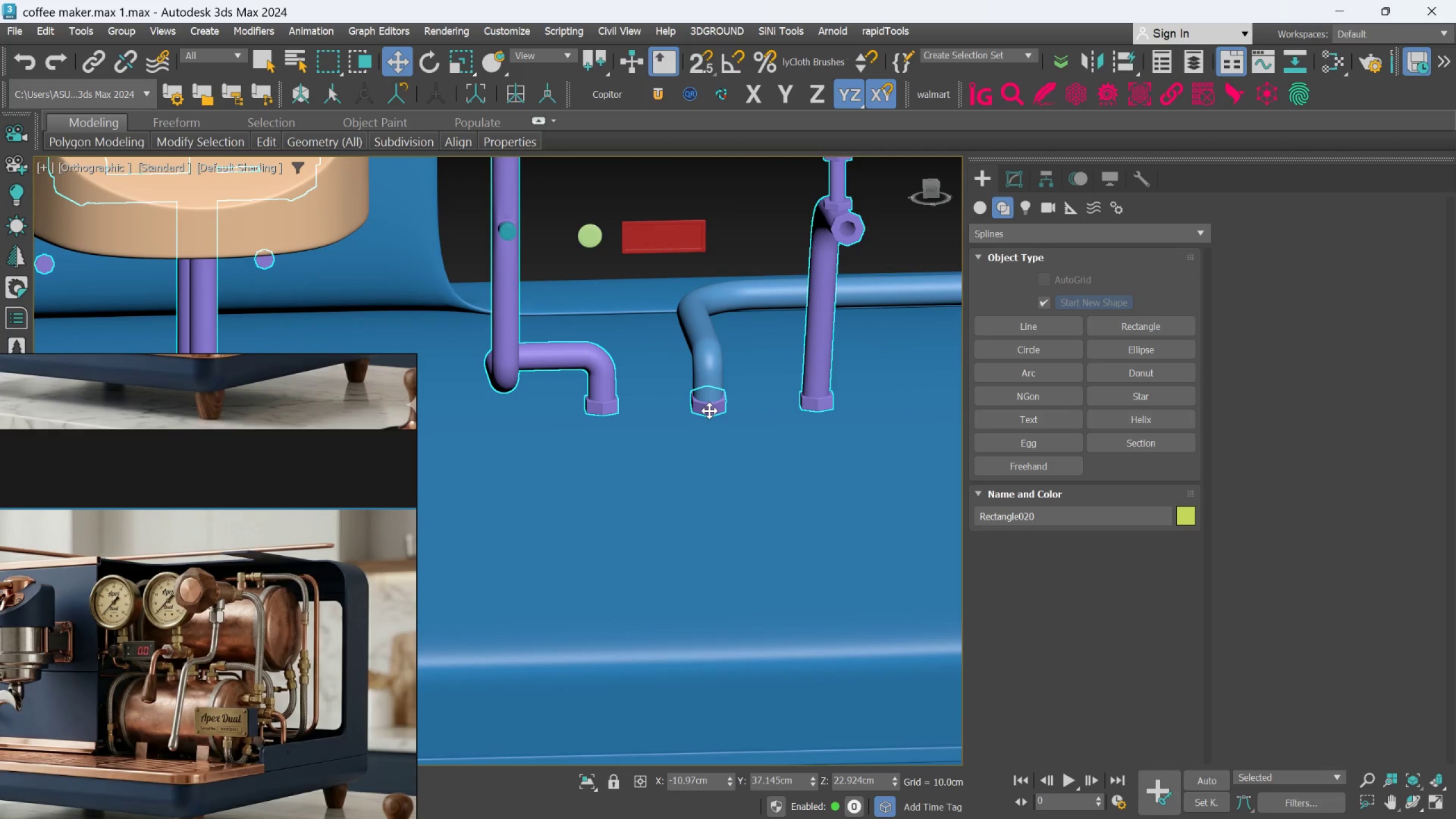 
left_click([709, 411])
 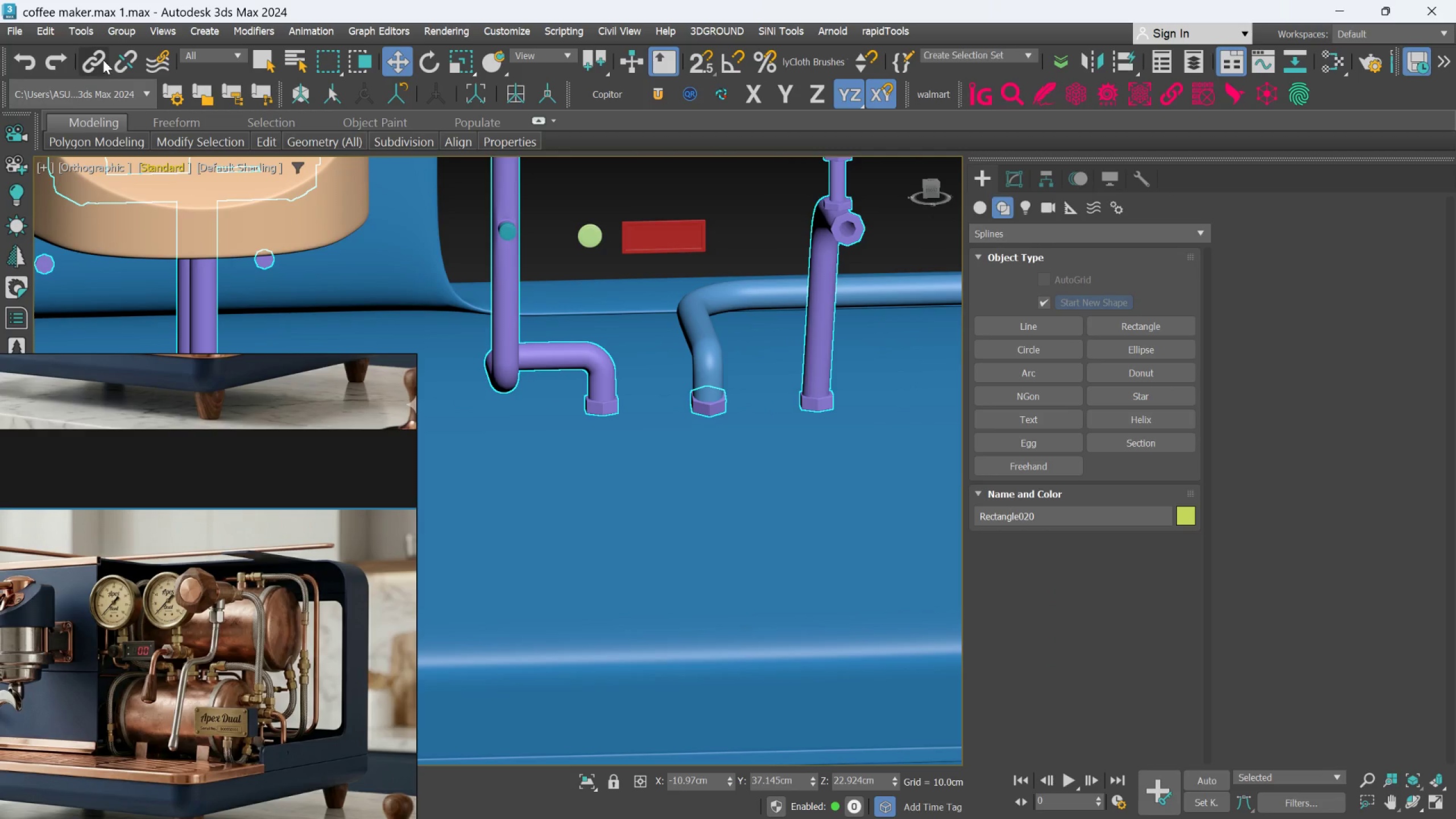 
left_click([109, 33])
 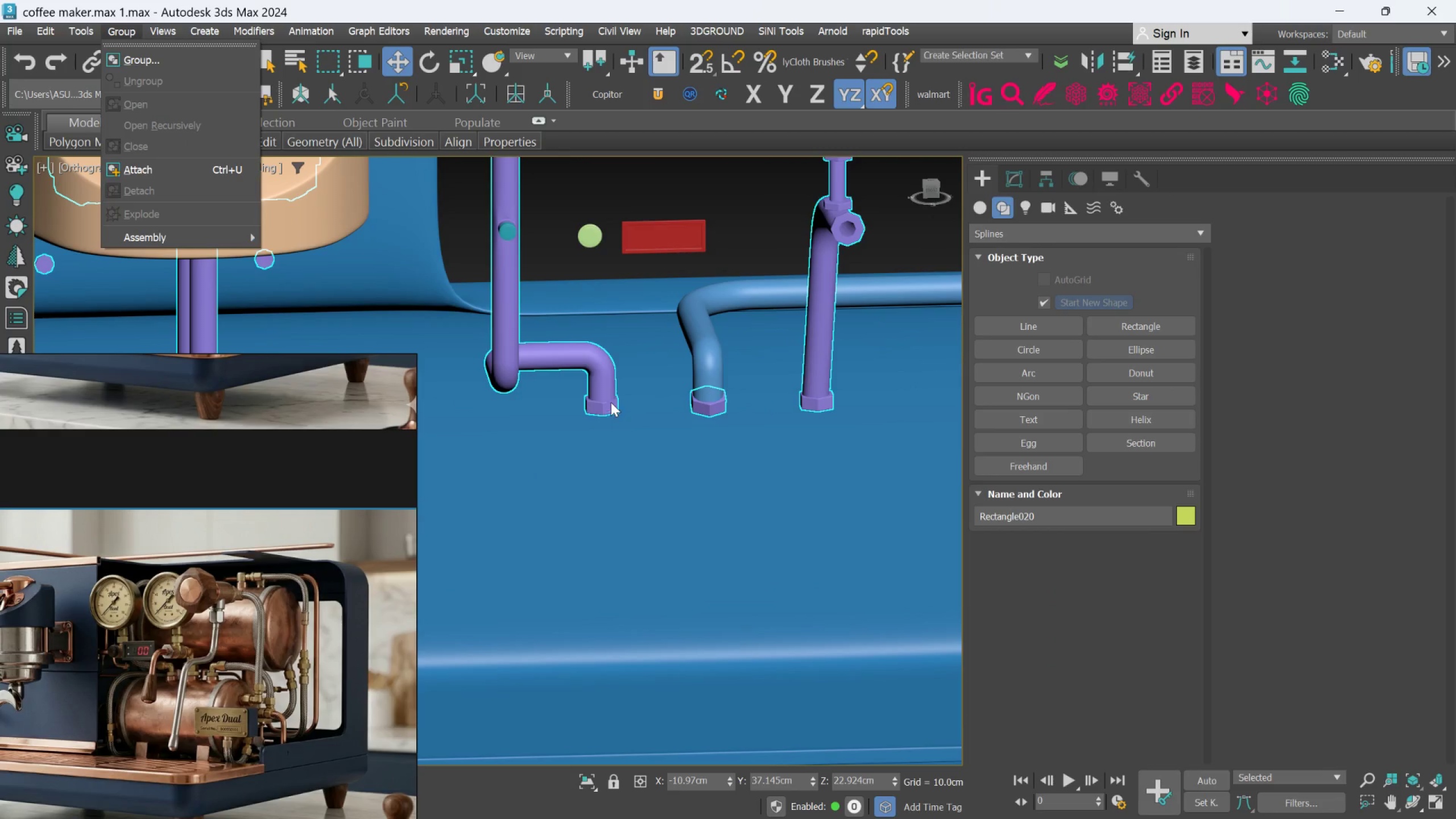 
left_click([668, 195])
 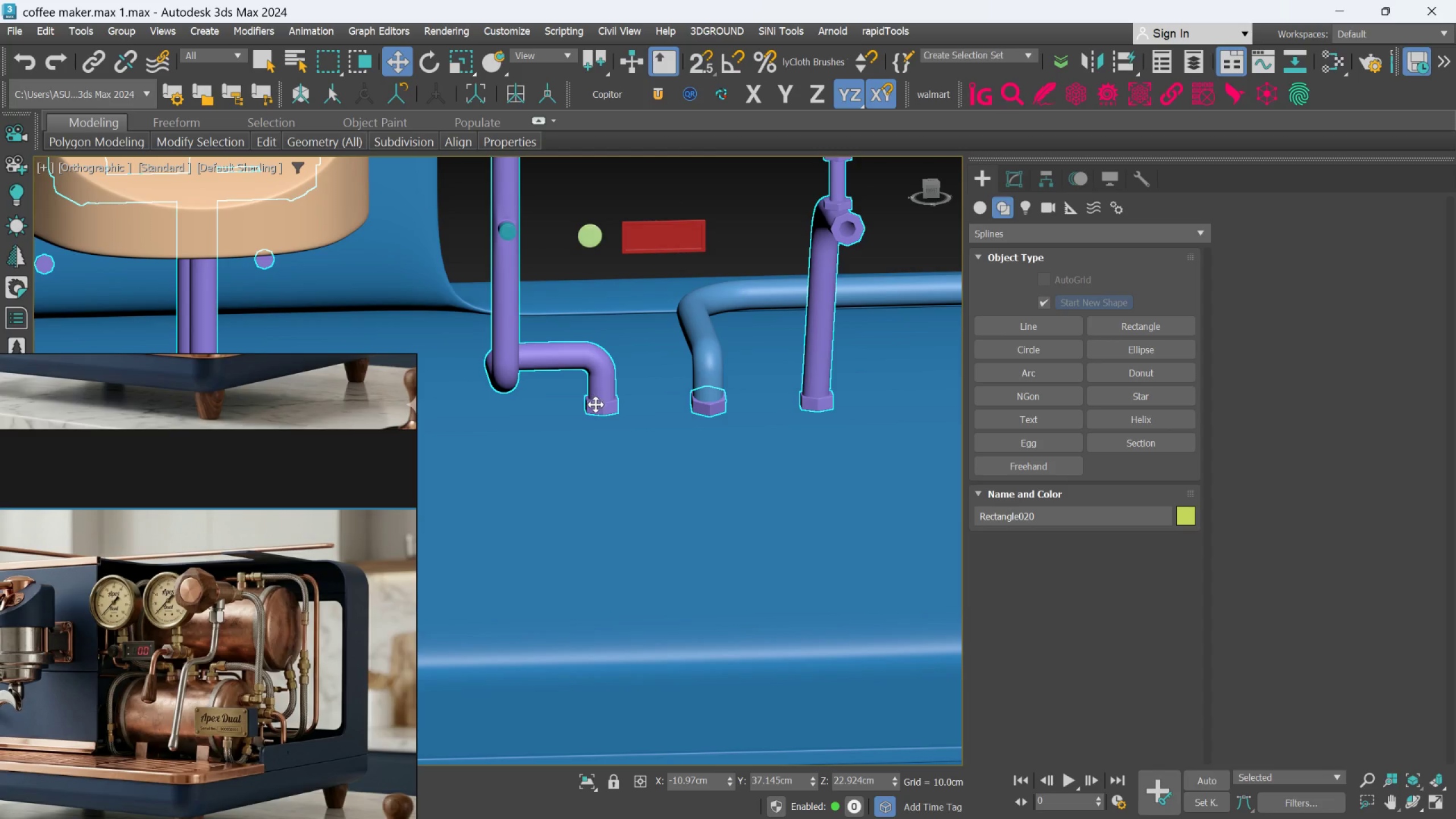 
scroll: coordinate [597, 412], scroll_direction: down, amount: 4.0
 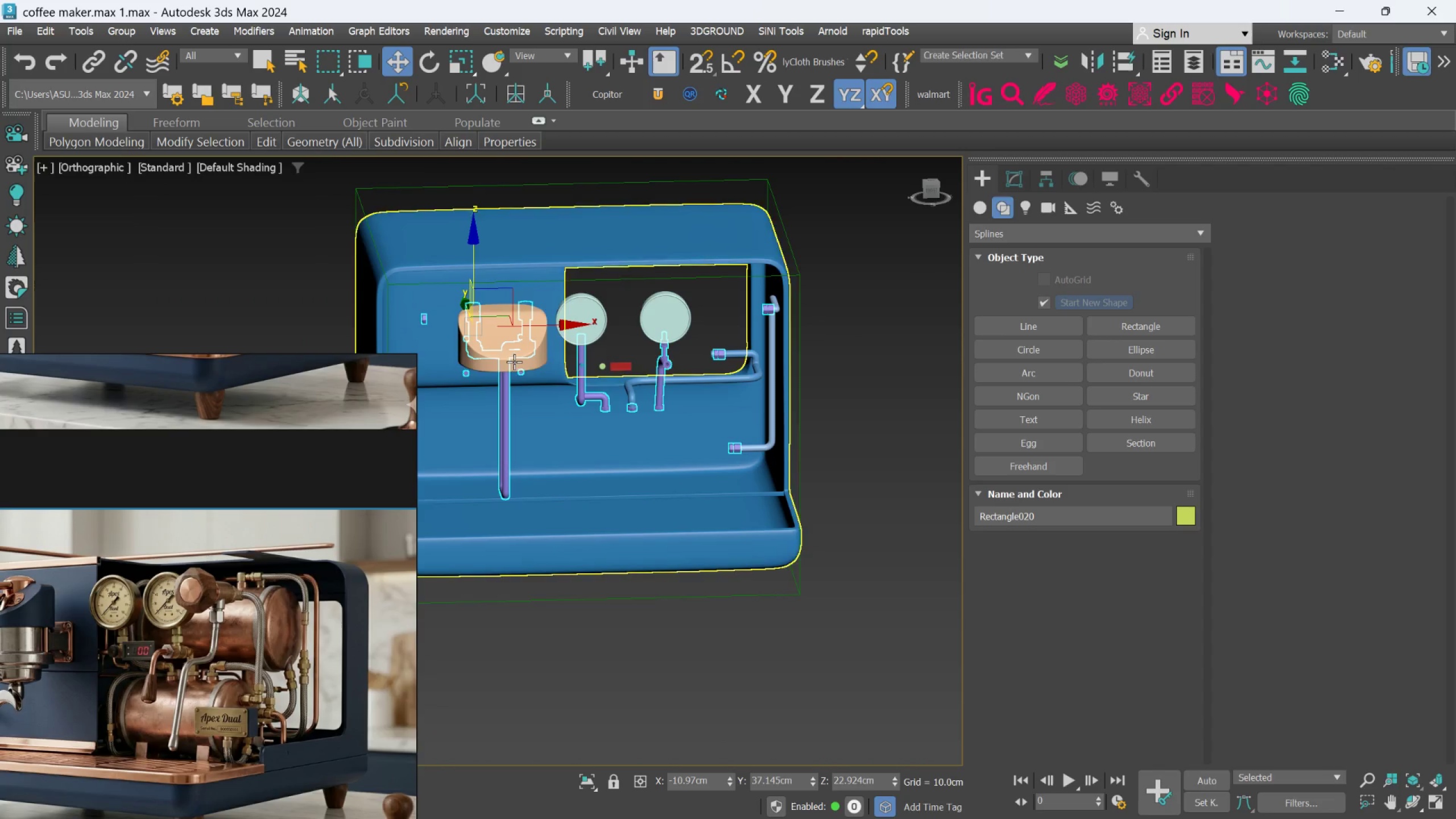 
scroll: coordinate [432, 365], scroll_direction: up, amount: 1.0
 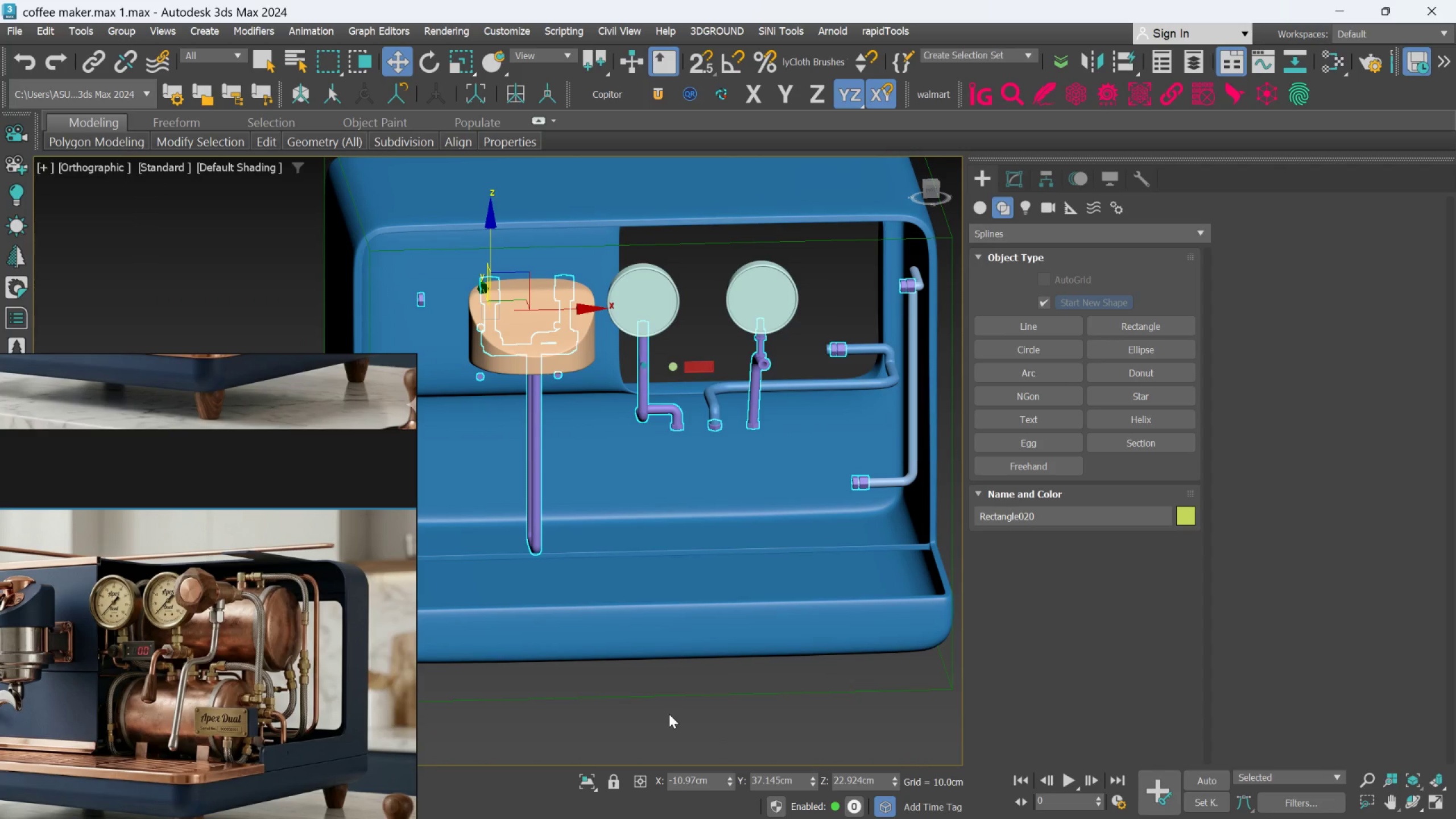 
left_click([669, 714])
 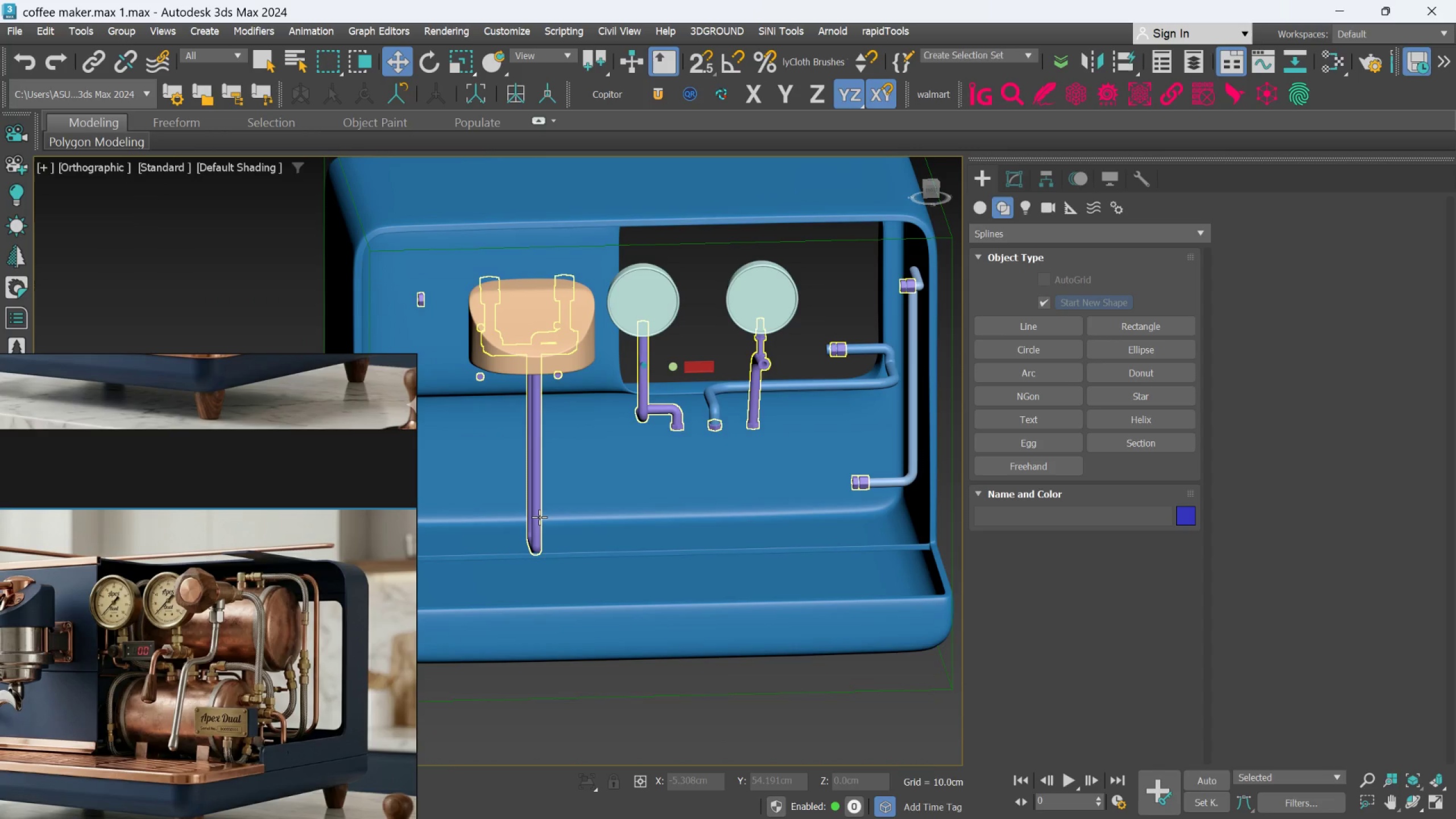 
left_click([537, 516])
 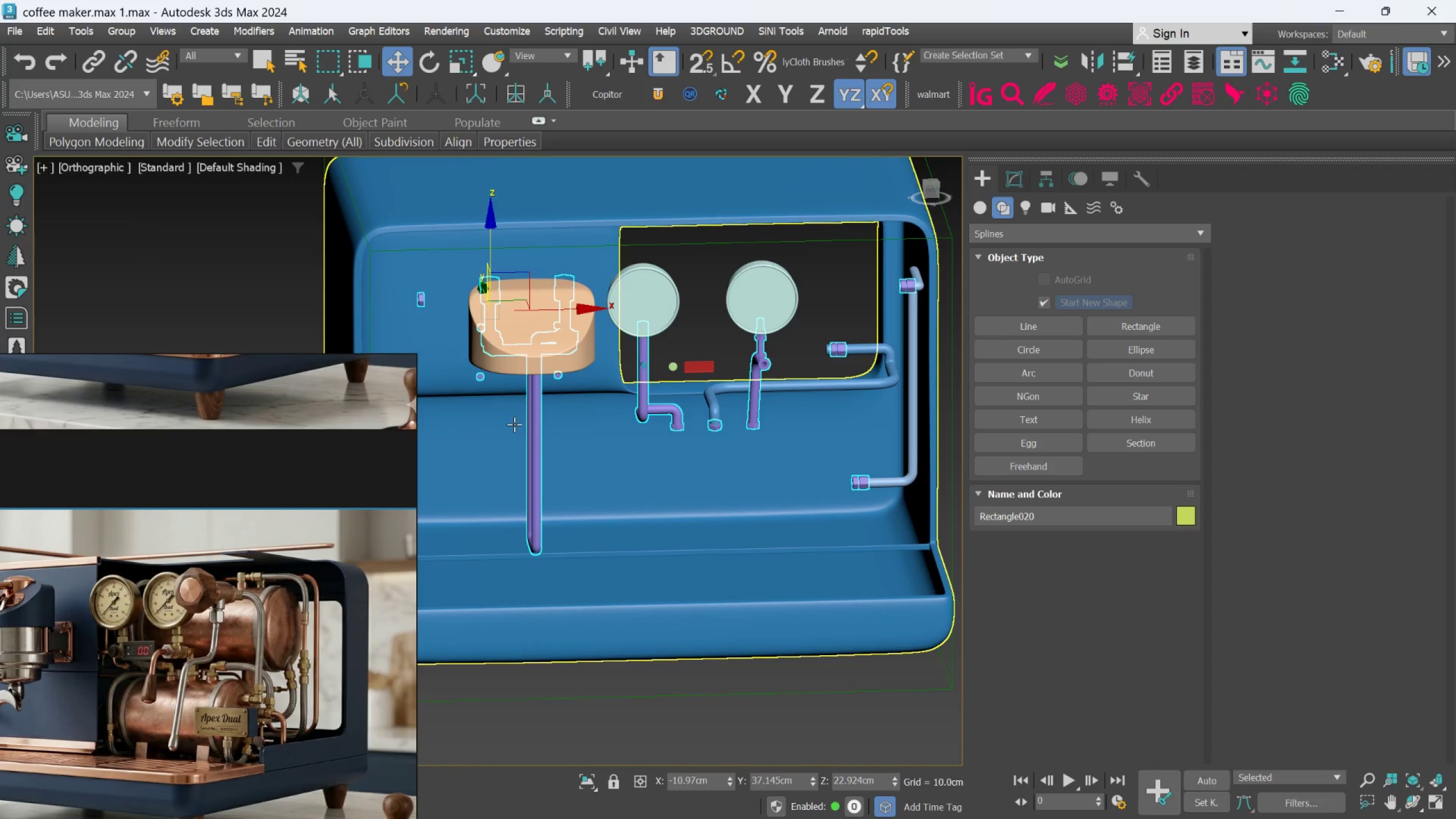 
right_click([531, 431])
 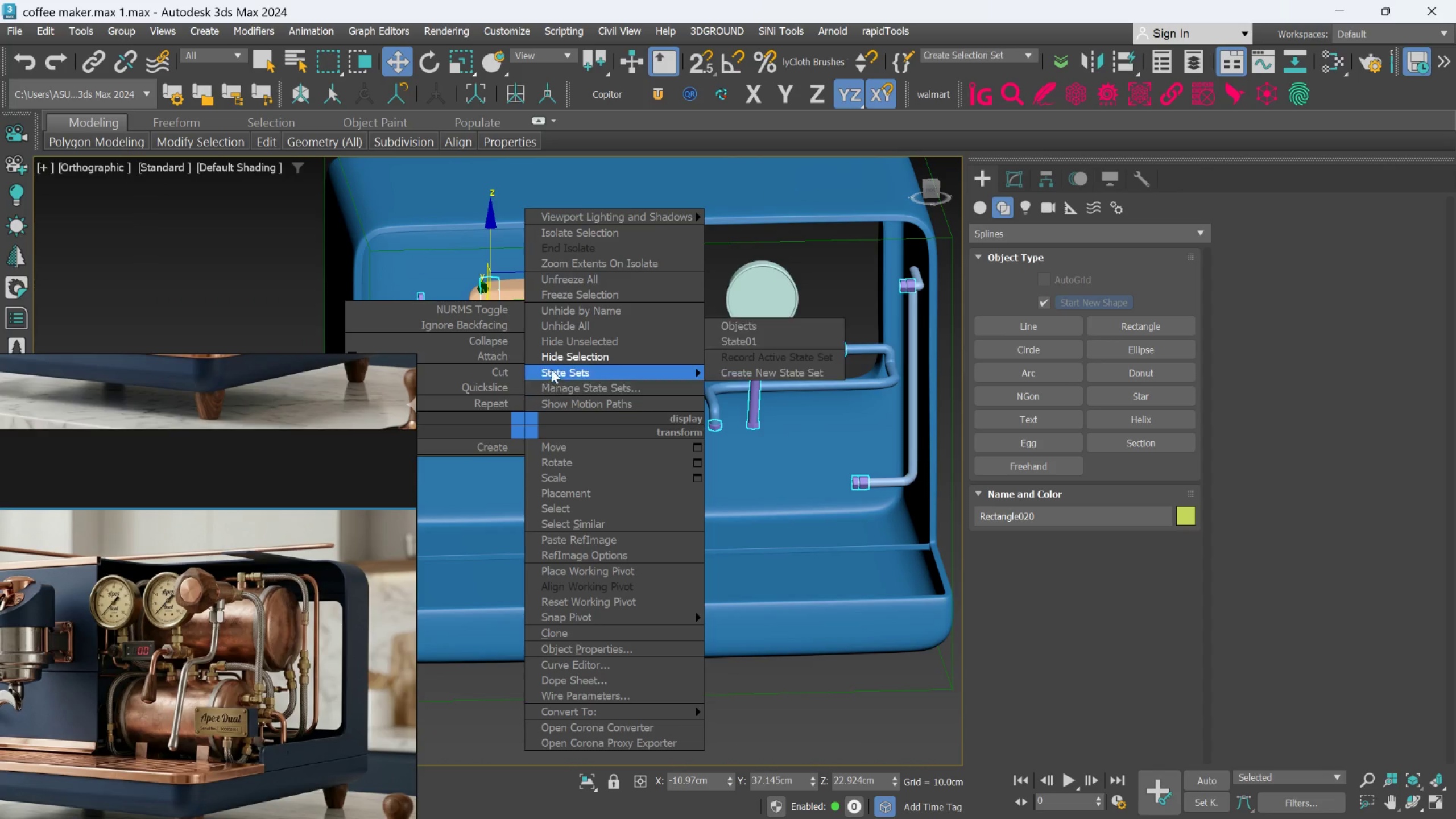 
left_click([551, 354])
 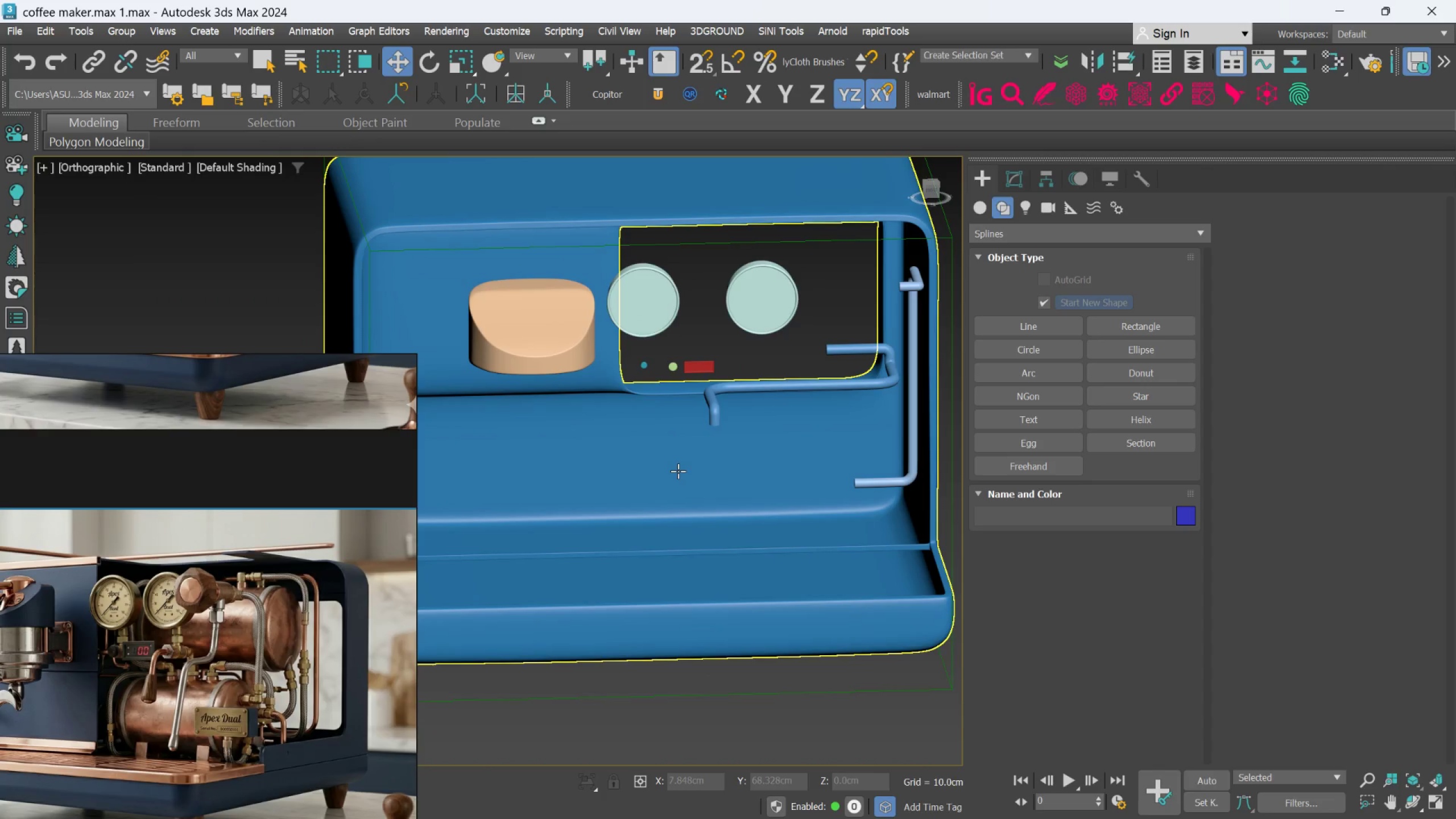 
scroll: coordinate [678, 471], scroll_direction: down, amount: 1.0
 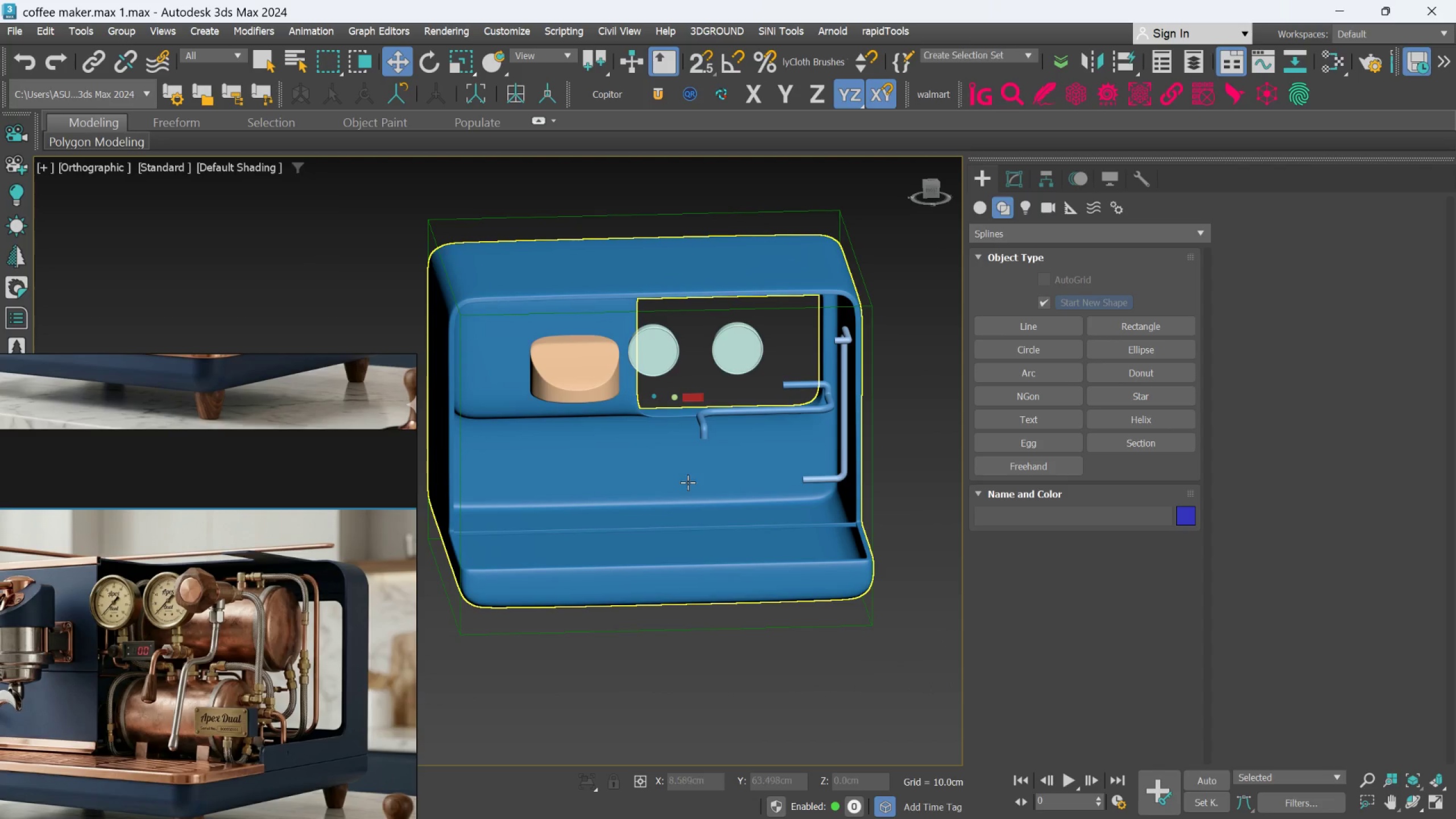 
hold_key(key=AltLeft, duration=1.11)
 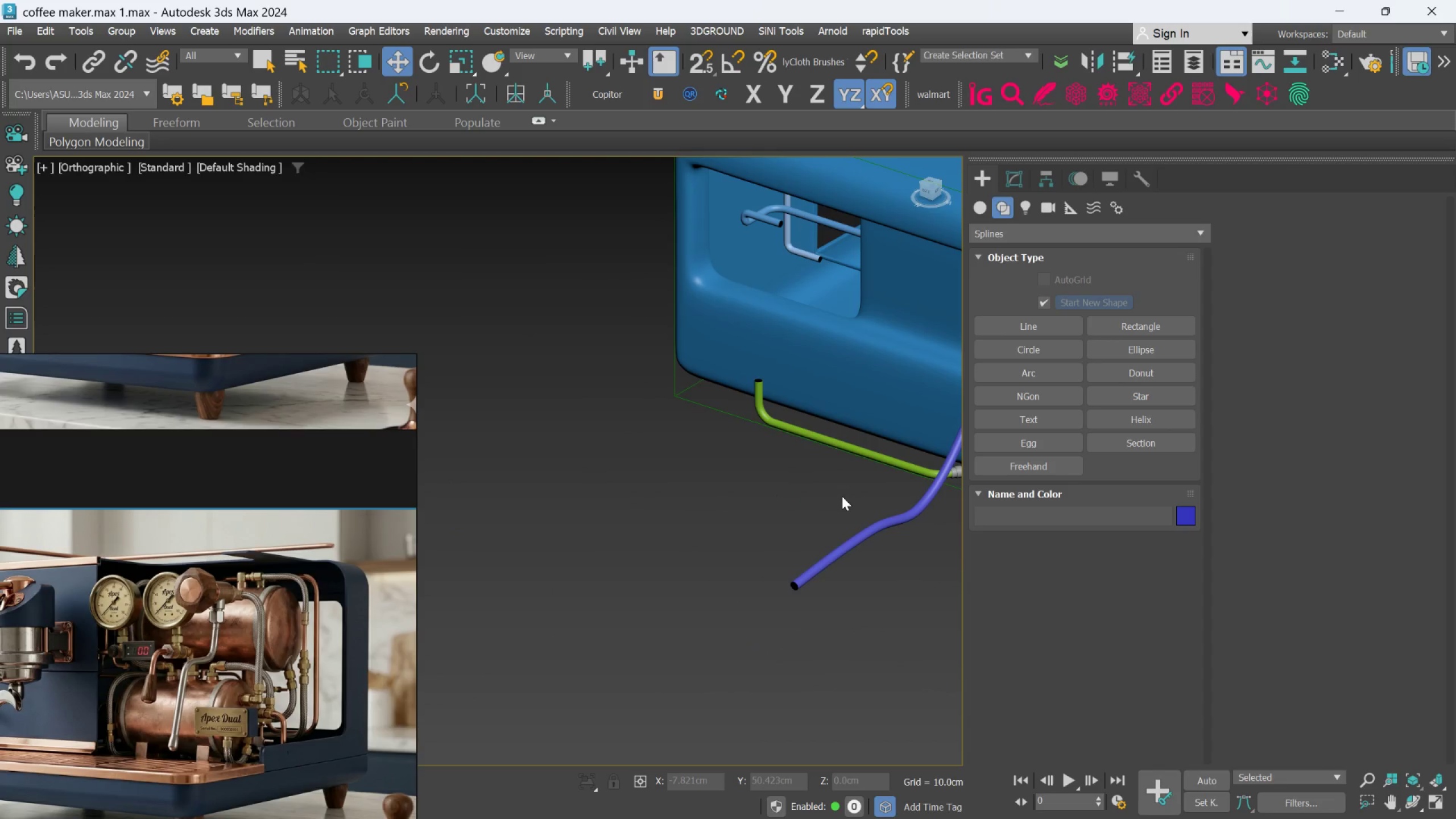 
hold_key(key=AltLeft, duration=0.41)
 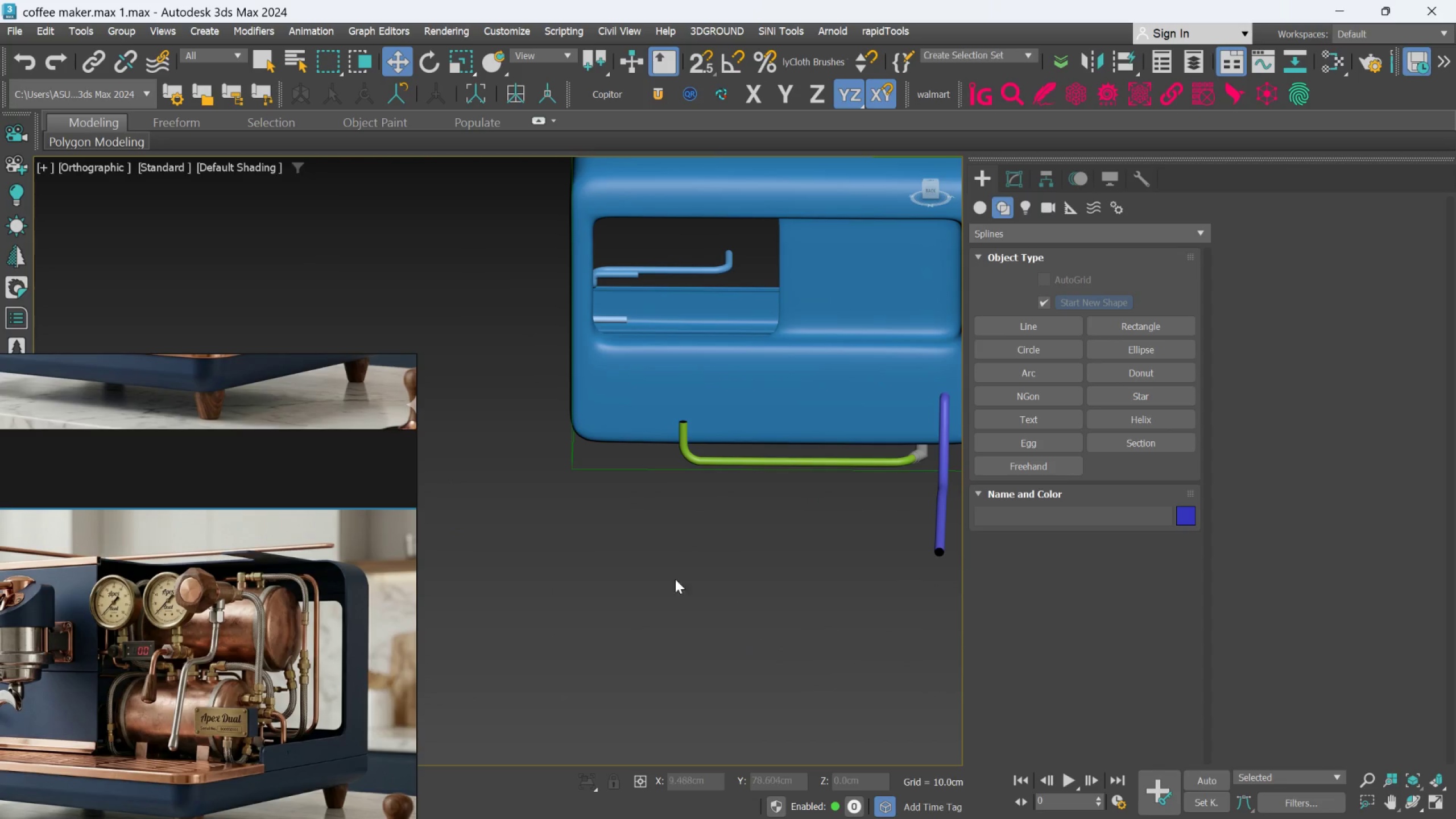 
scroll: coordinate [255, 510], scroll_direction: down, amount: 5.0
 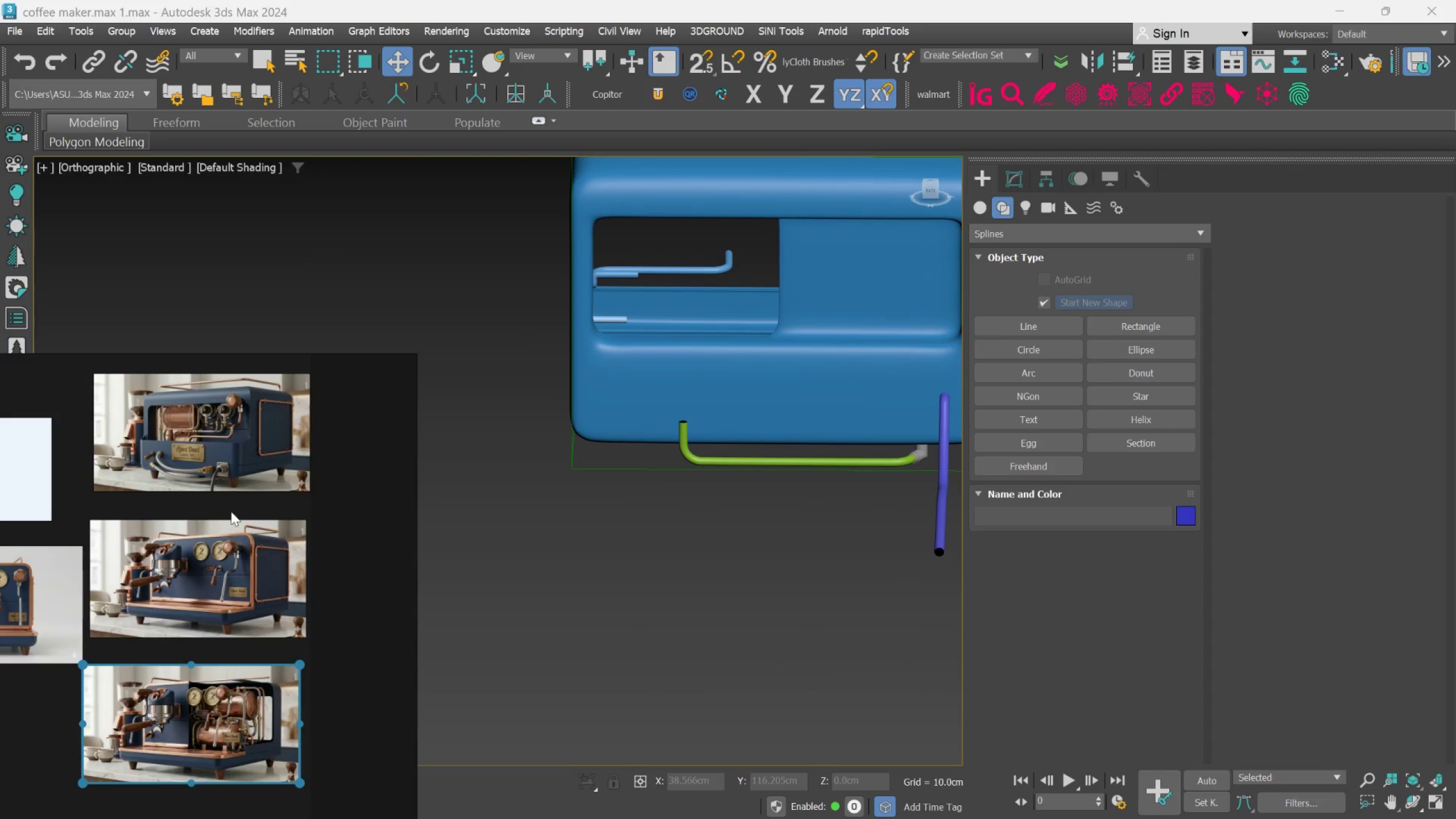 
scroll: coordinate [225, 444], scroll_direction: up, amount: 9.0
 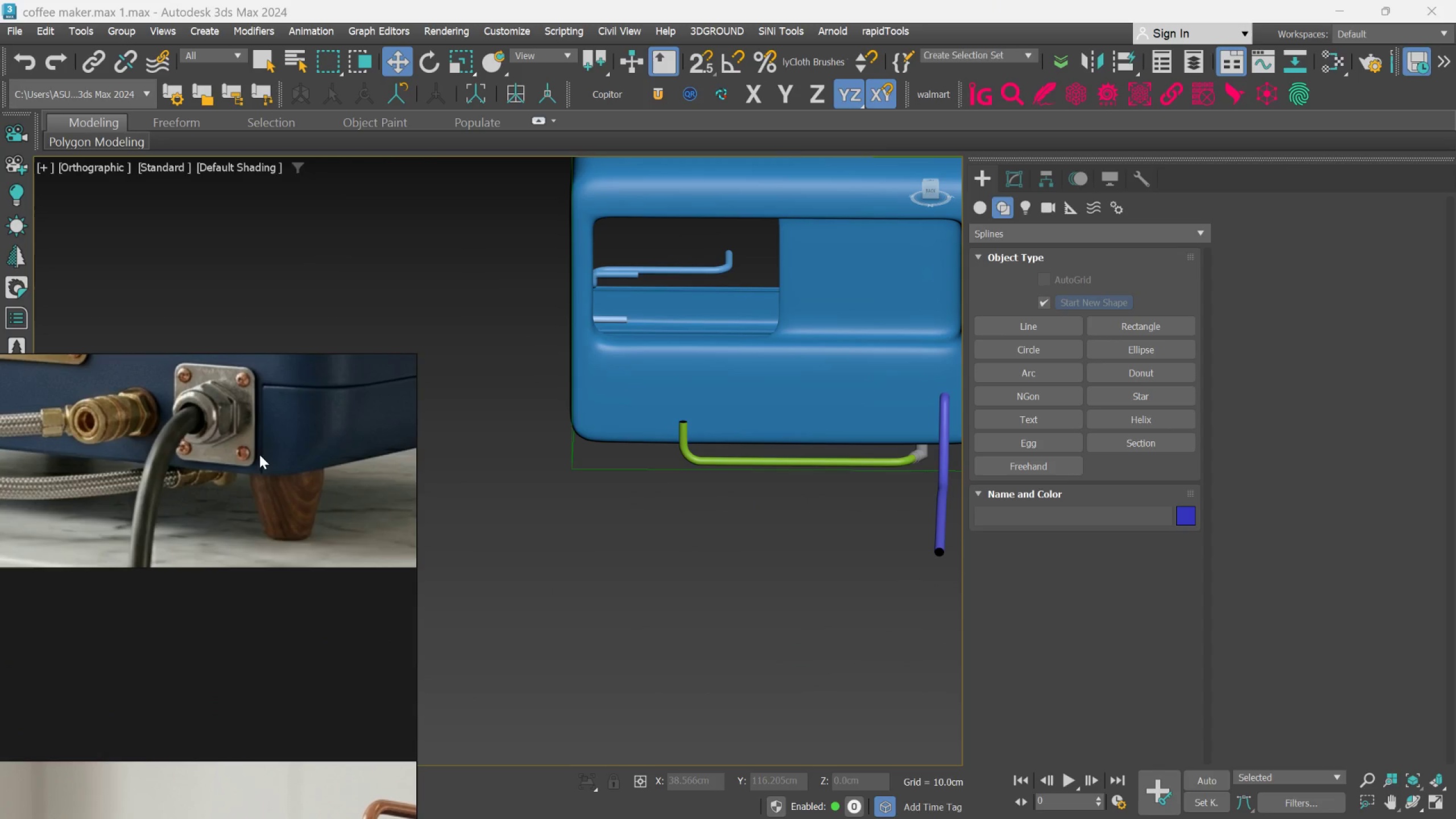 
hold_key(key=ControlLeft, duration=0.91)
 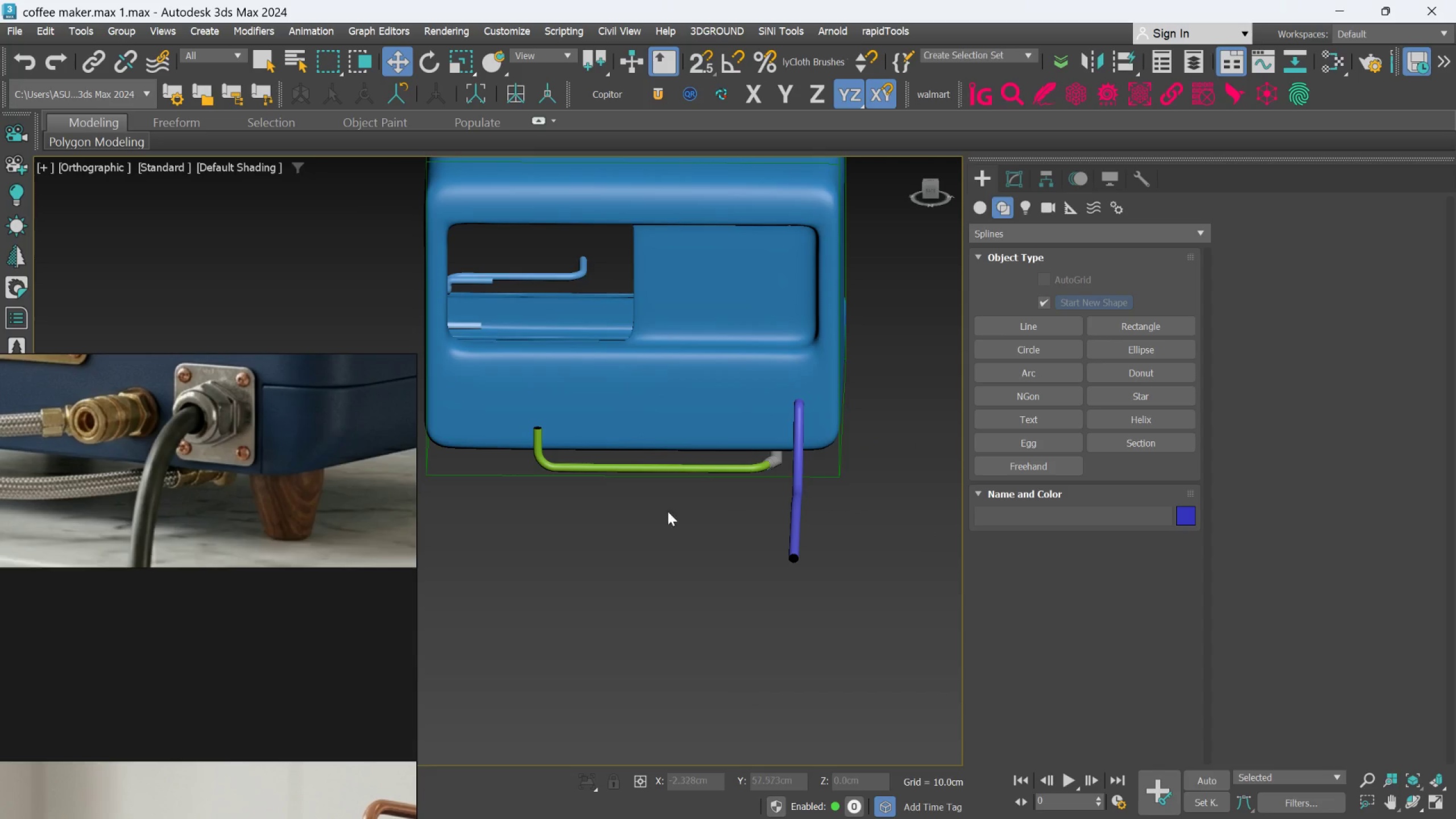 
key(Z)
 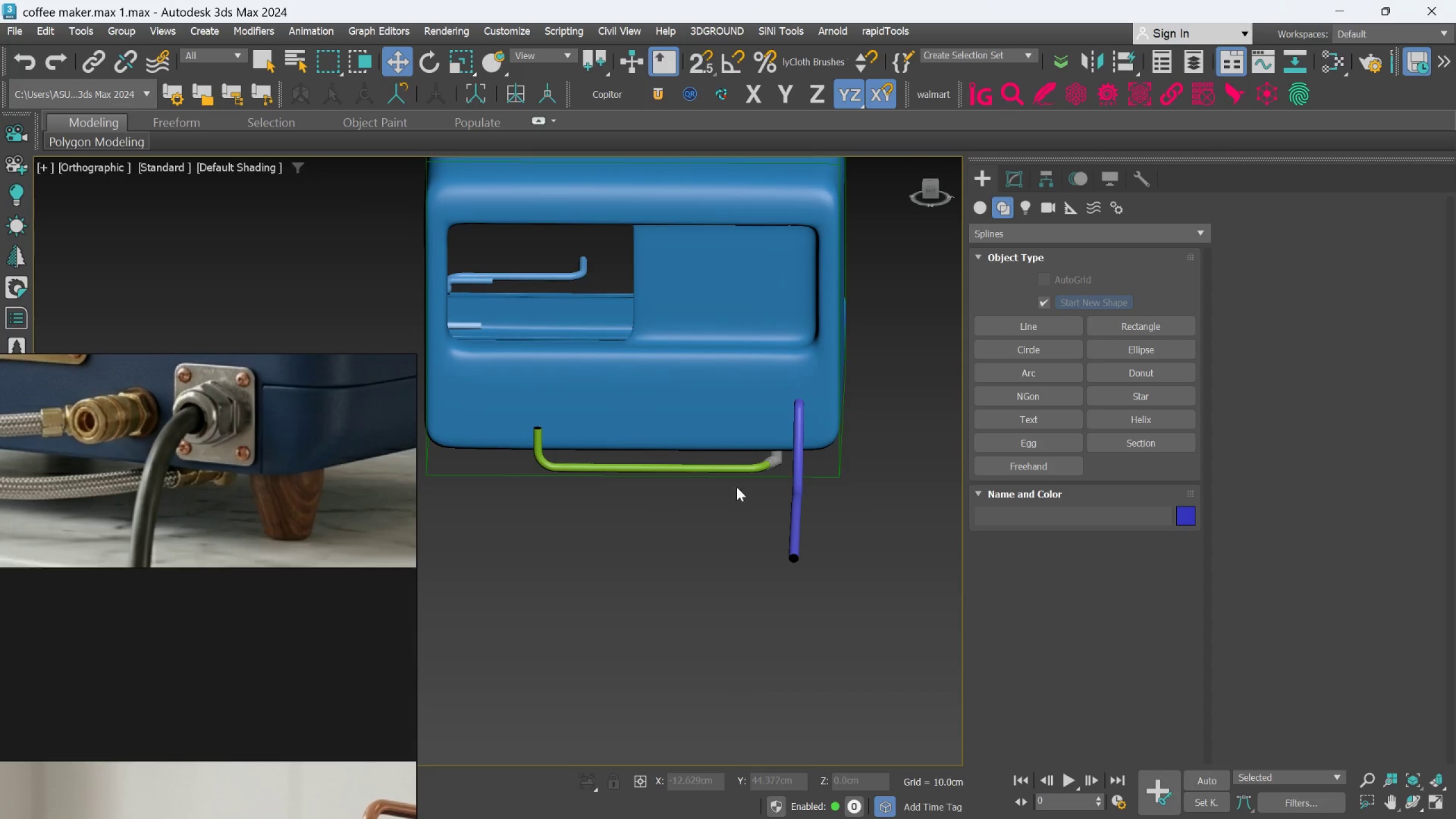 
scroll: coordinate [768, 468], scroll_direction: up, amount: 1.0
 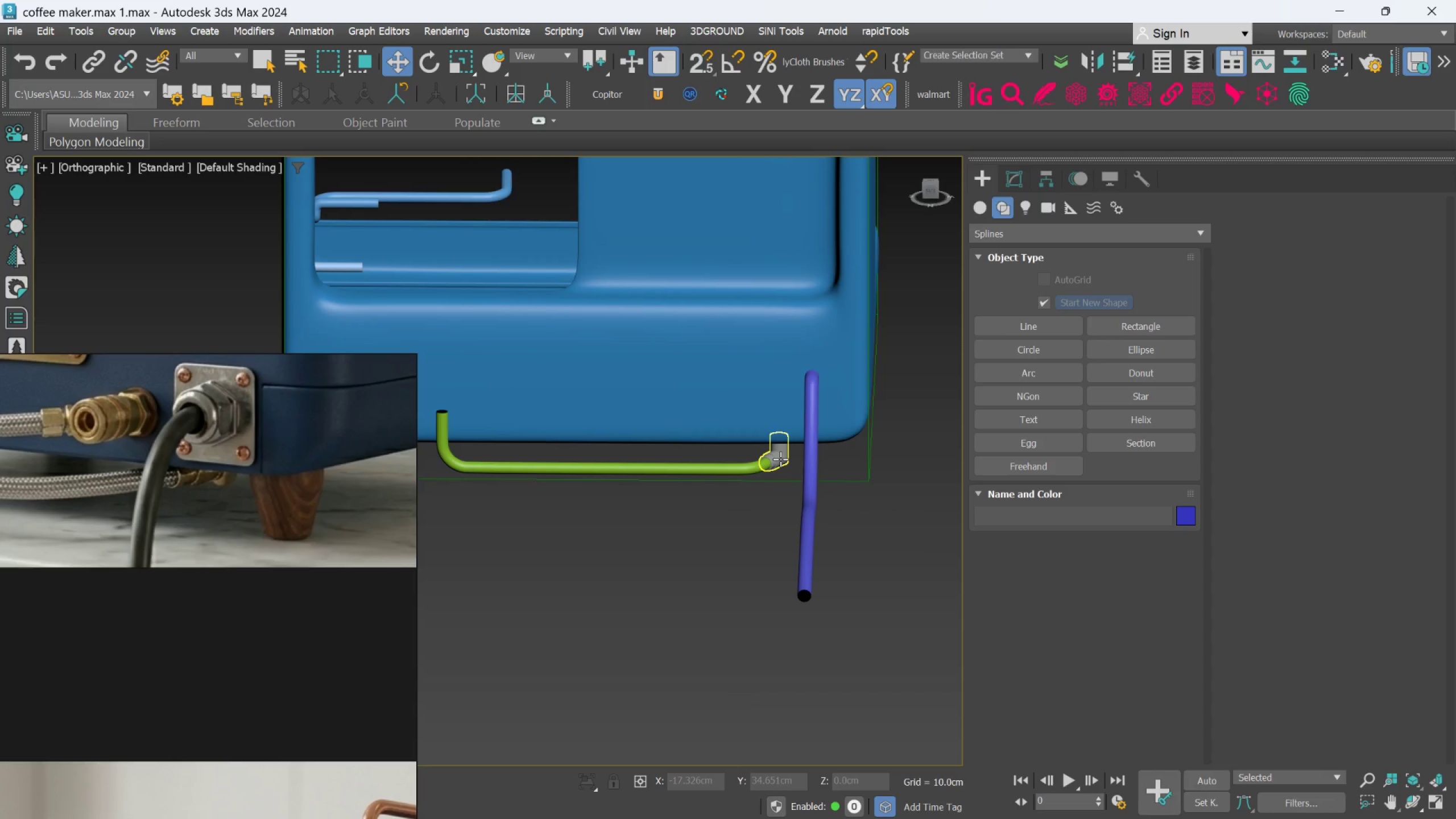 
key(Control+Z)
 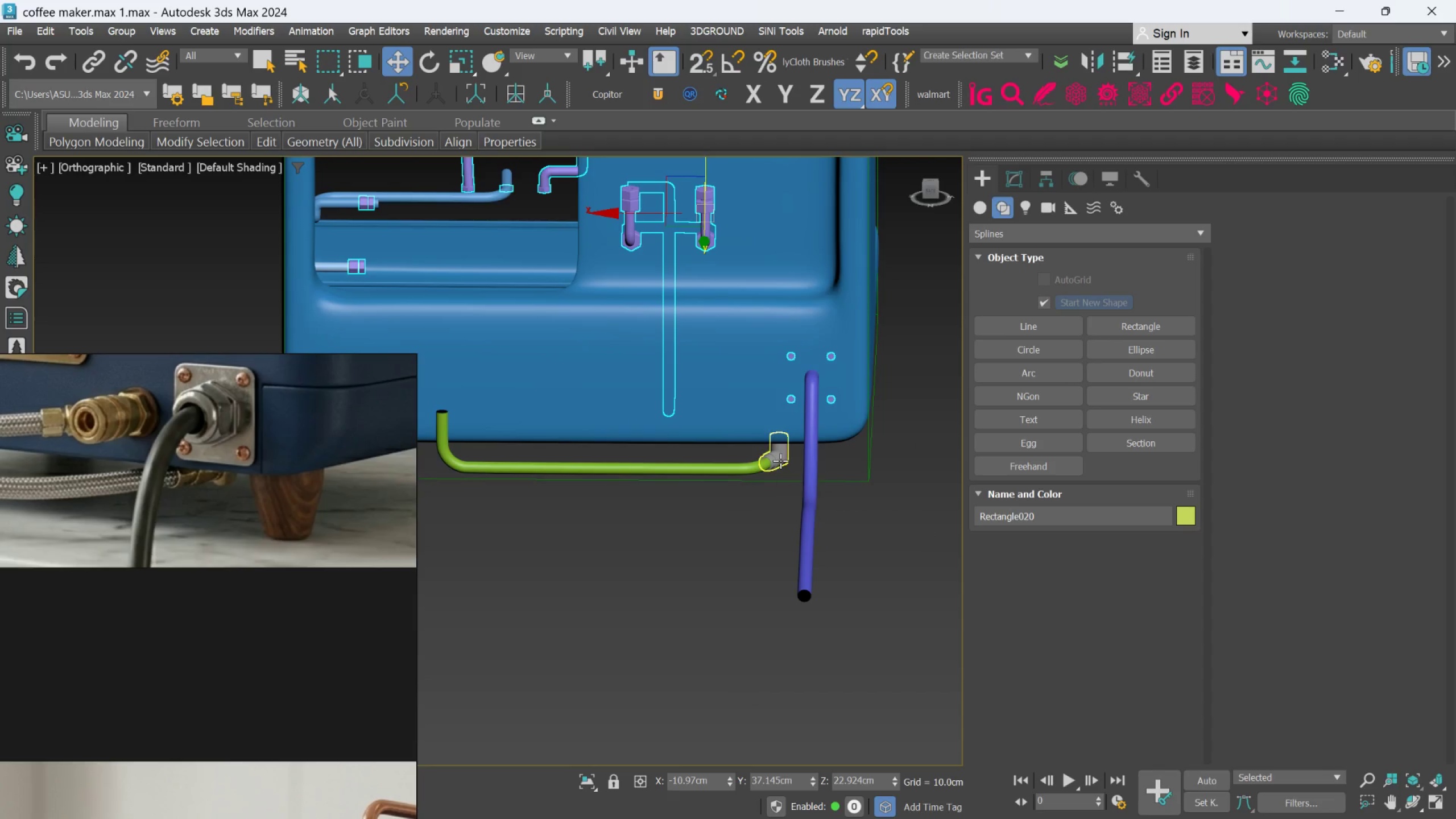 
left_click([780, 461])
 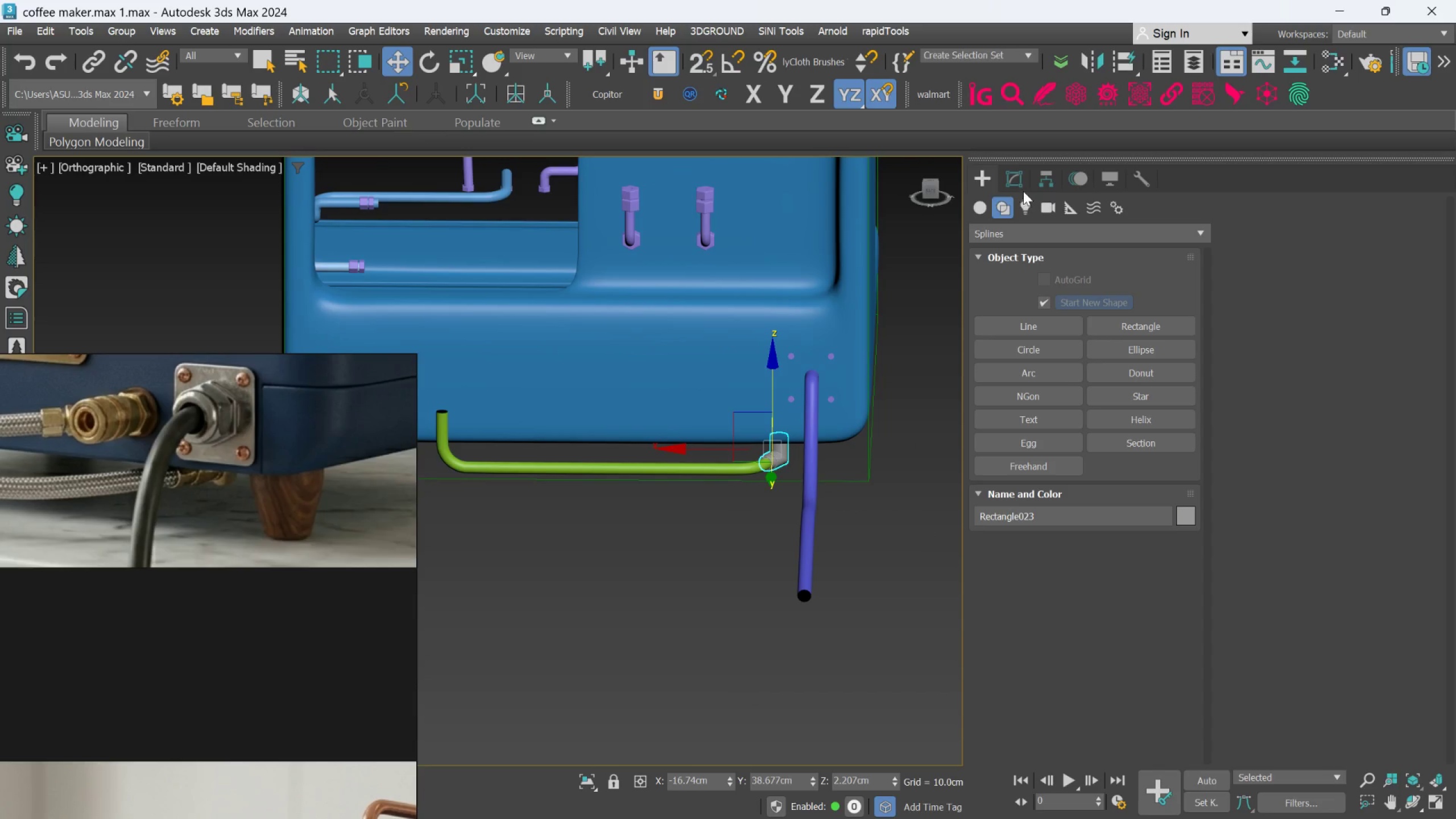 
left_click([1015, 185])
 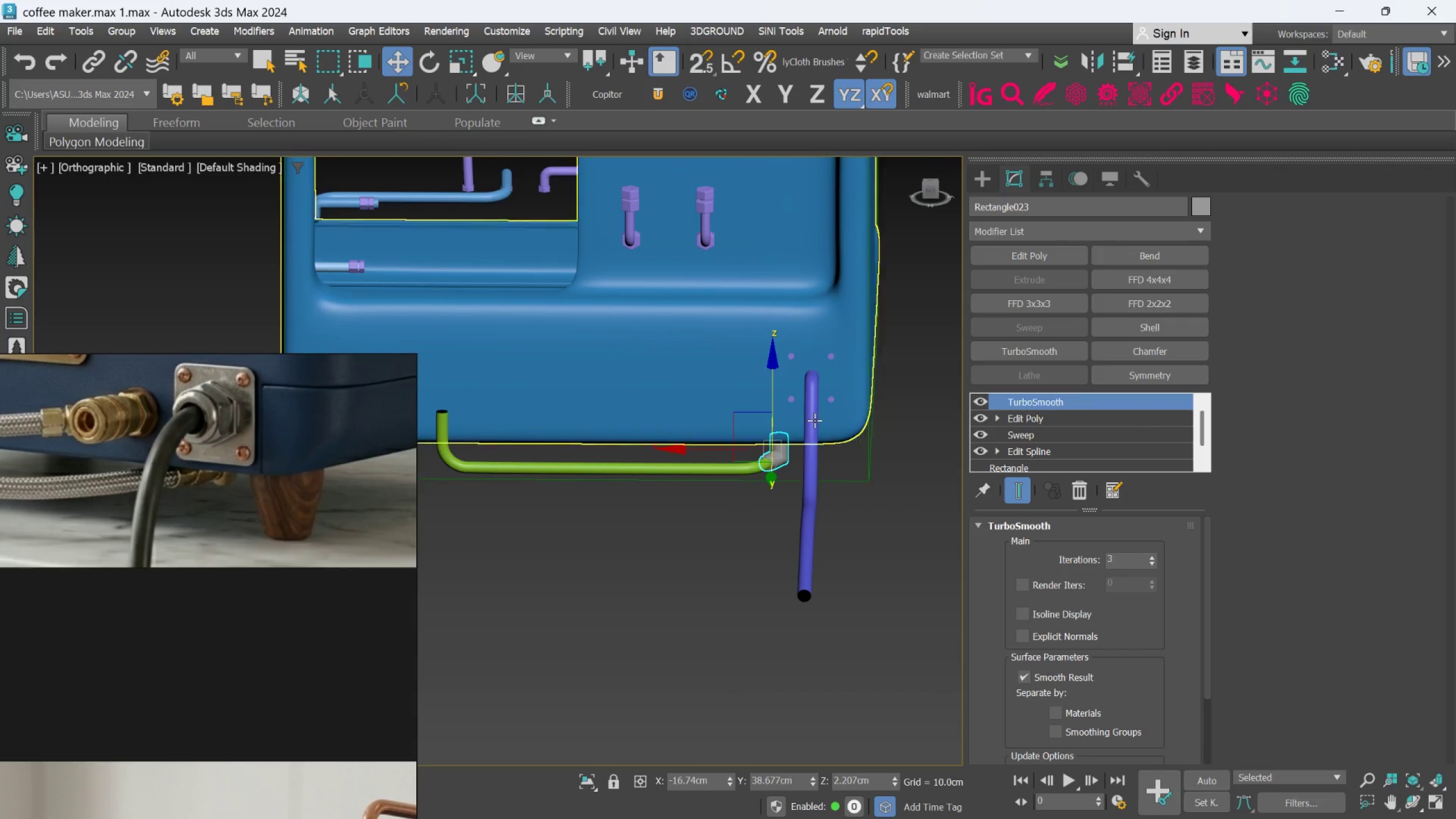 
right_click([779, 461])
 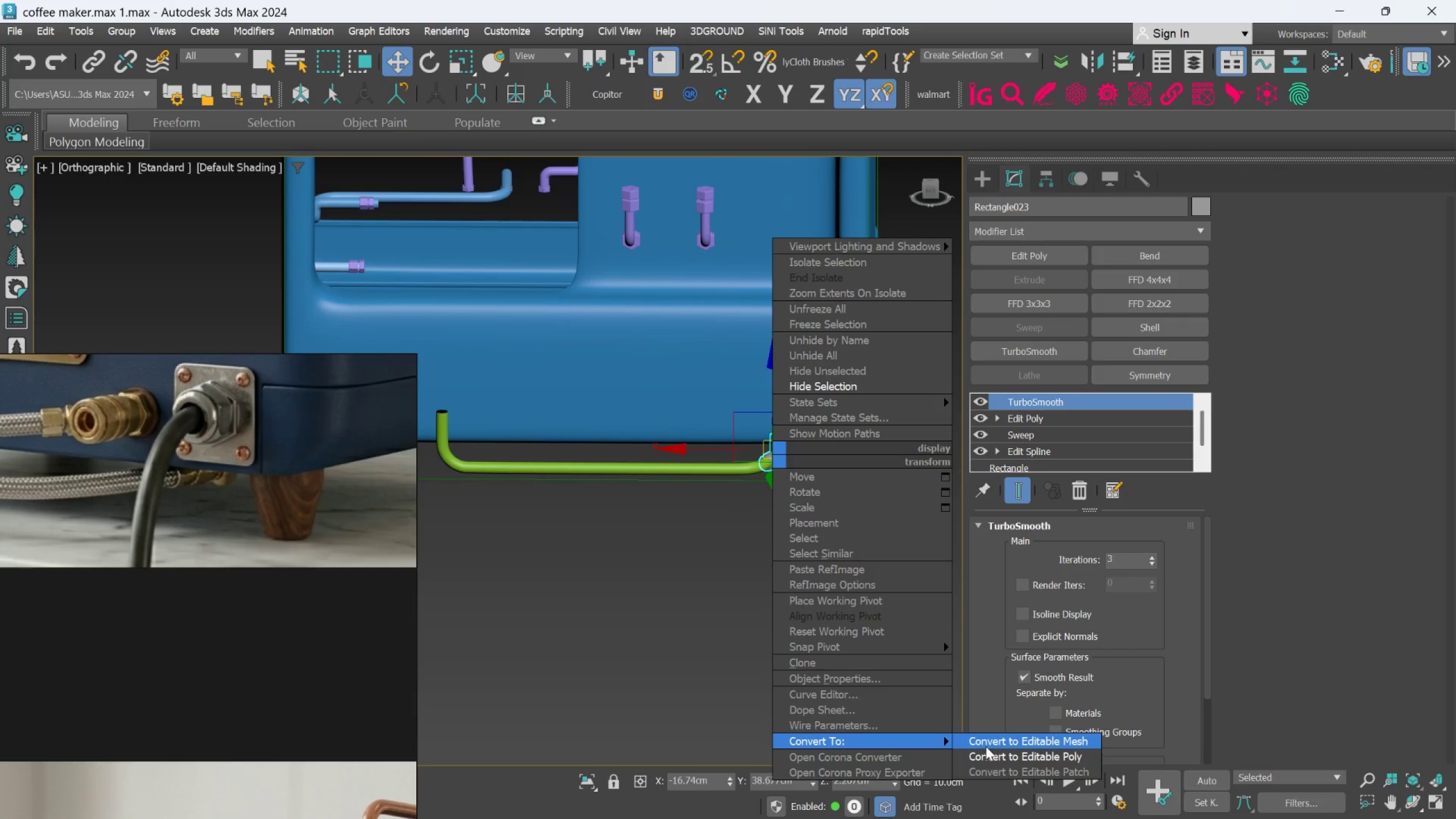 
left_click([991, 751])
 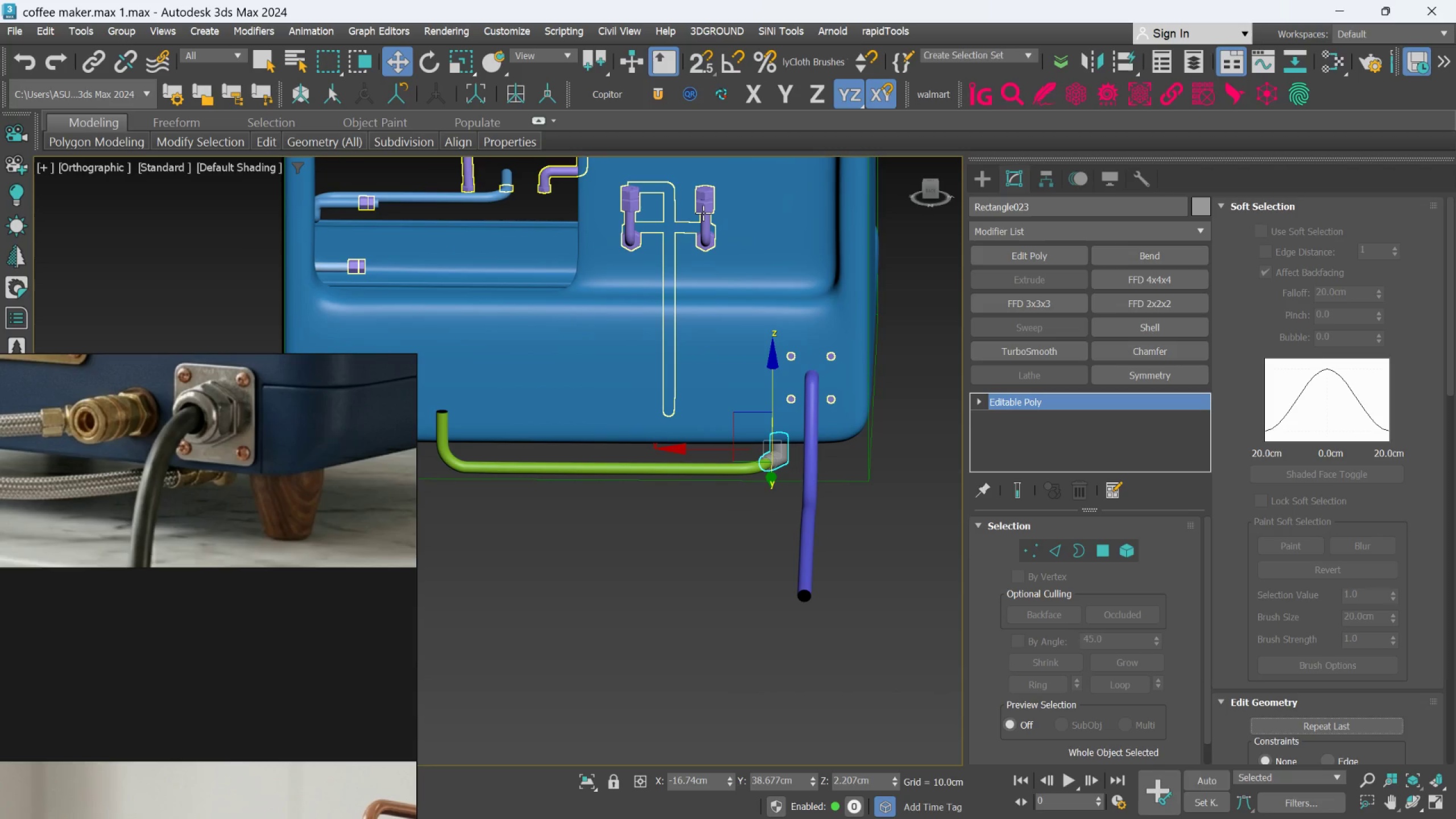 
scroll: coordinate [1312, 741], scroll_direction: down, amount: 8.0
 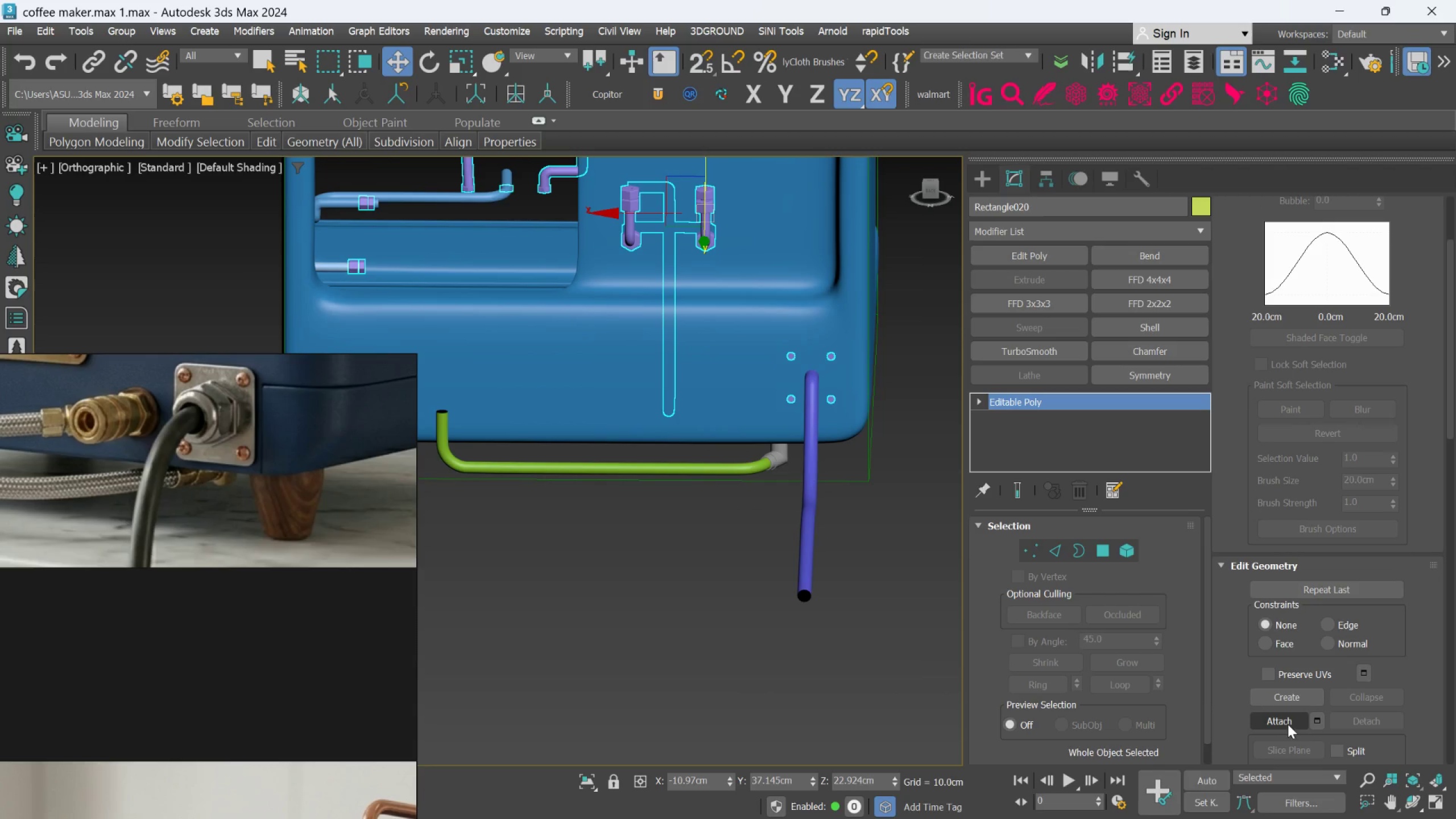 
left_click([1288, 725])
 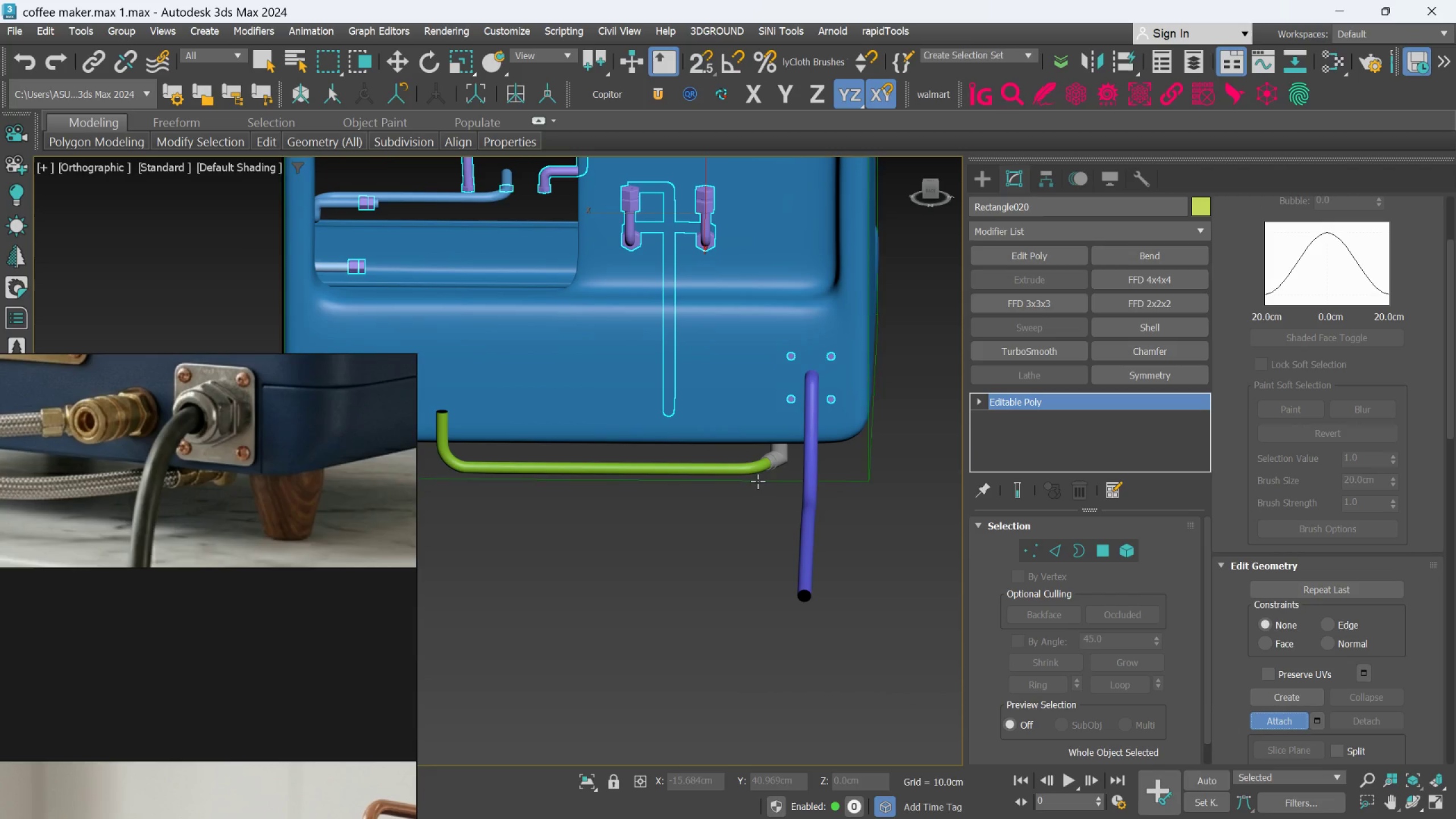 
scroll: coordinate [756, 478], scroll_direction: up, amount: 2.0
 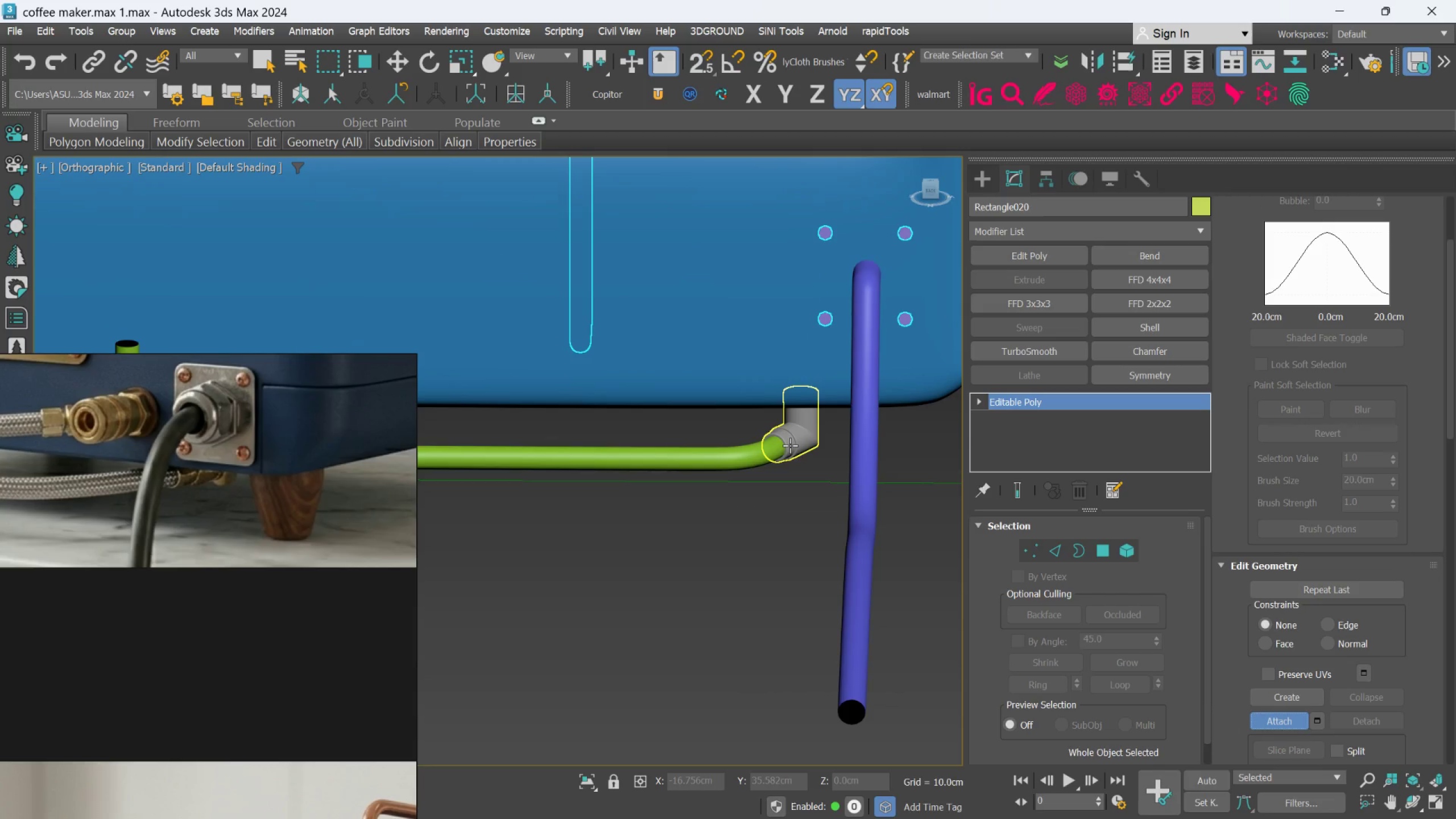 
left_click([790, 445])
 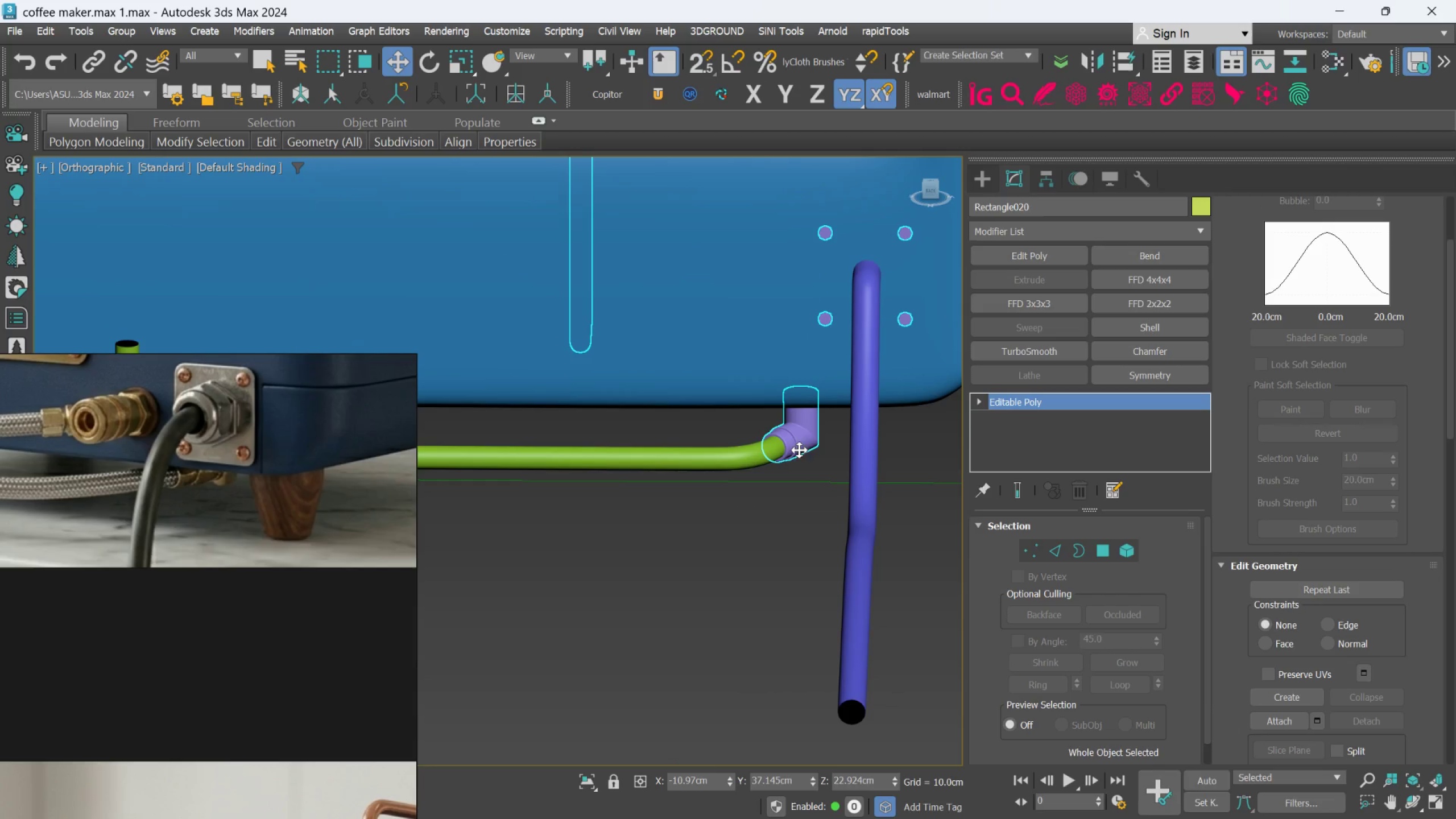 
right_click([799, 438])
 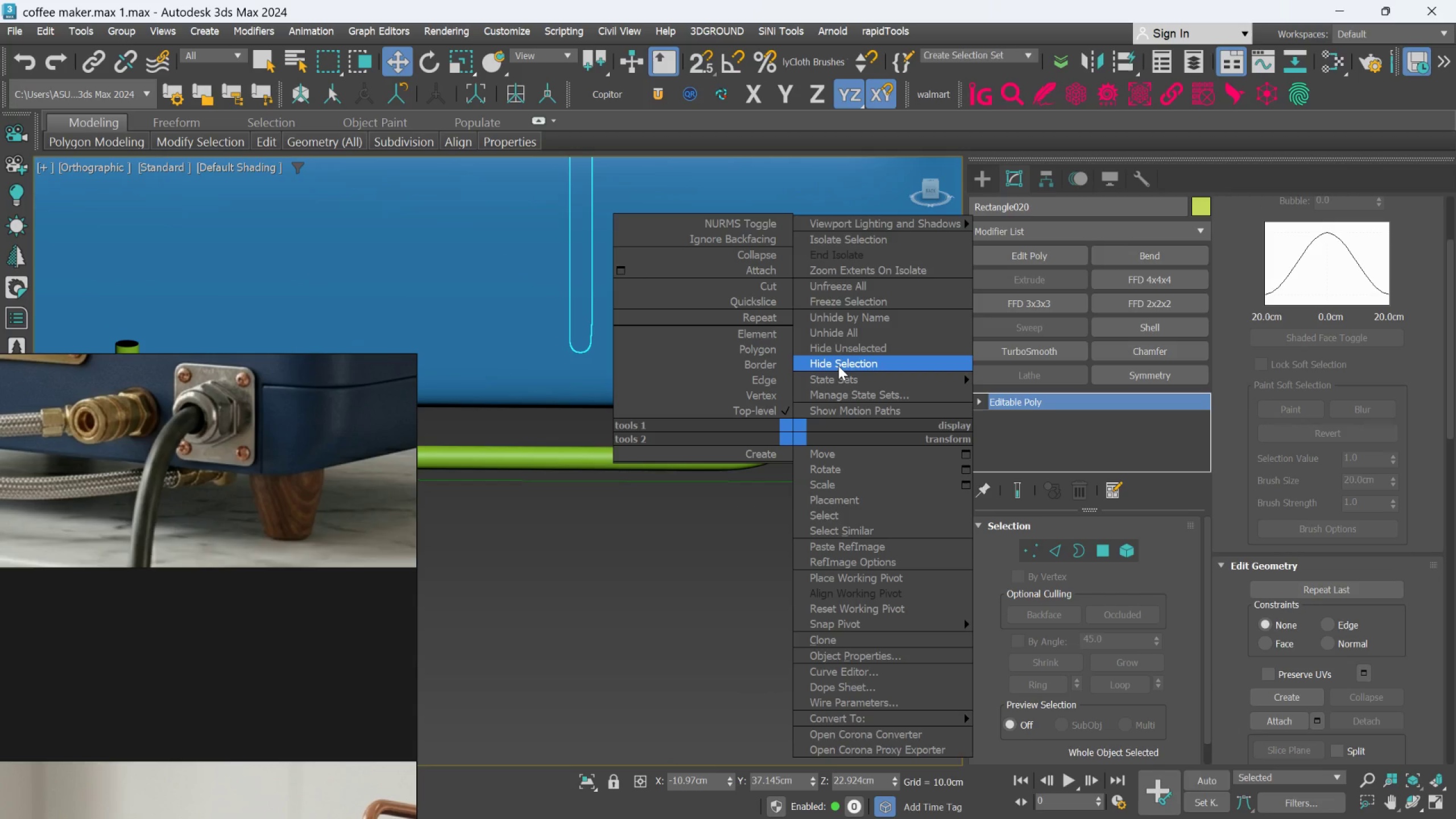 
left_click([838, 365])
 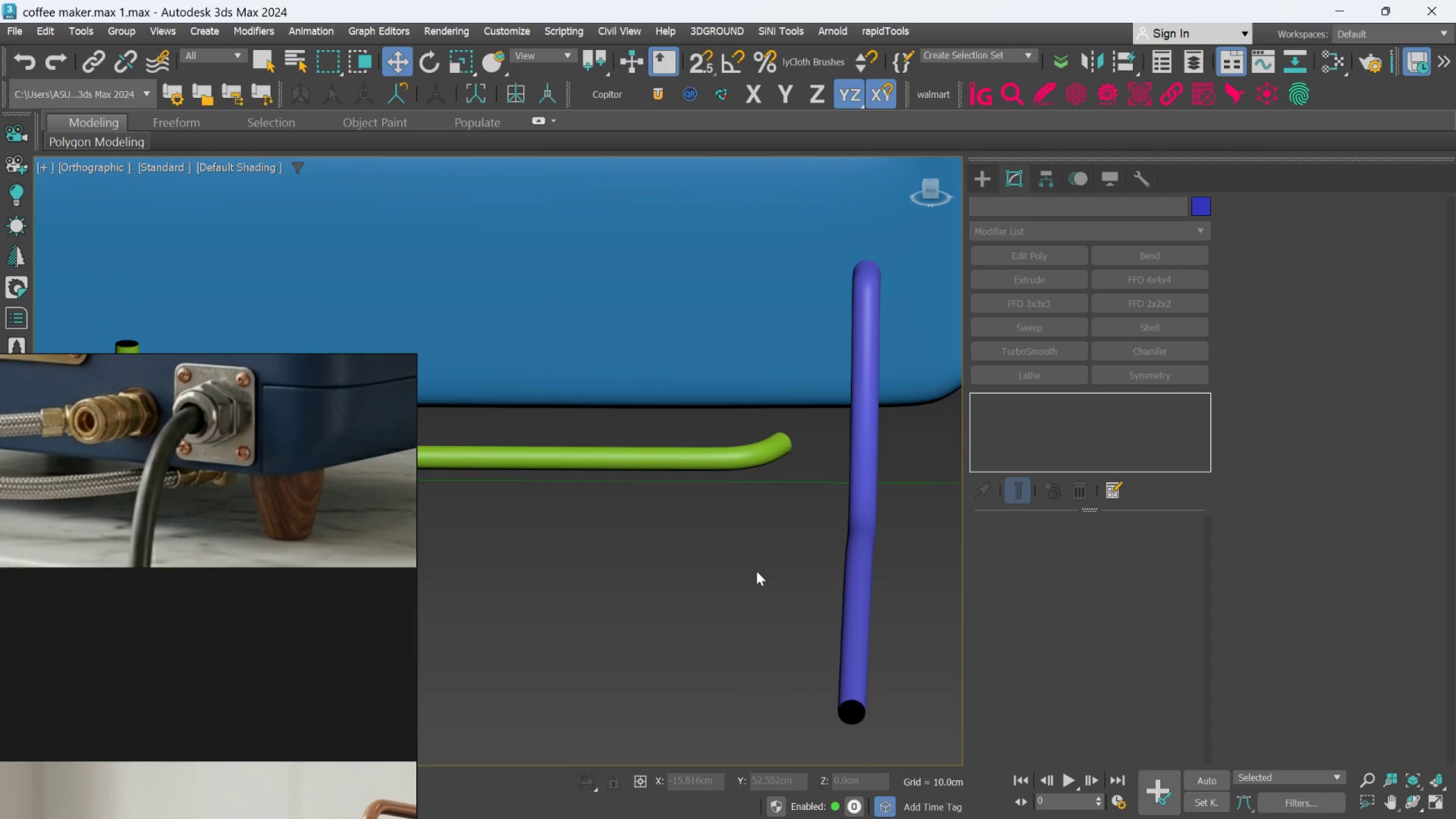 
hold_key(key=AltLeft, duration=0.95)
 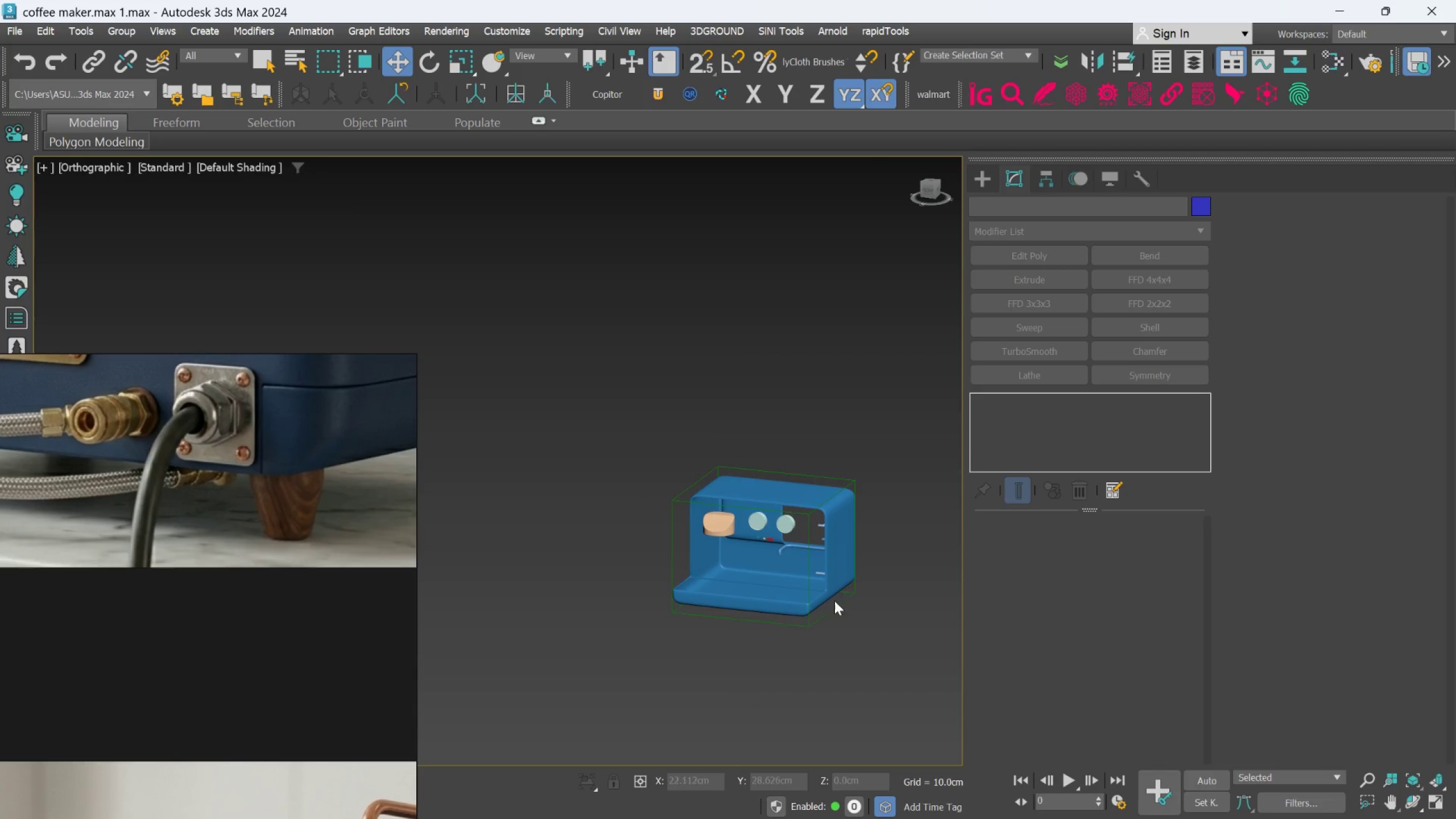 
scroll: coordinate [756, 571], scroll_direction: down, amount: 6.0
 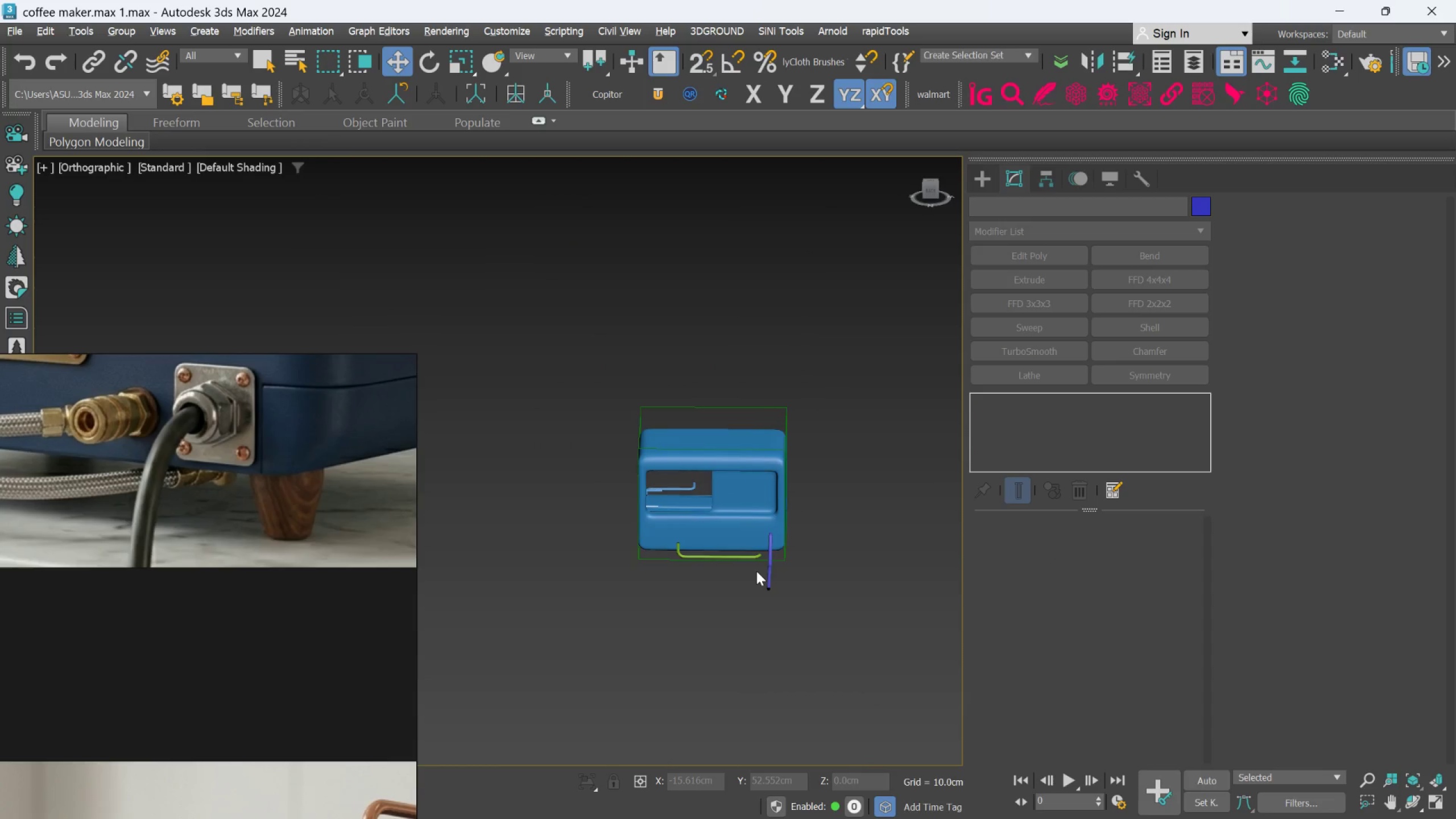 
hold_key(key=AltLeft, duration=0.39)
 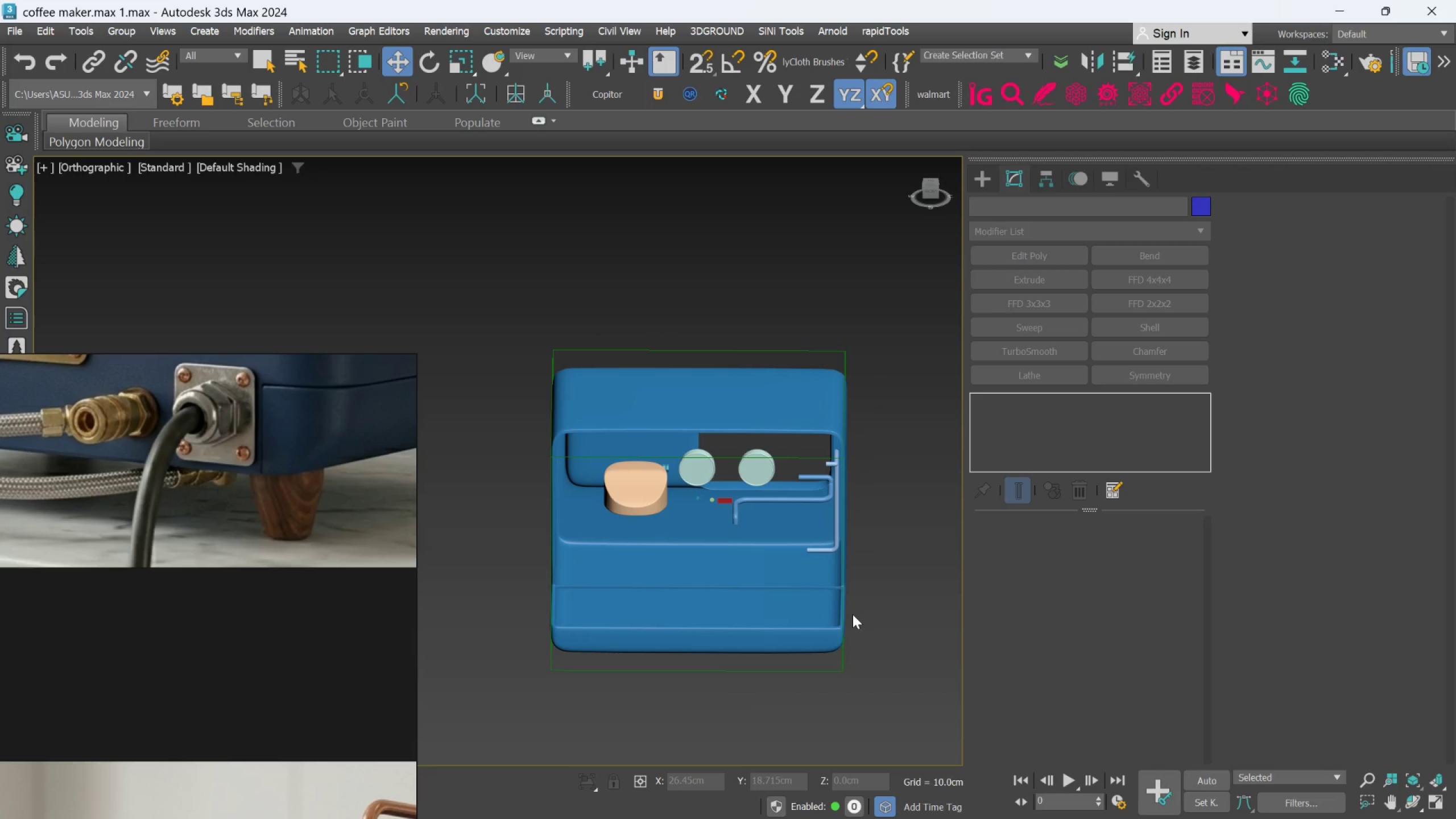 
scroll: coordinate [830, 604], scroll_direction: up, amount: 2.0
 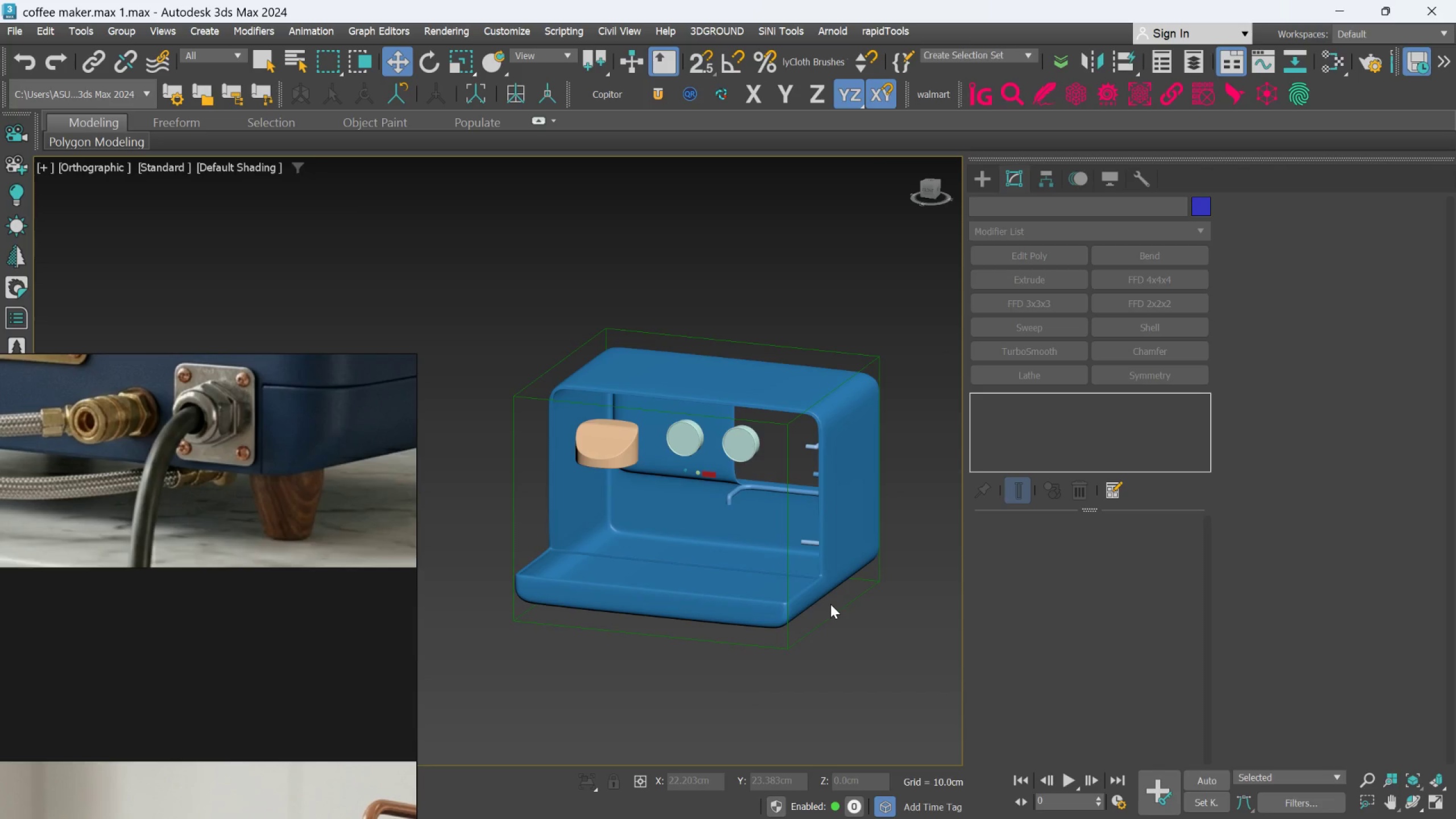 
scroll: coordinate [361, 570], scroll_direction: down, amount: 10.0
 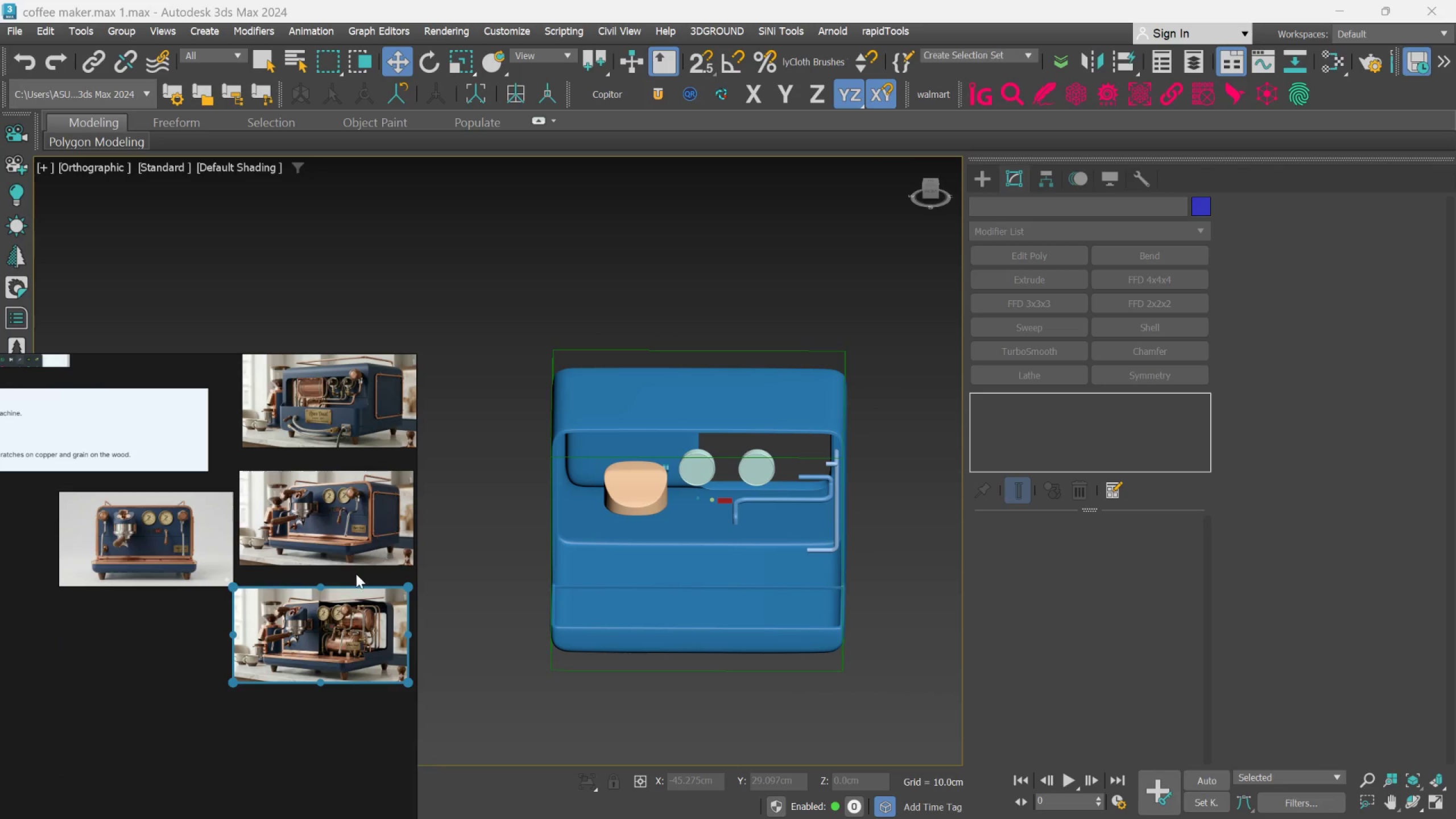 
scroll: coordinate [363, 601], scroll_direction: up, amount: 12.0
 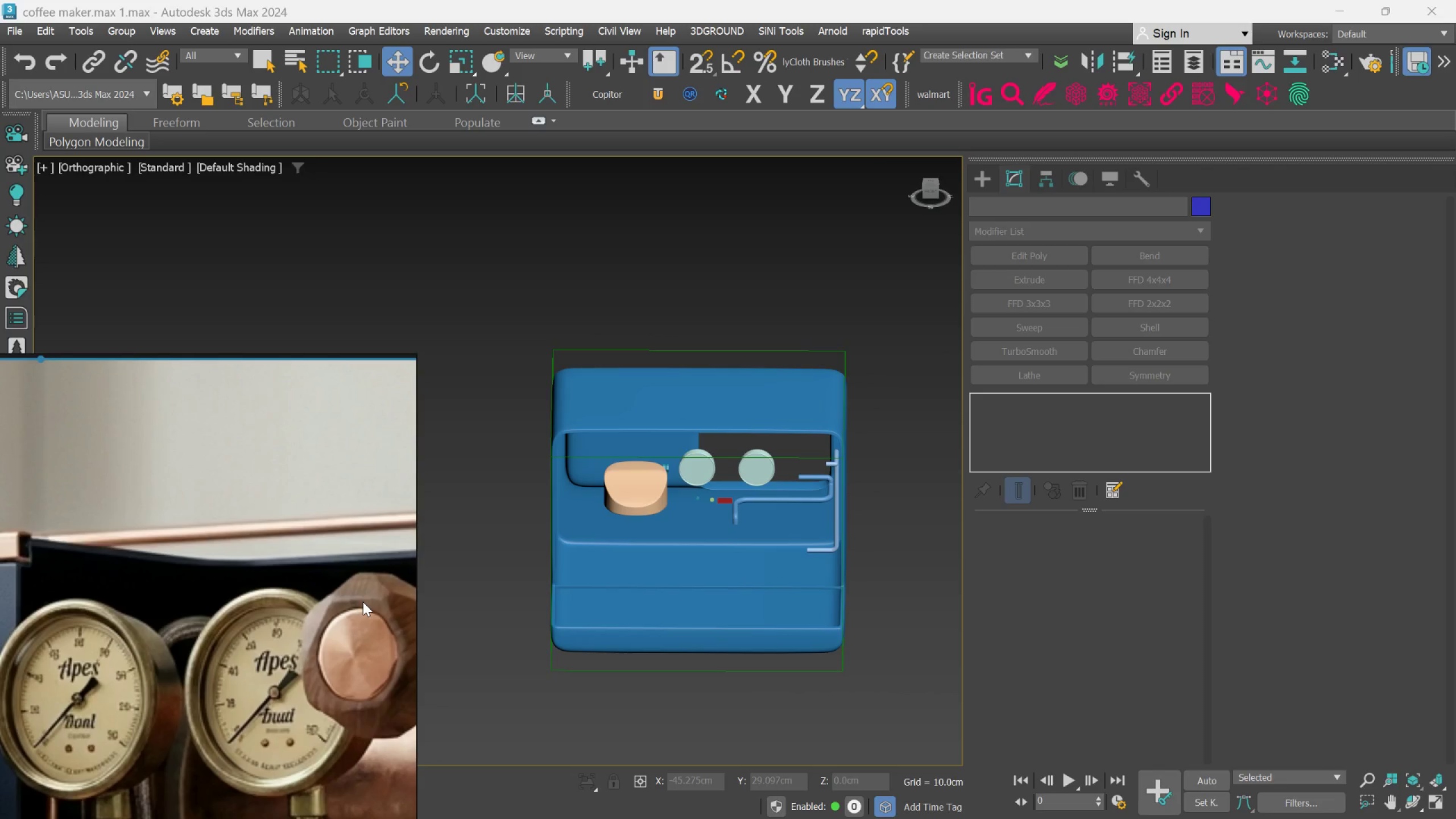 
scroll: coordinate [363, 602], scroll_direction: down, amount: 3.0
 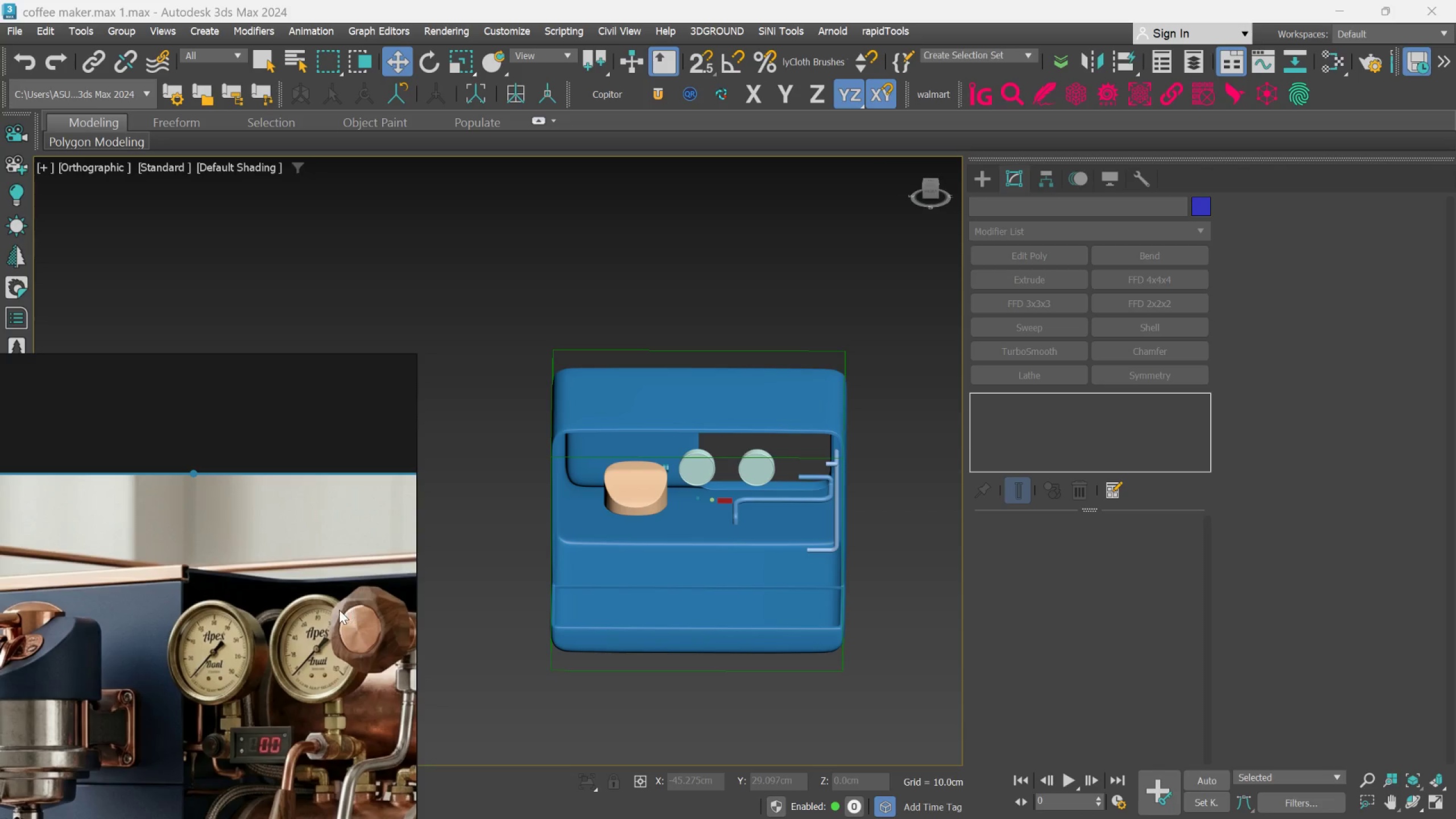 
scroll: coordinate [336, 611], scroll_direction: up, amount: 3.0
 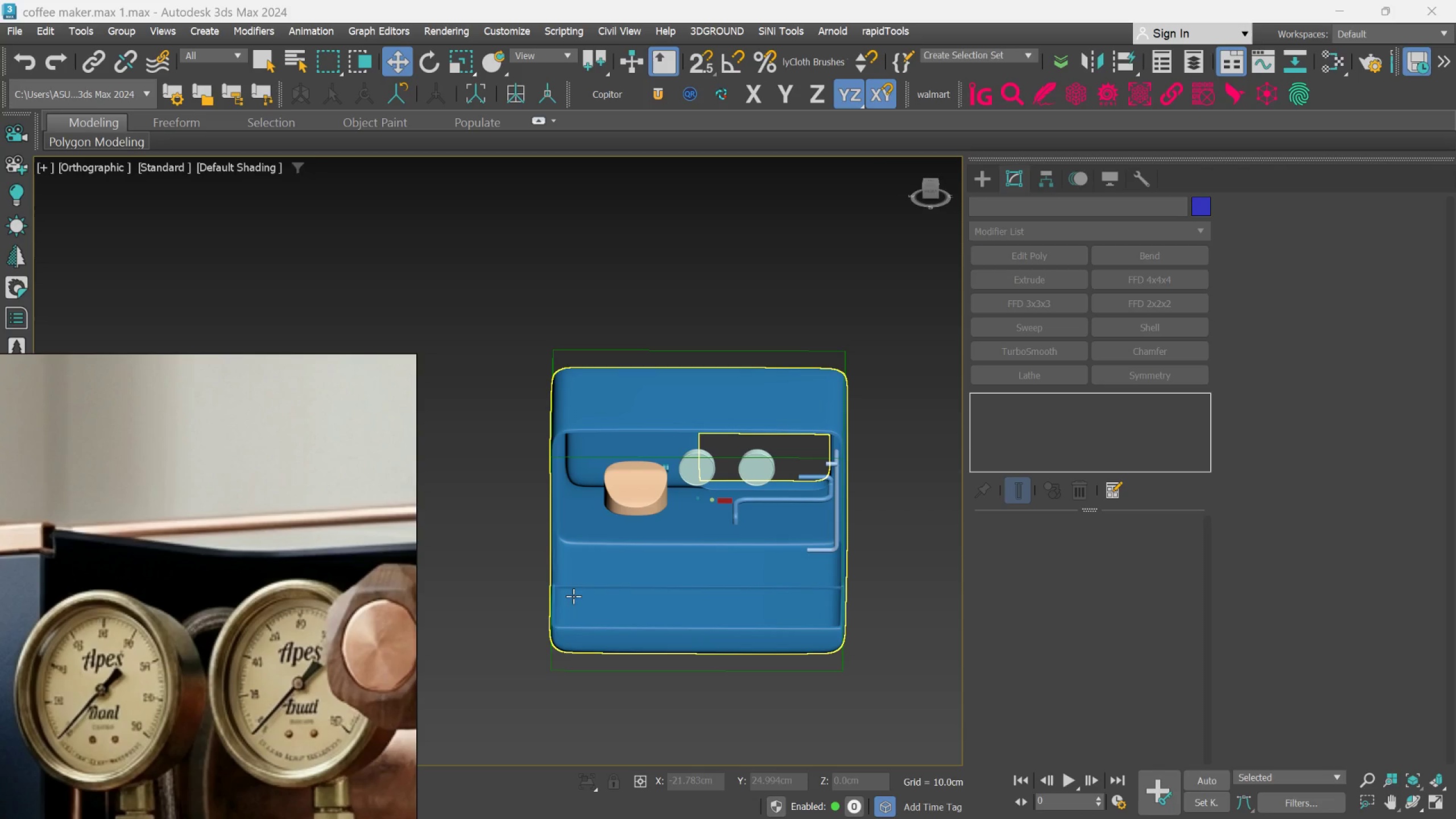 
key(Control+Z)
 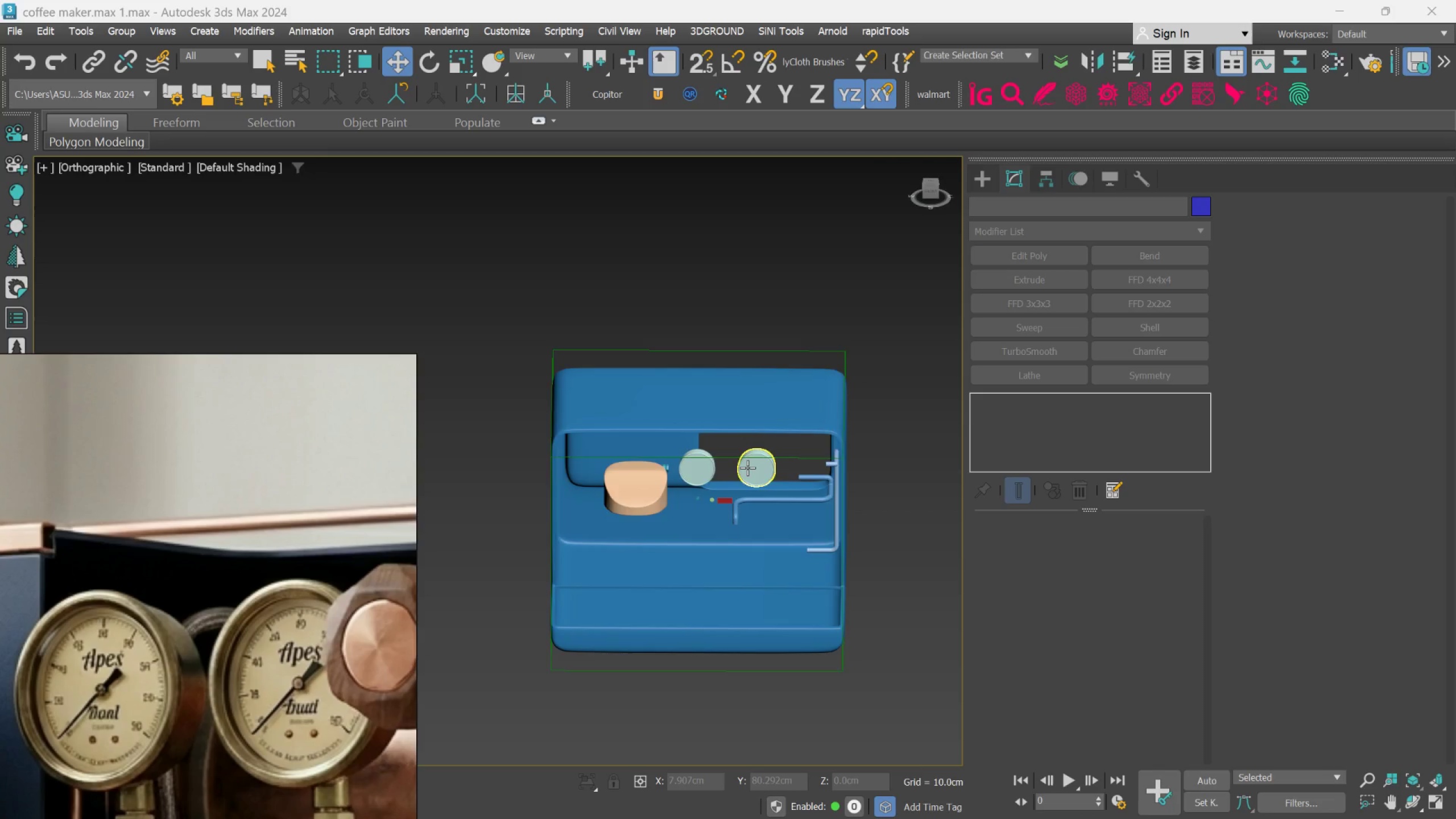 
scroll: coordinate [747, 468], scroll_direction: up, amount: 3.0
 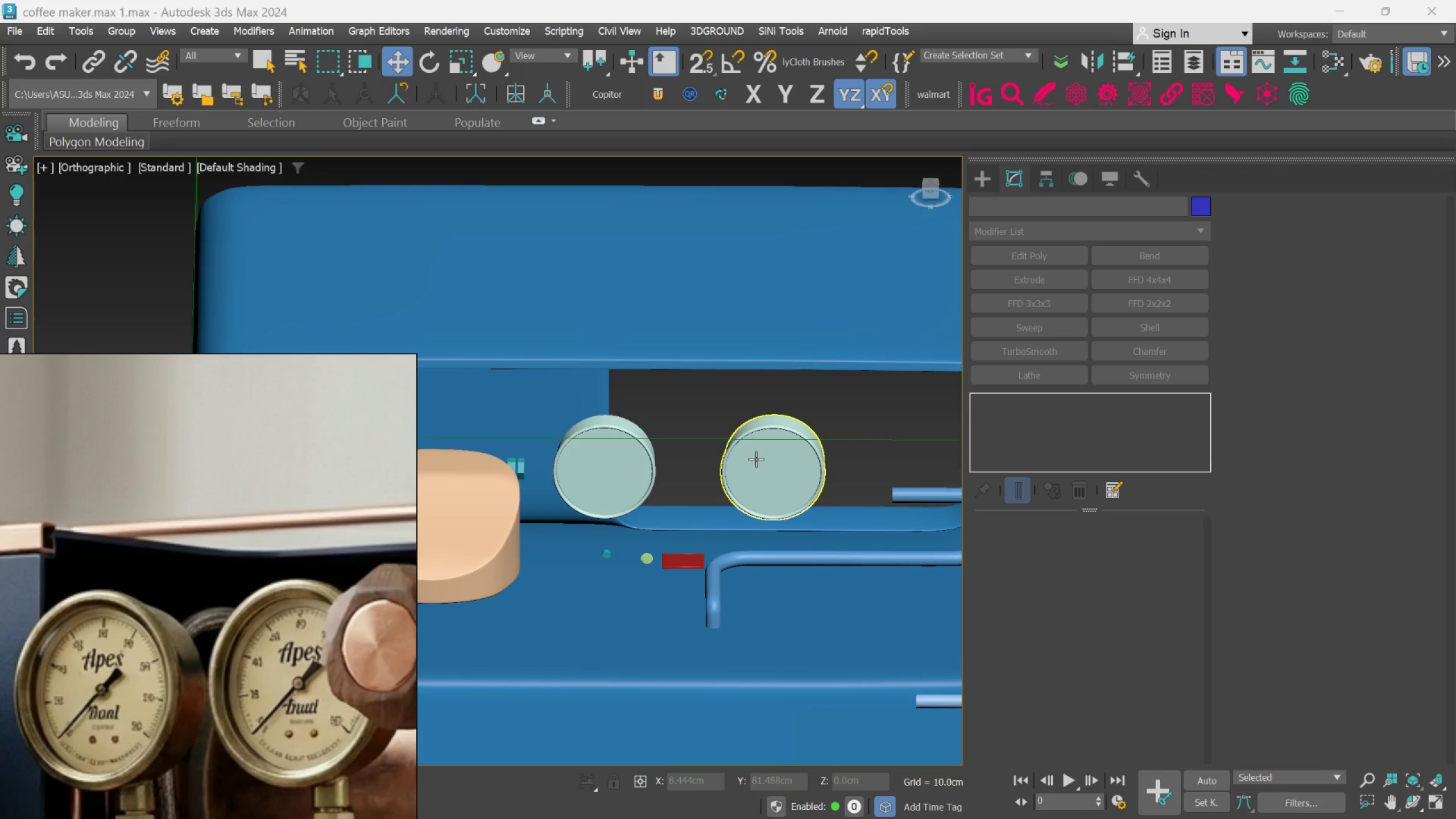 
left_click([756, 459])
 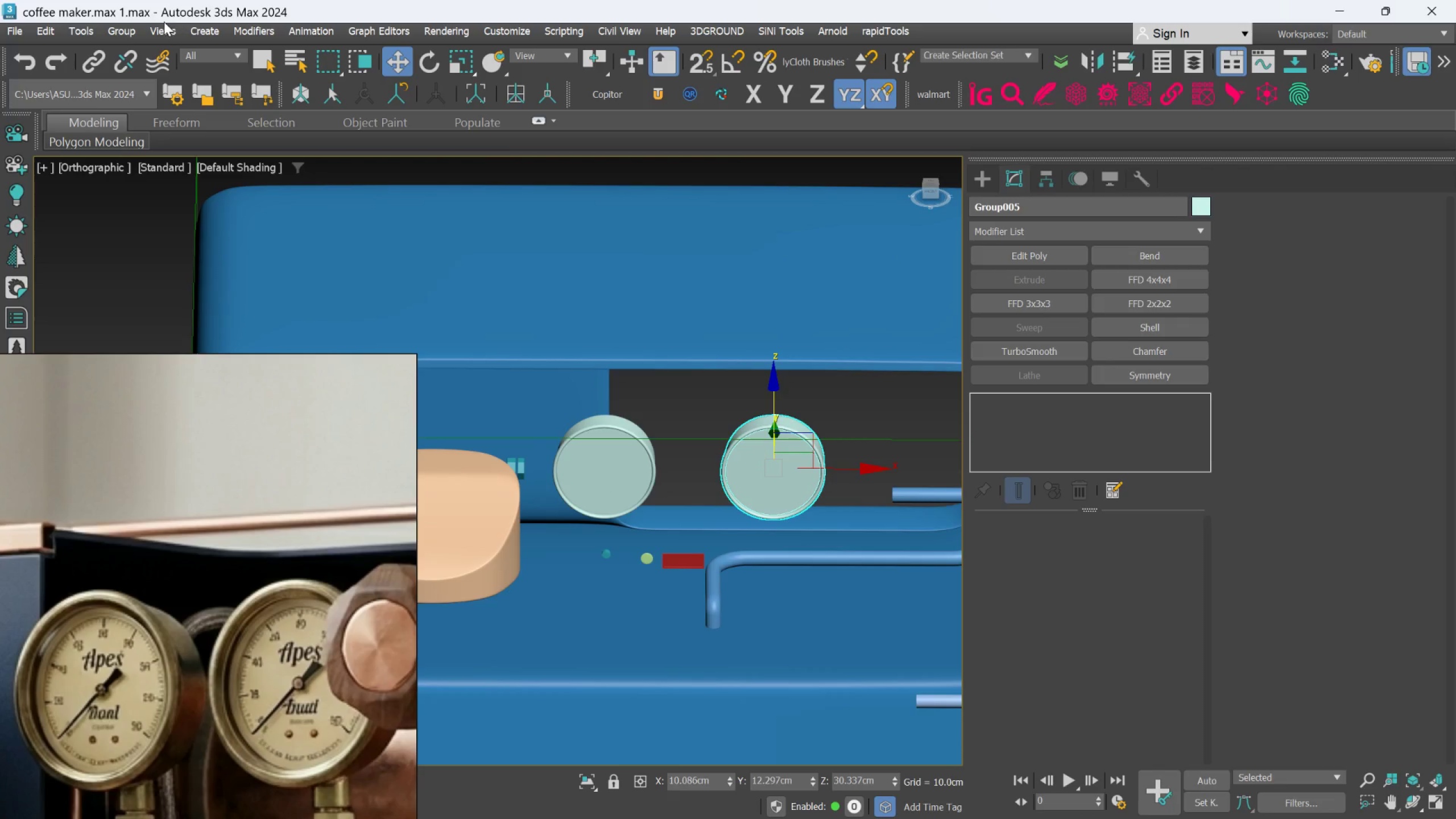 
left_click([134, 32])
 